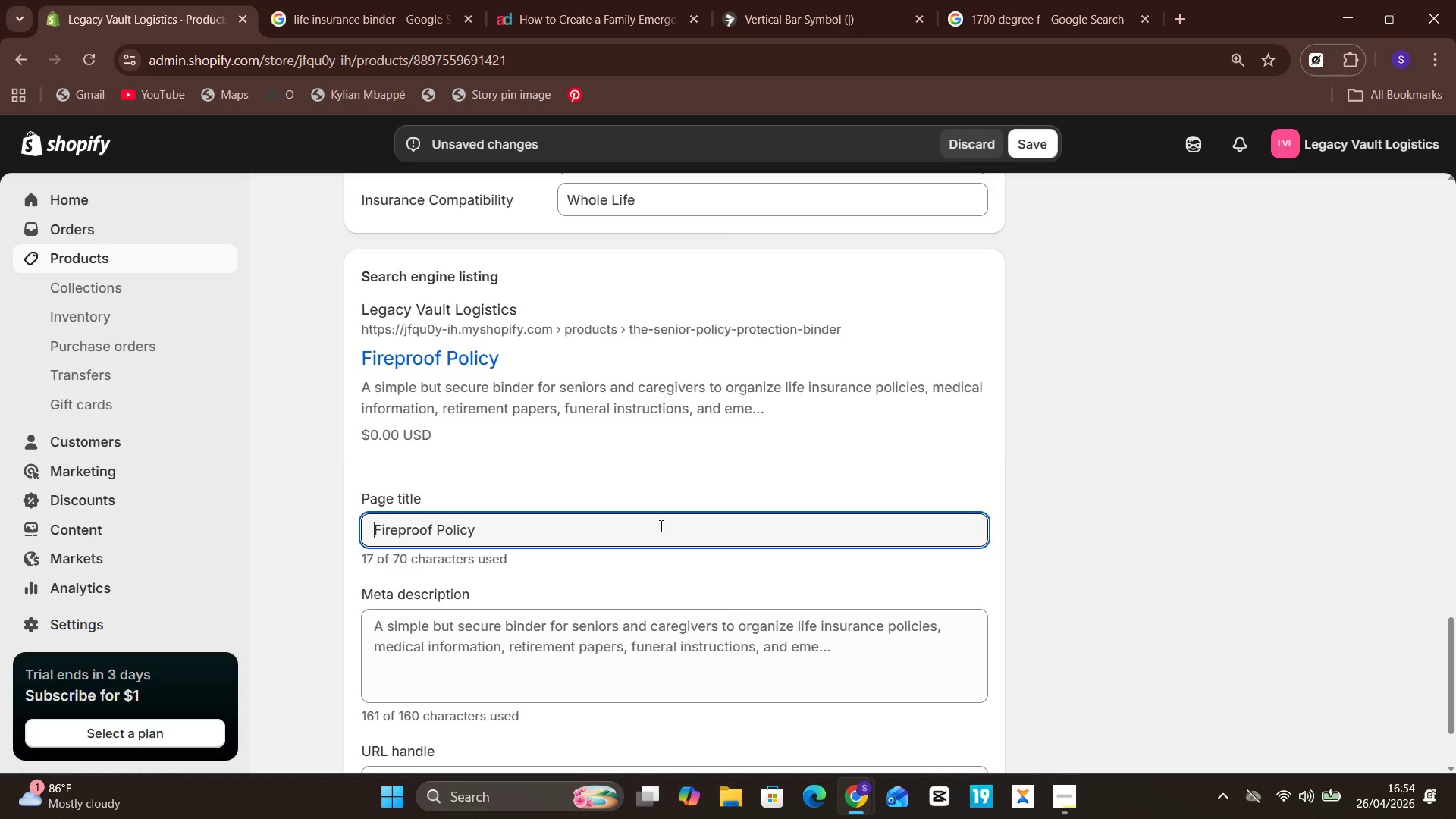 
key(Backspace)
 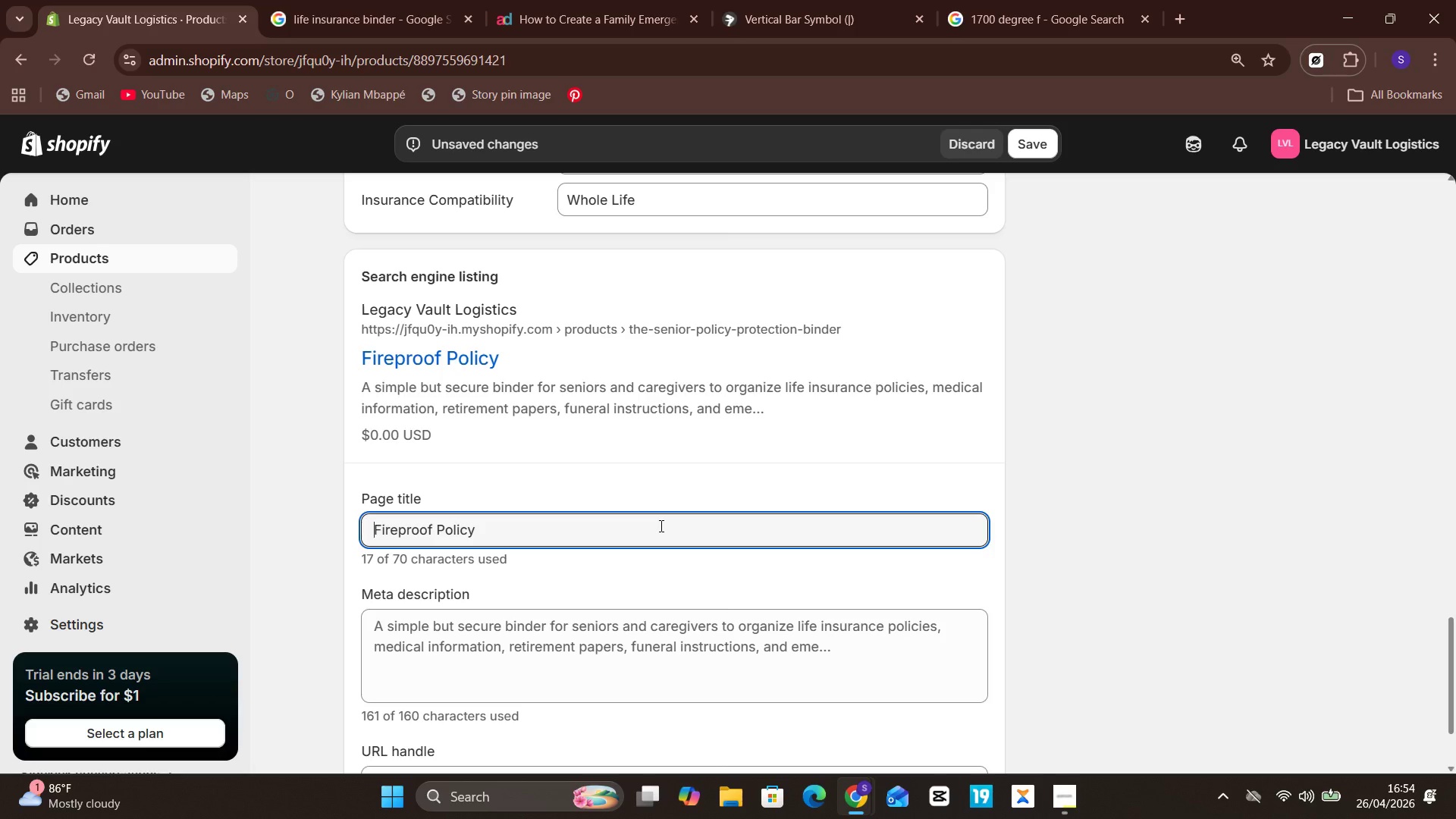 
hold_key(key=Unknown, duration=1.28)
 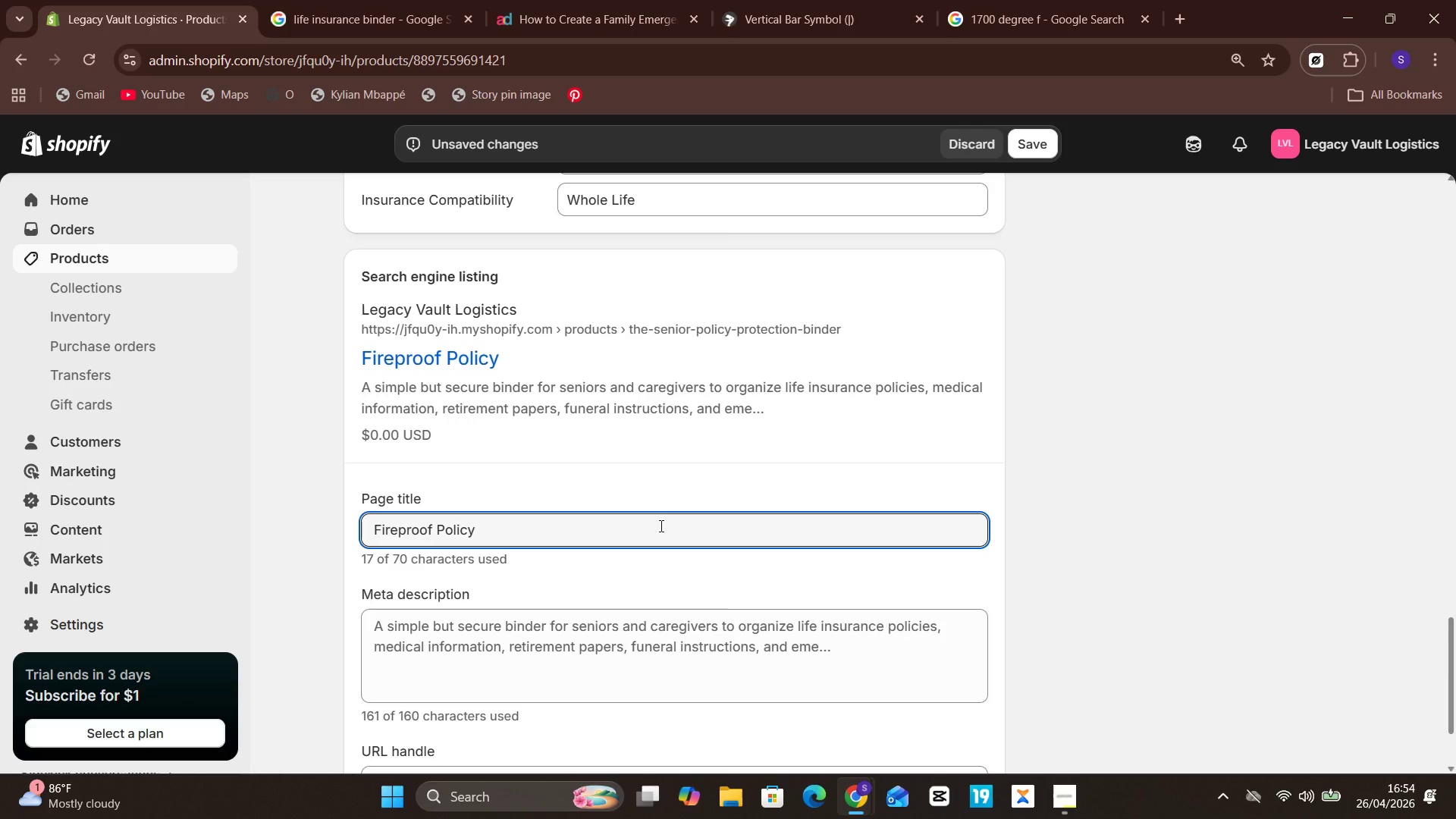 
hold_key(key=ArrowRight, duration=1.25)
 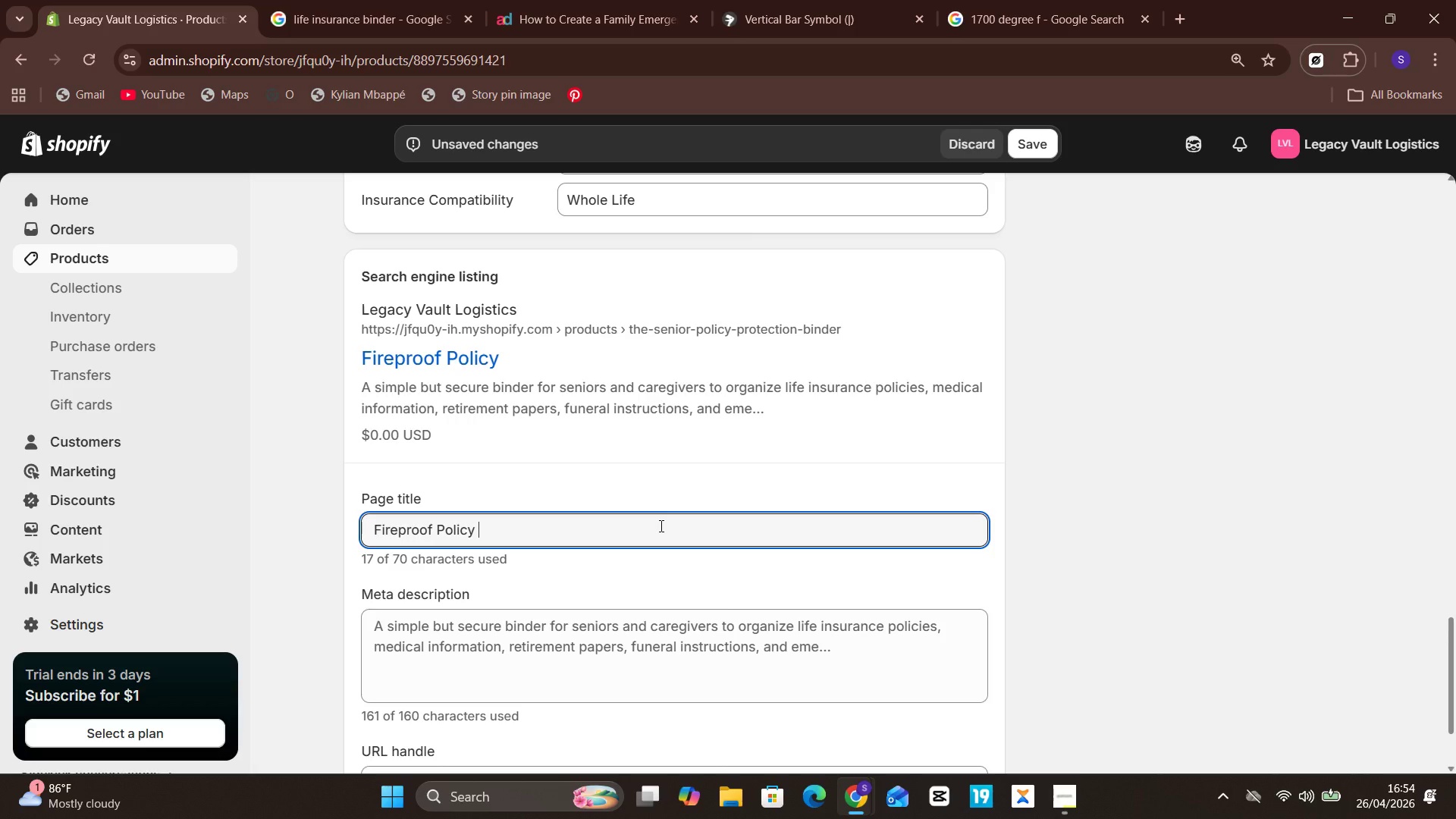 
wait(9.12)
 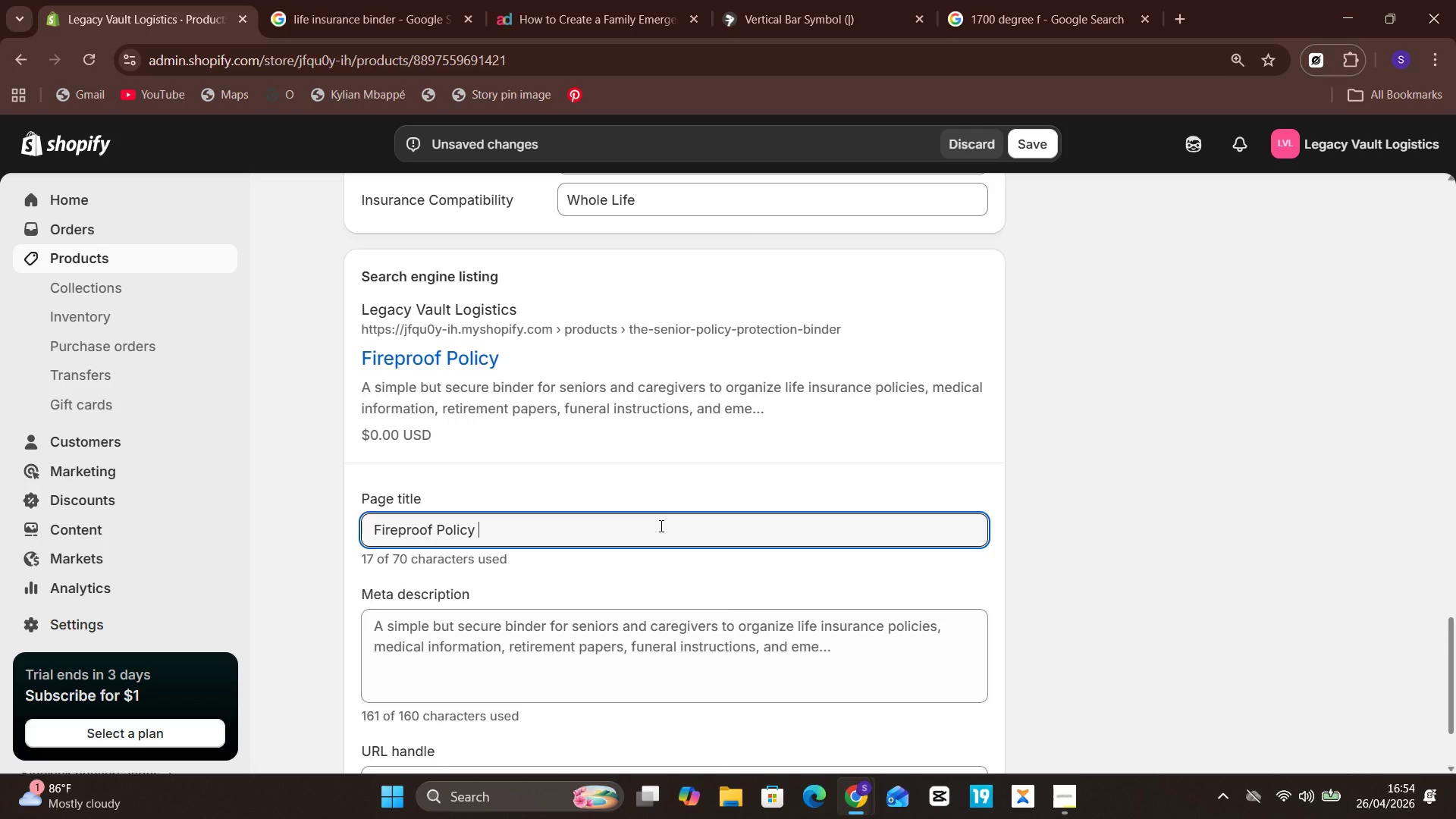 
type(Binder for Sem)
key(Backspace)
type(niors and Caregivers)
 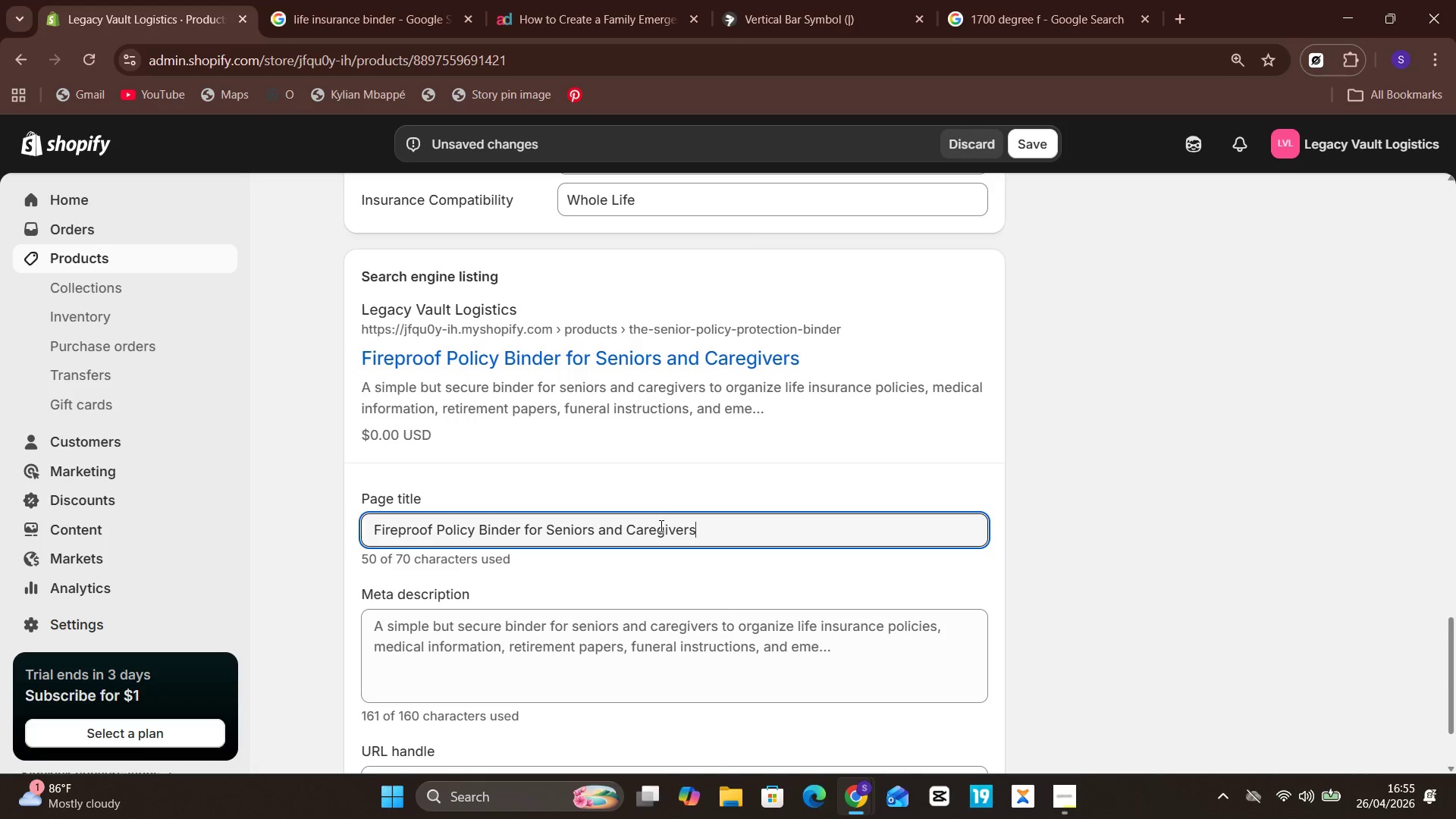 
left_click([615, 676])
 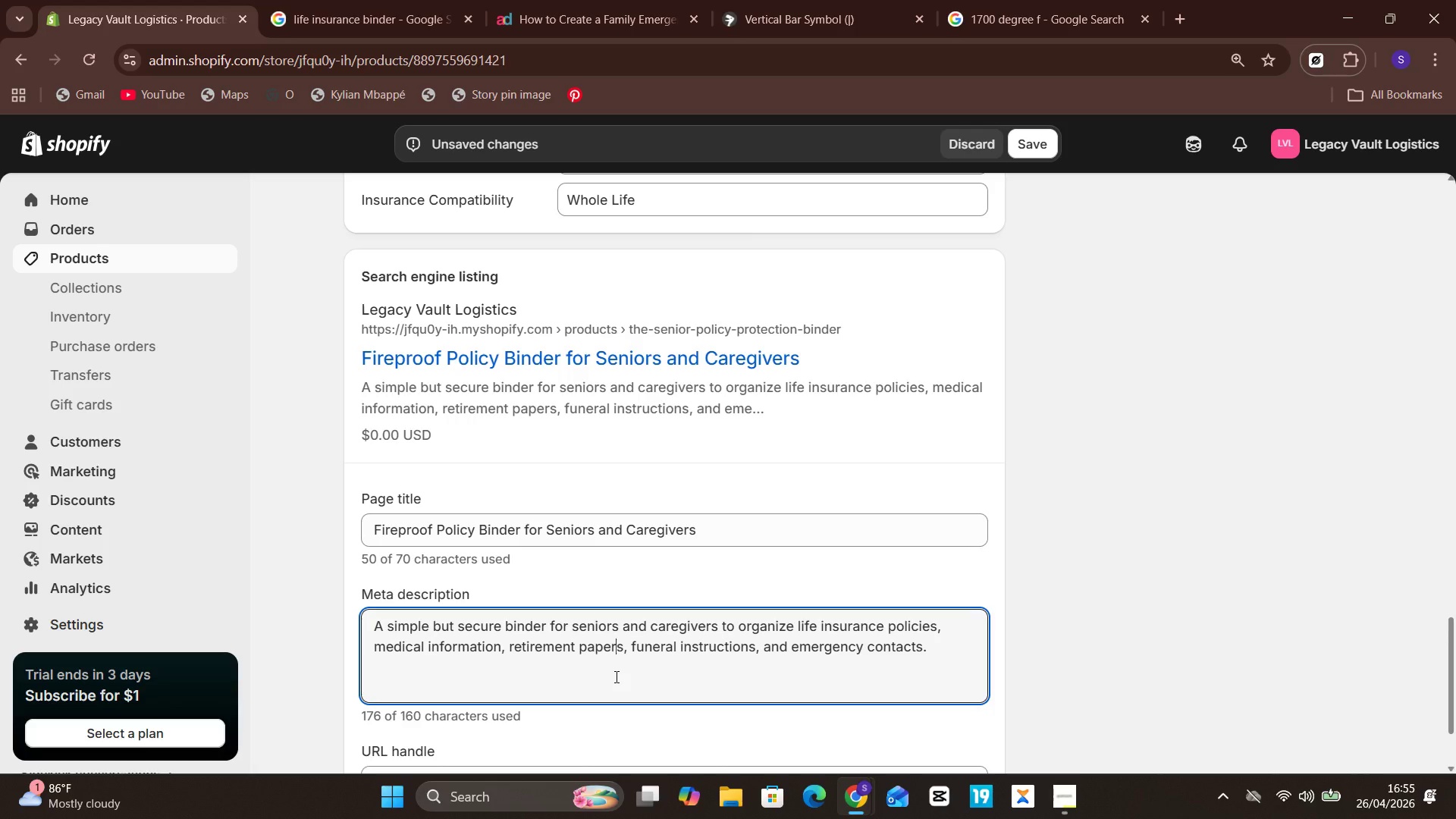 
key(Control+ControlLeft)
 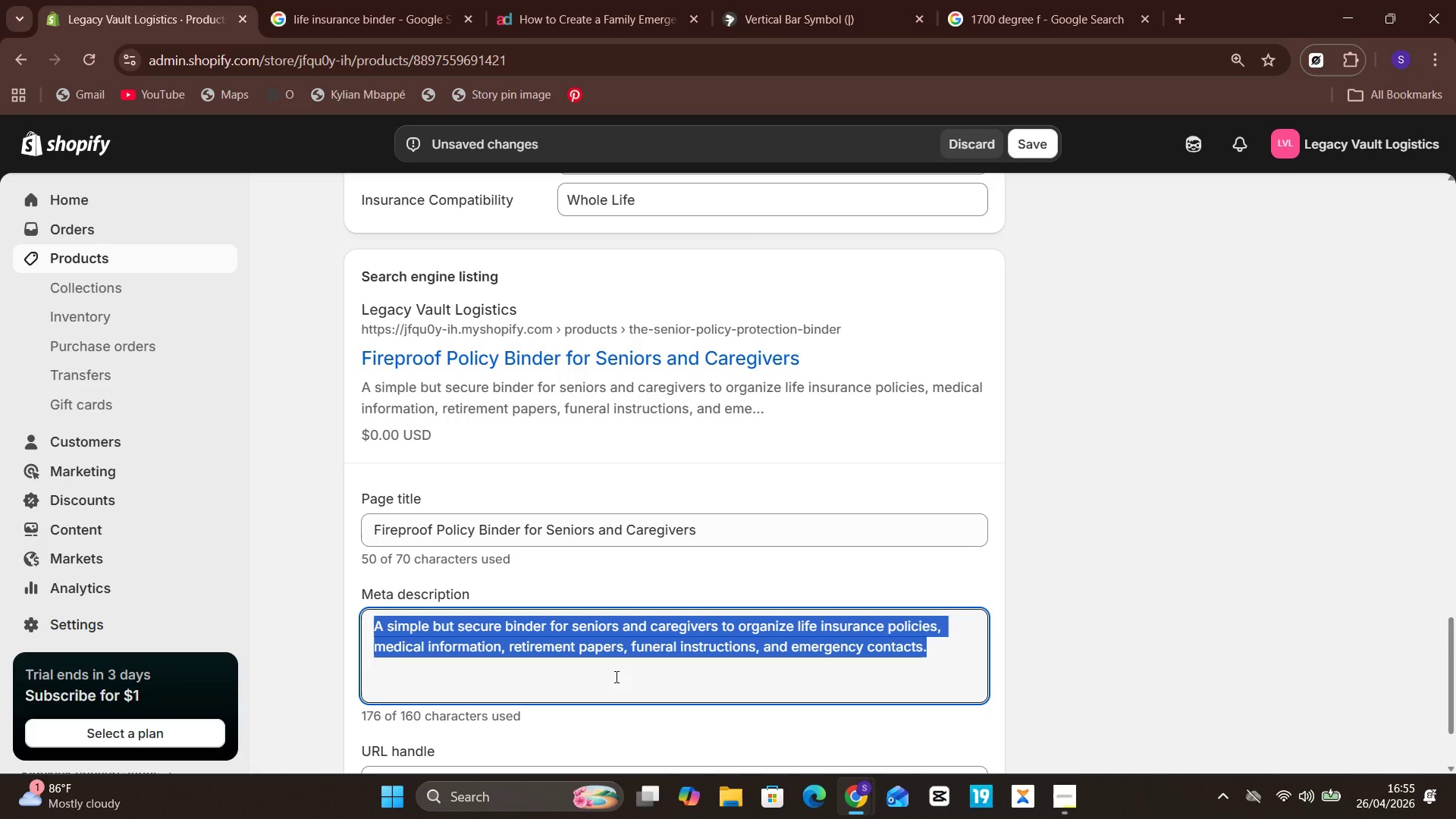 
key(Control+A)
 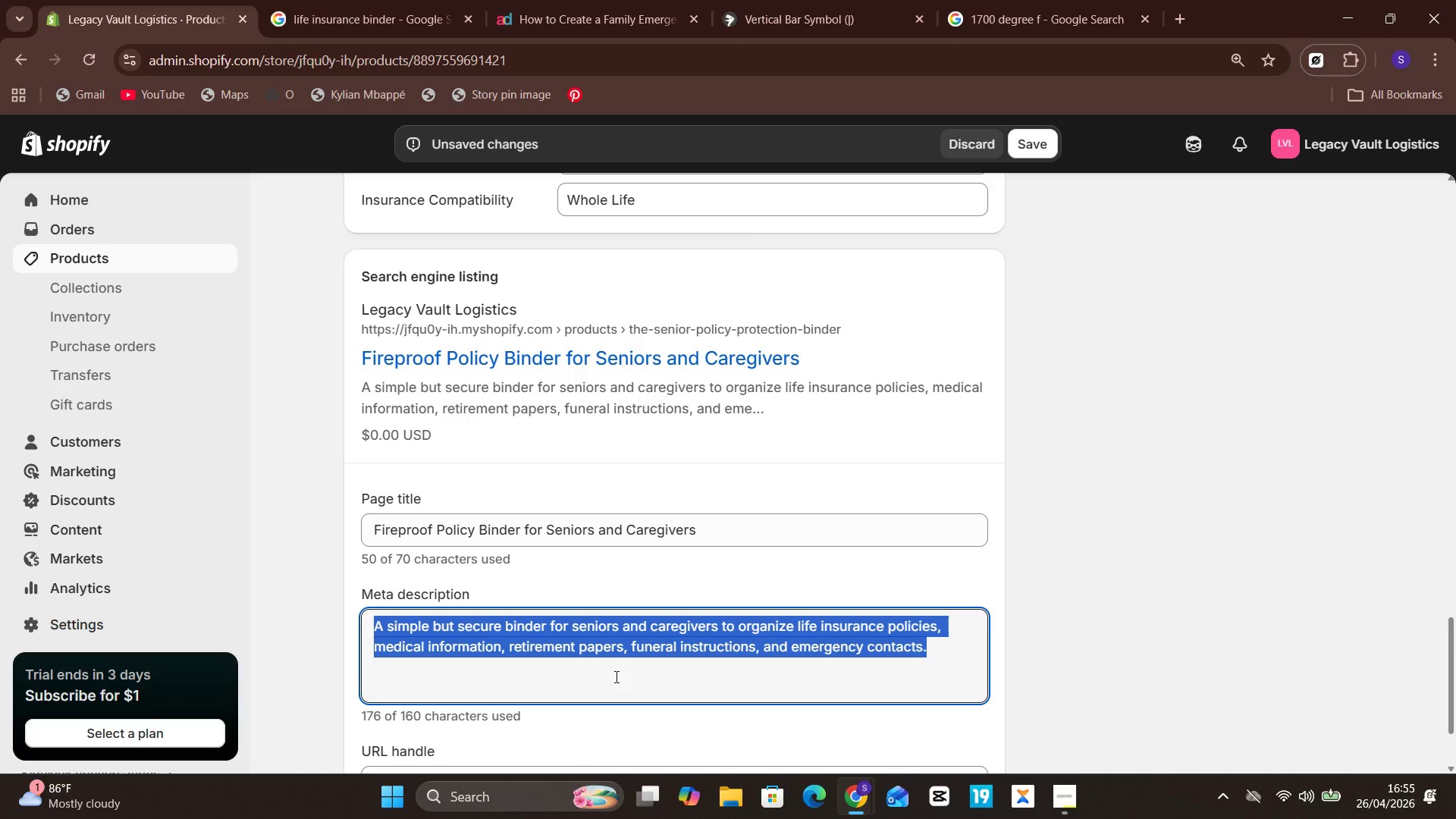 
type(Organize insurance policies)
 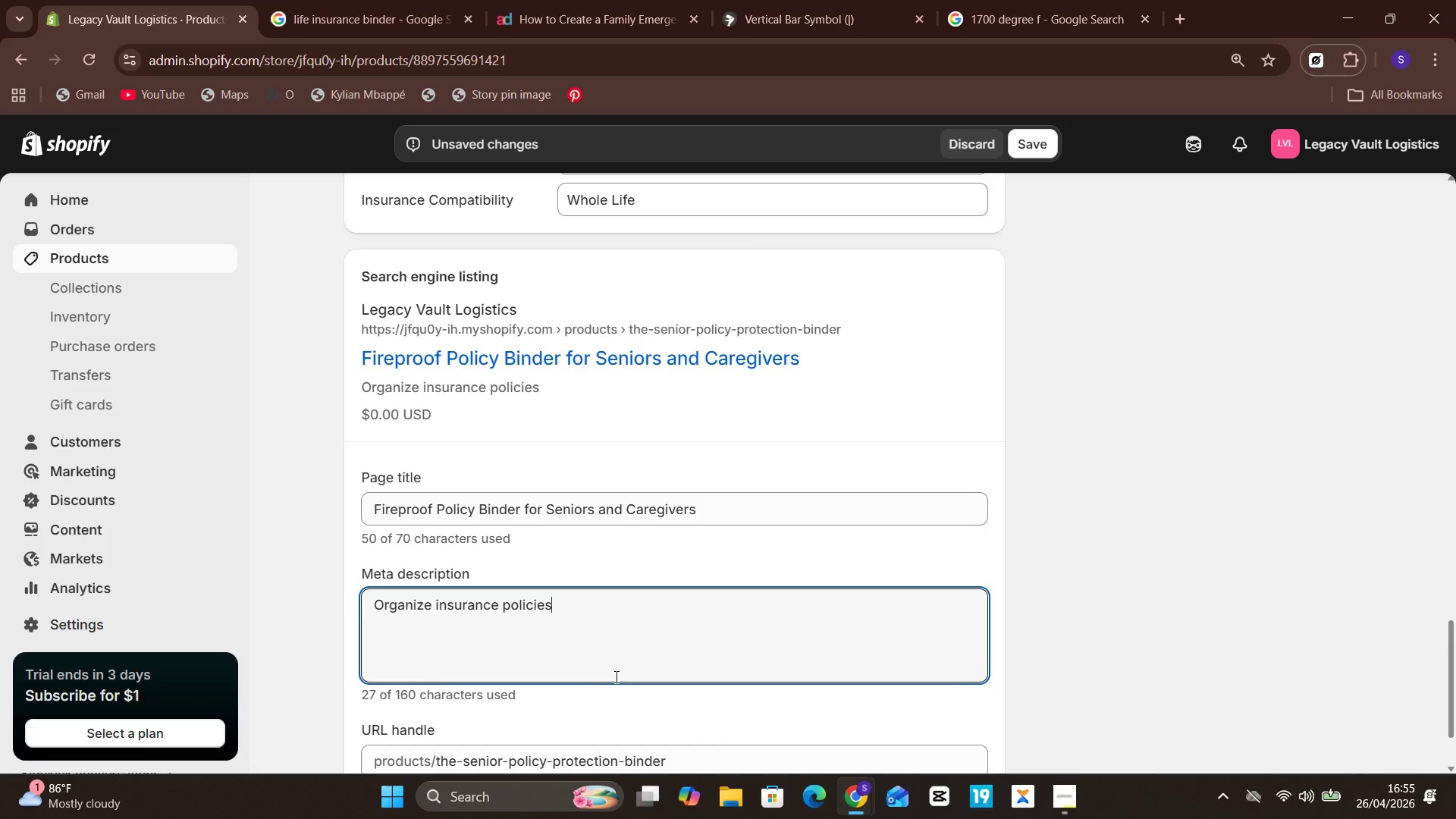 
type(, medical )
 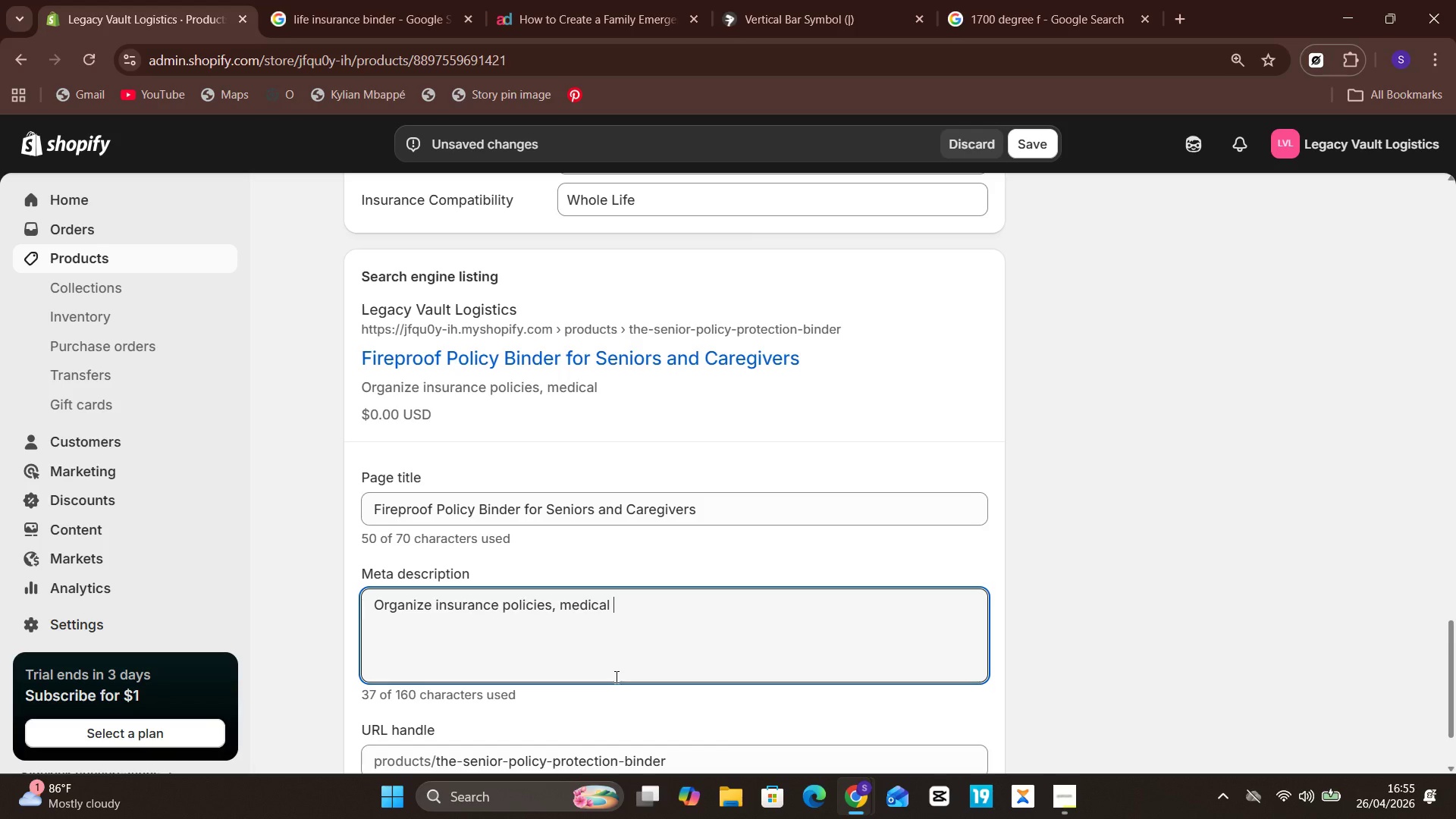 
type(records )
key(Backspace)
type(, and retirement documents in)
 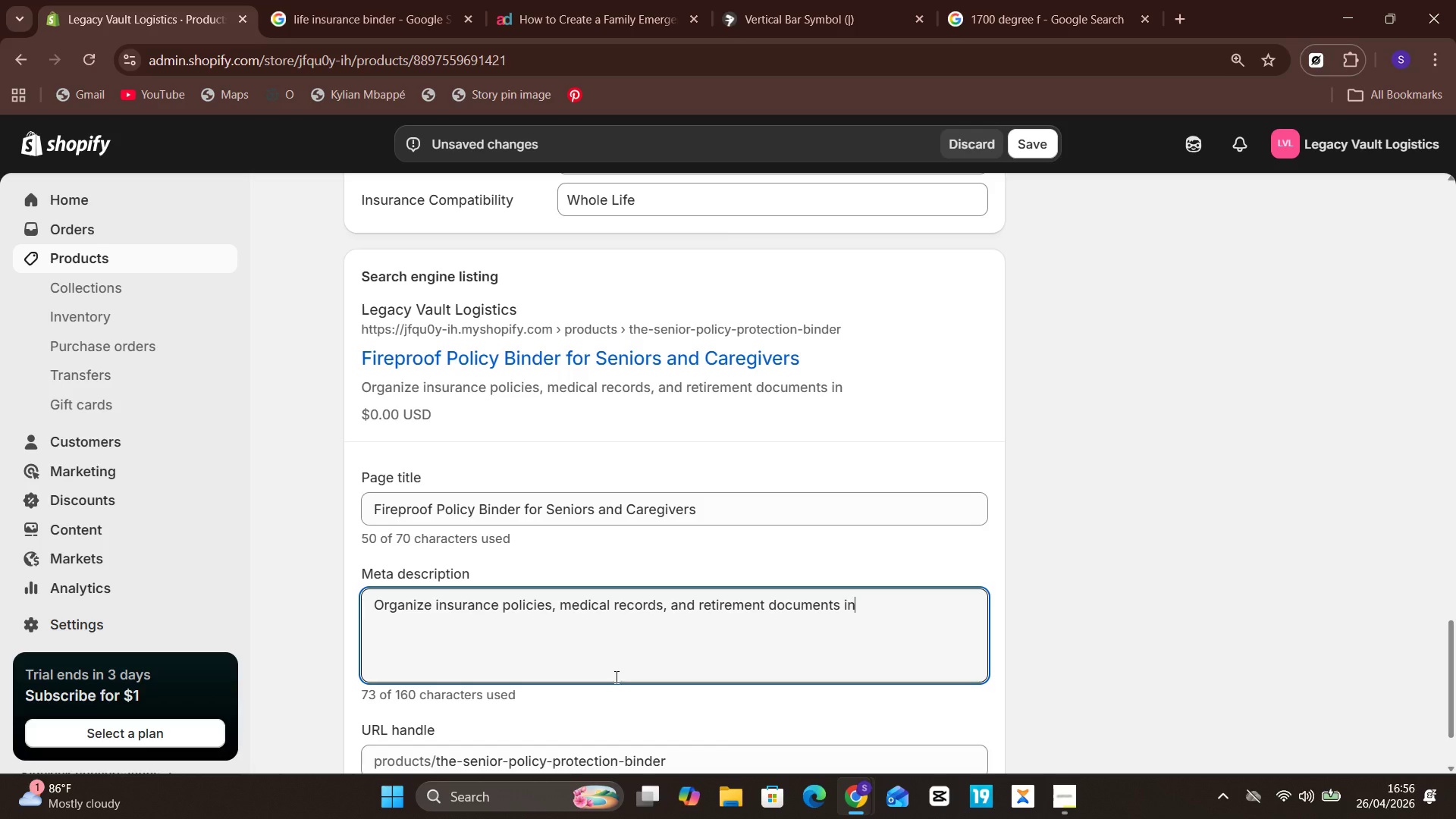 
type(  )
key(Backspace)
type(s)
key(Backspace)
type(a secure binder)
 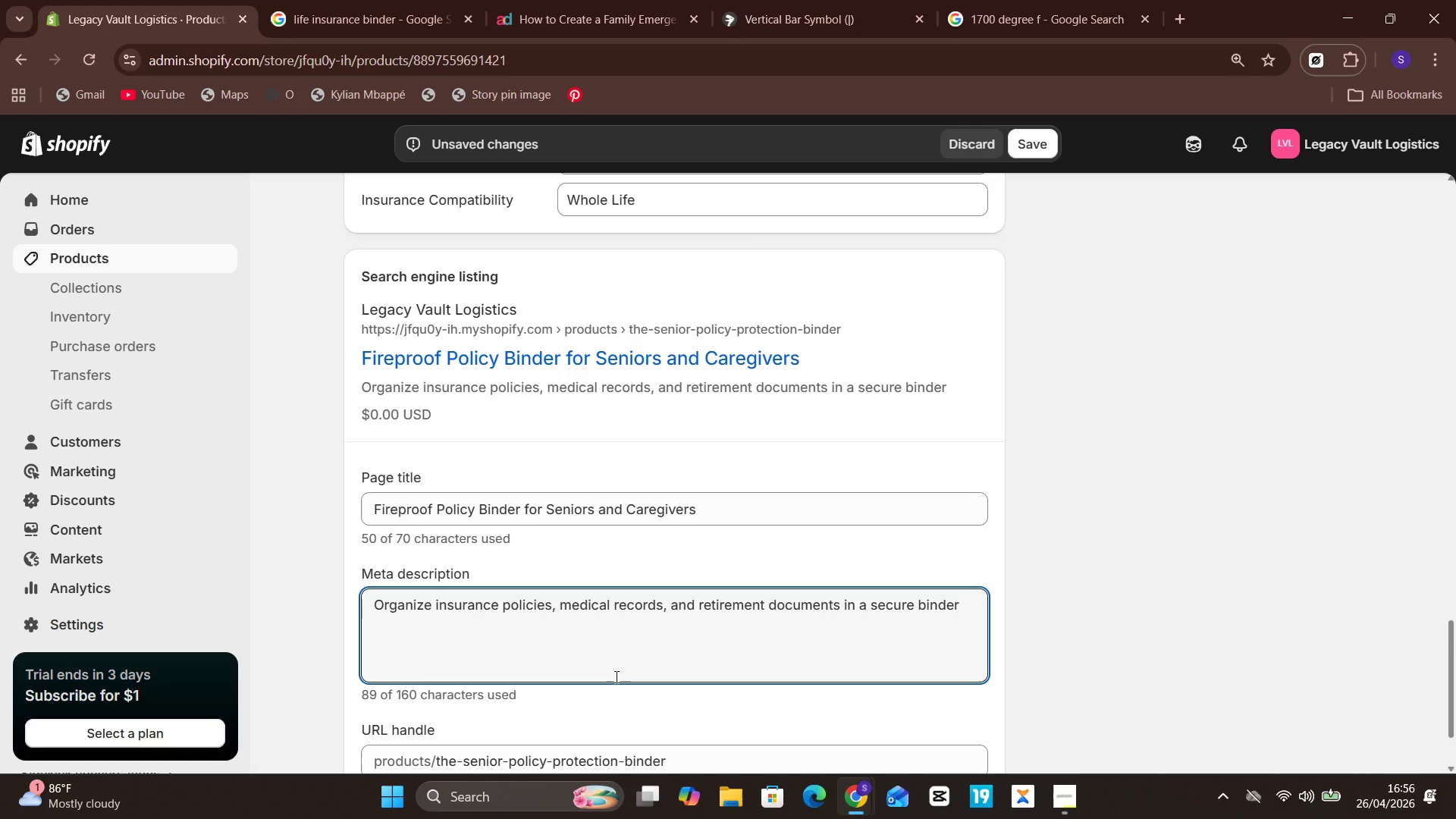 
key(Period)
 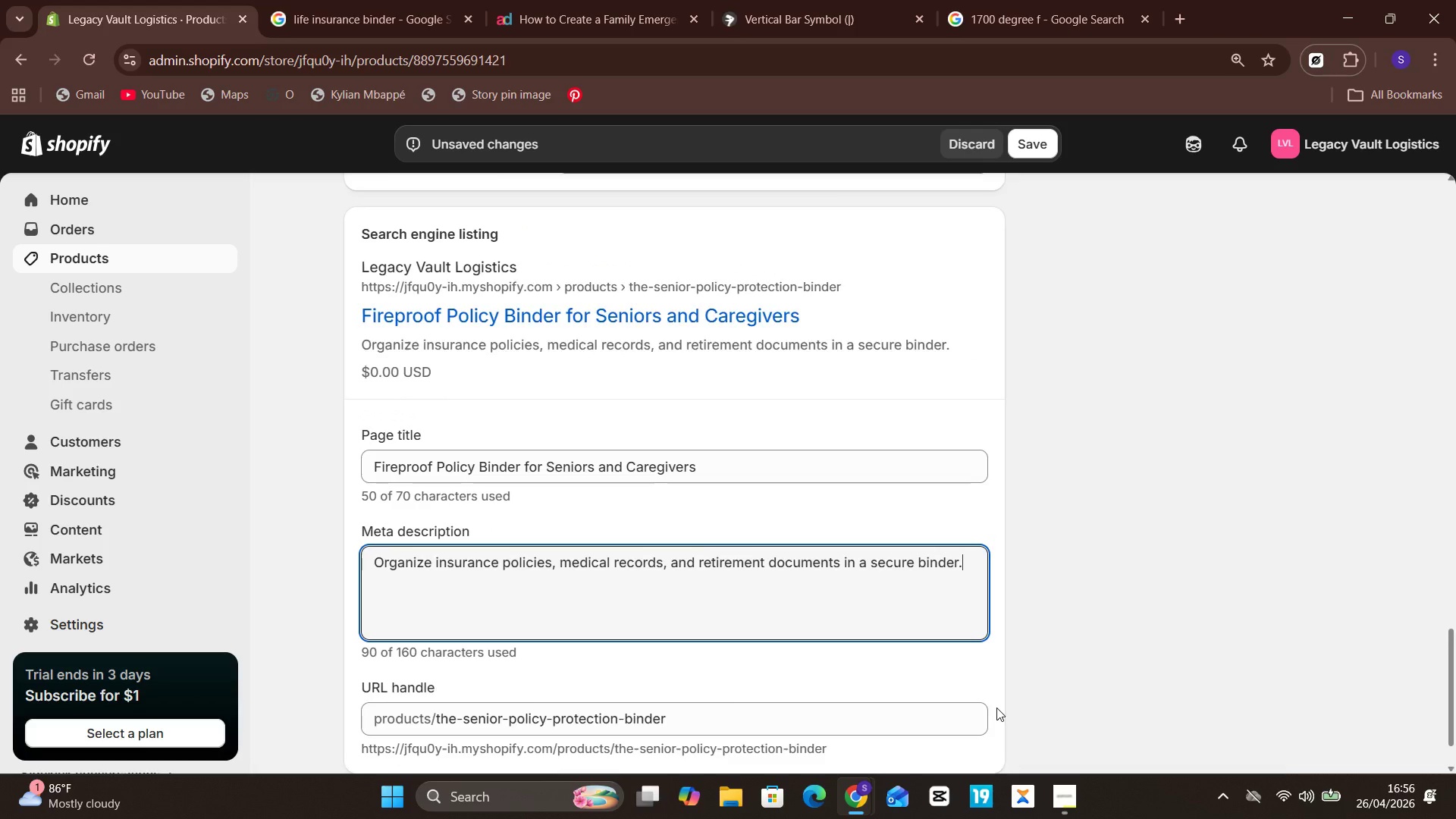 
wait(7.64)
 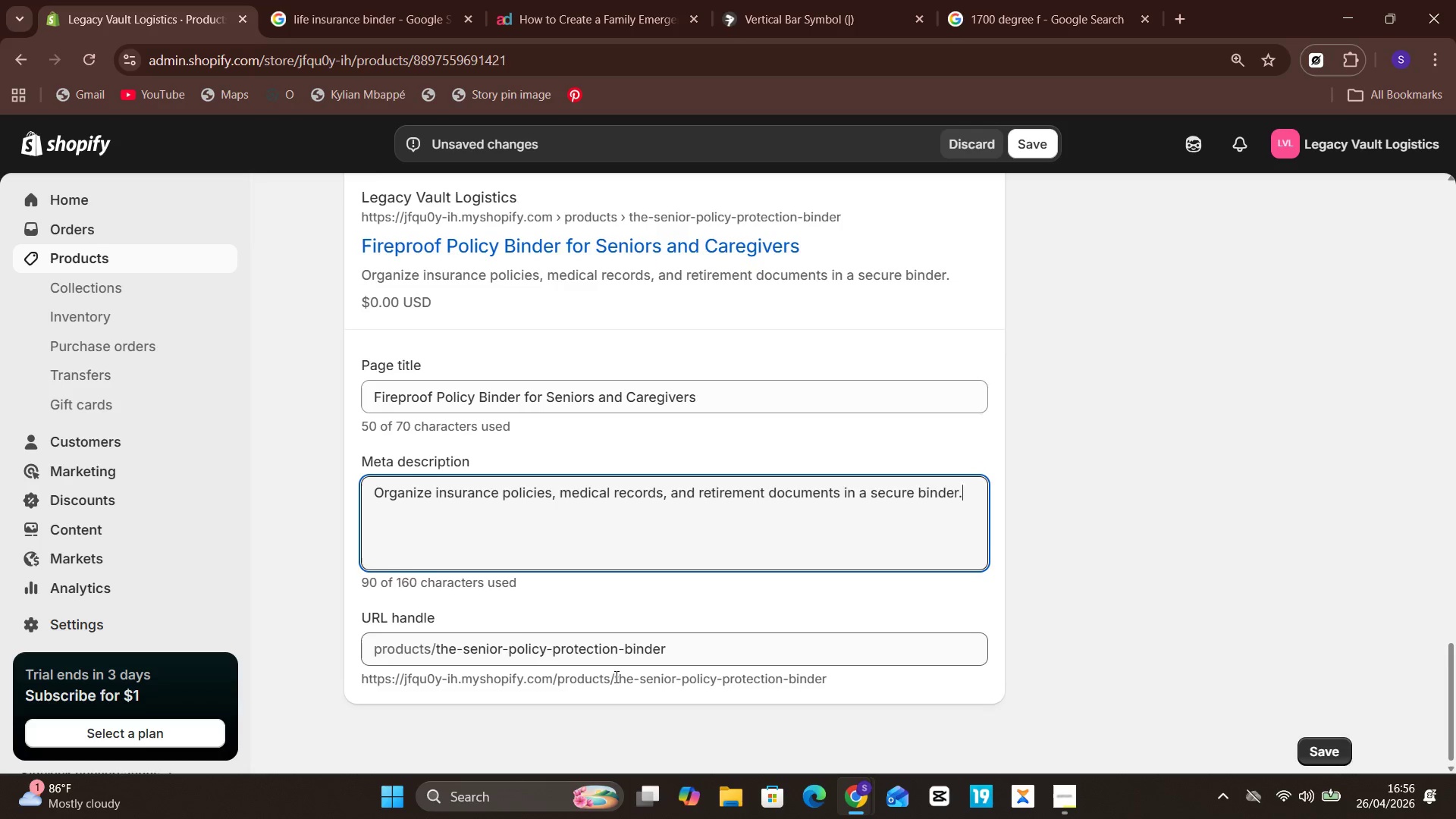 
left_click([1333, 743])
 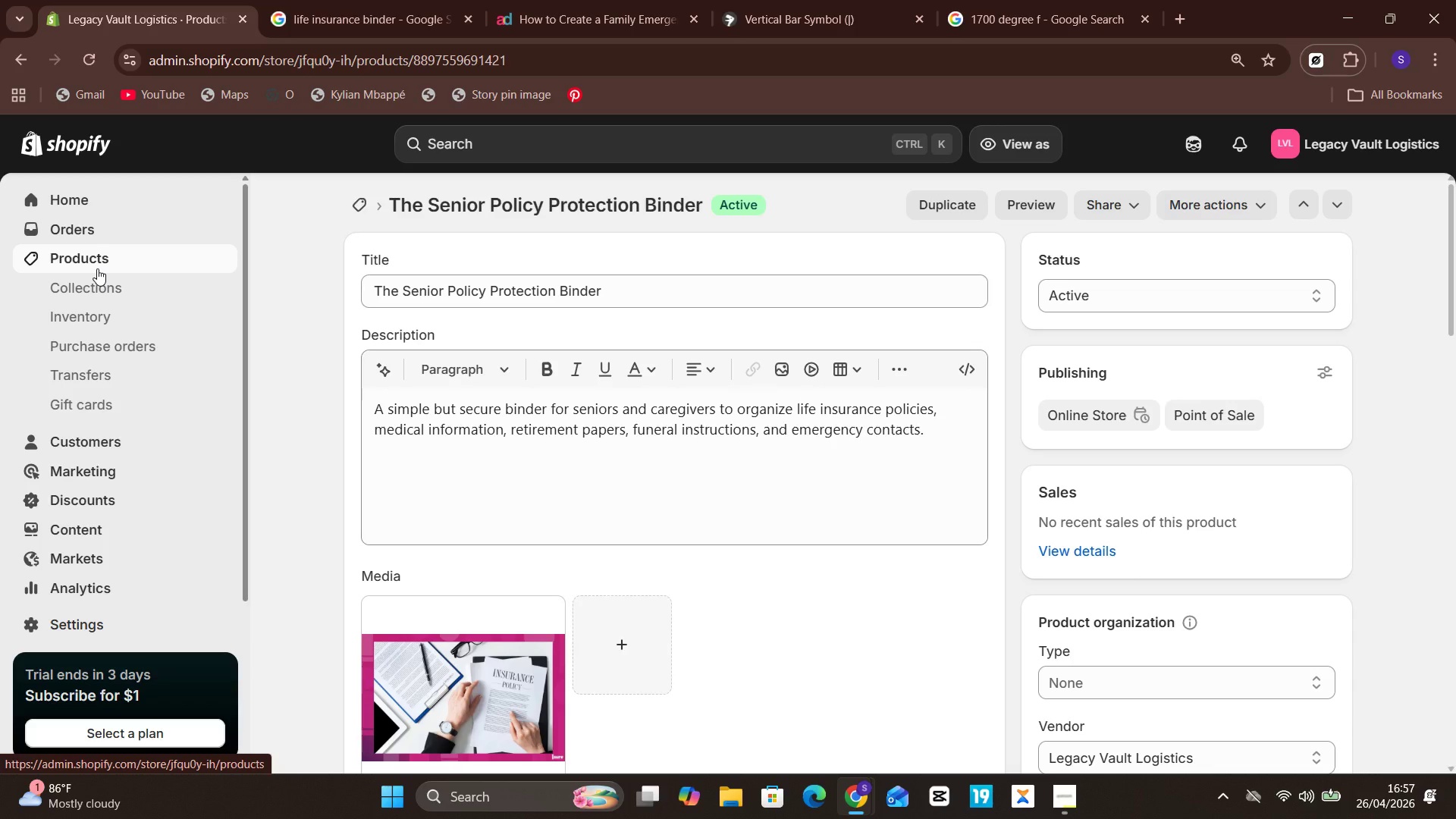 
wait(90.77)
 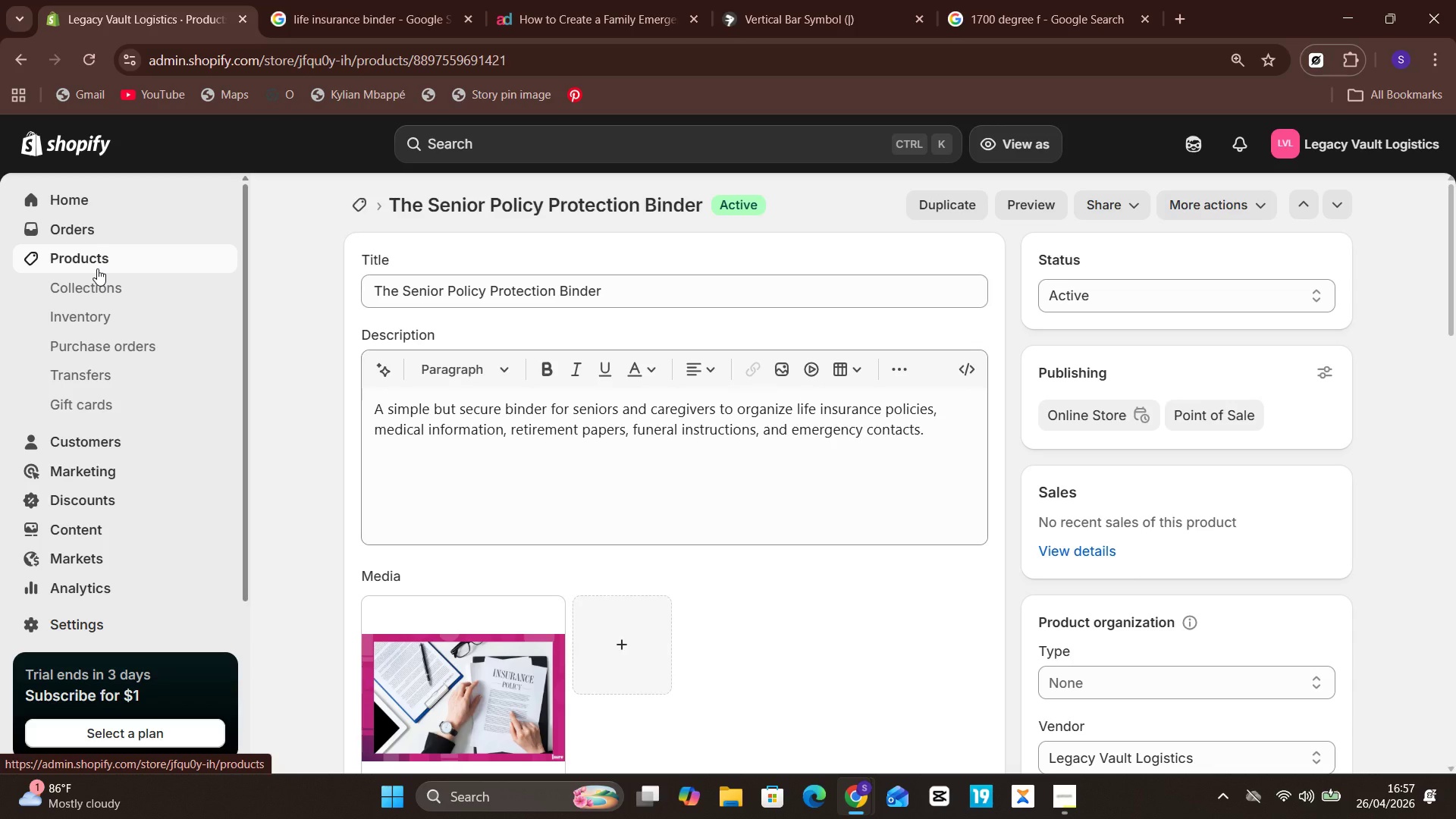 
left_click([161, 243])
 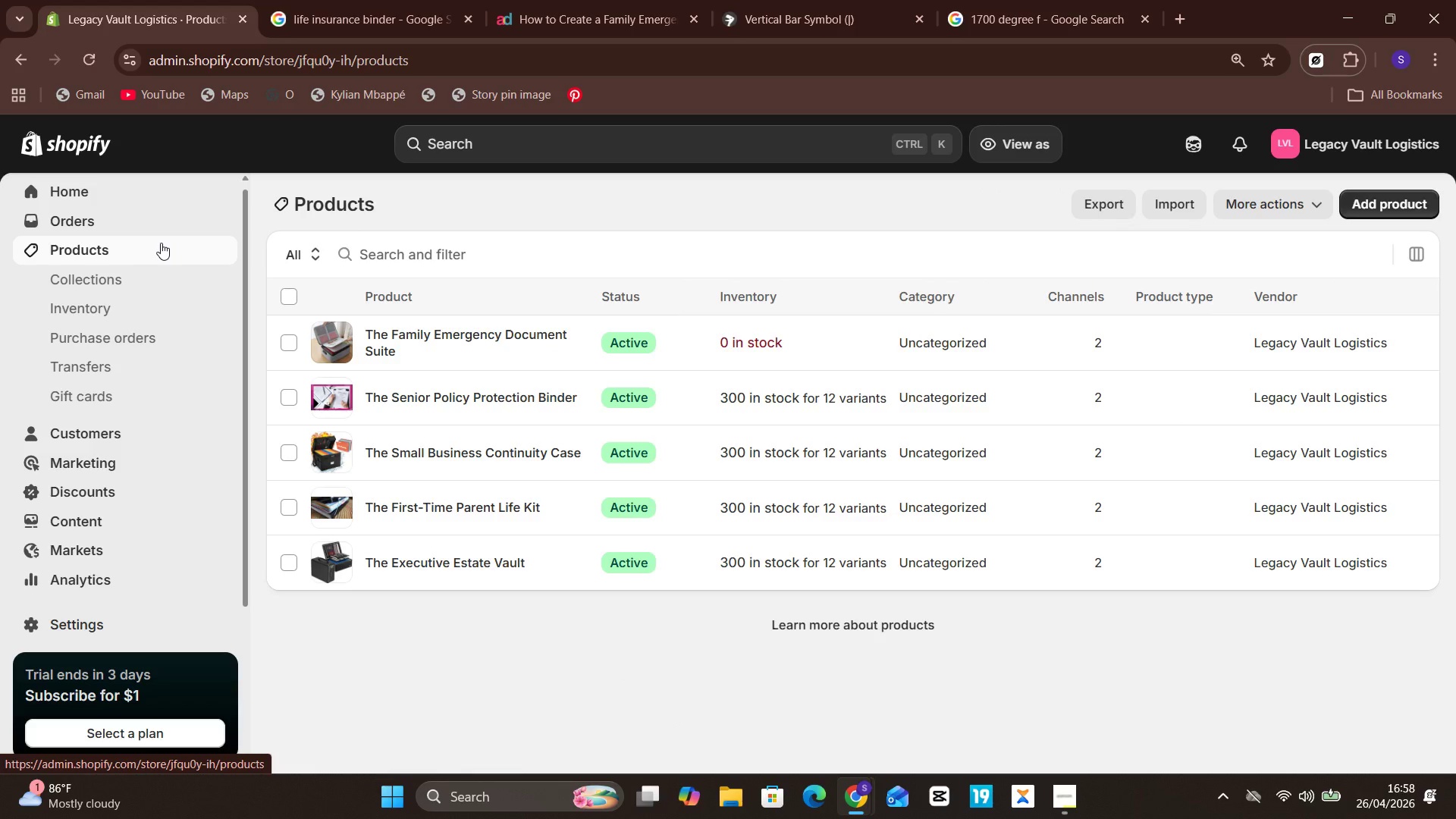 
wait(12.17)
 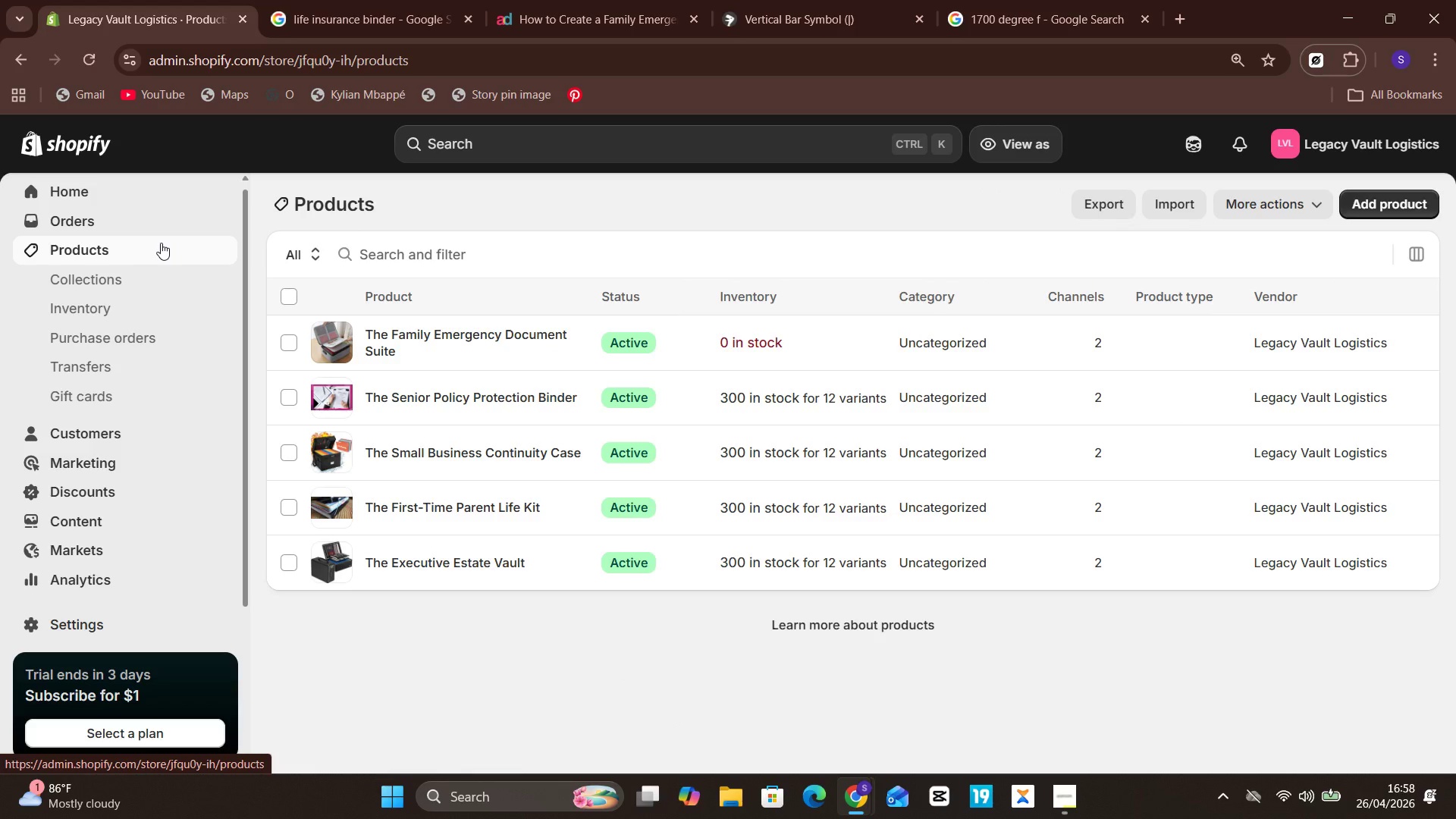 
left_click([444, 337])
 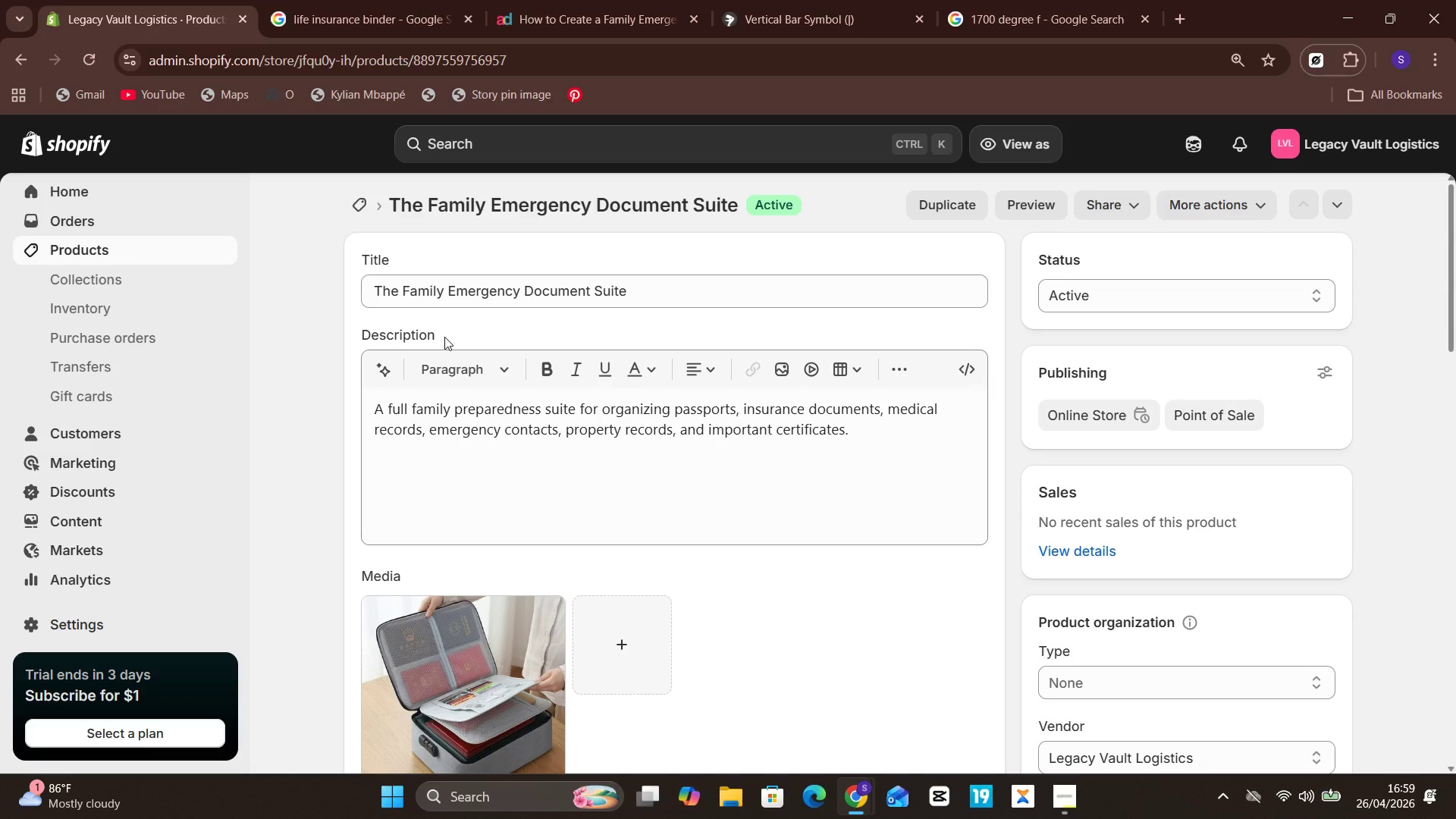 
wait(58.66)
 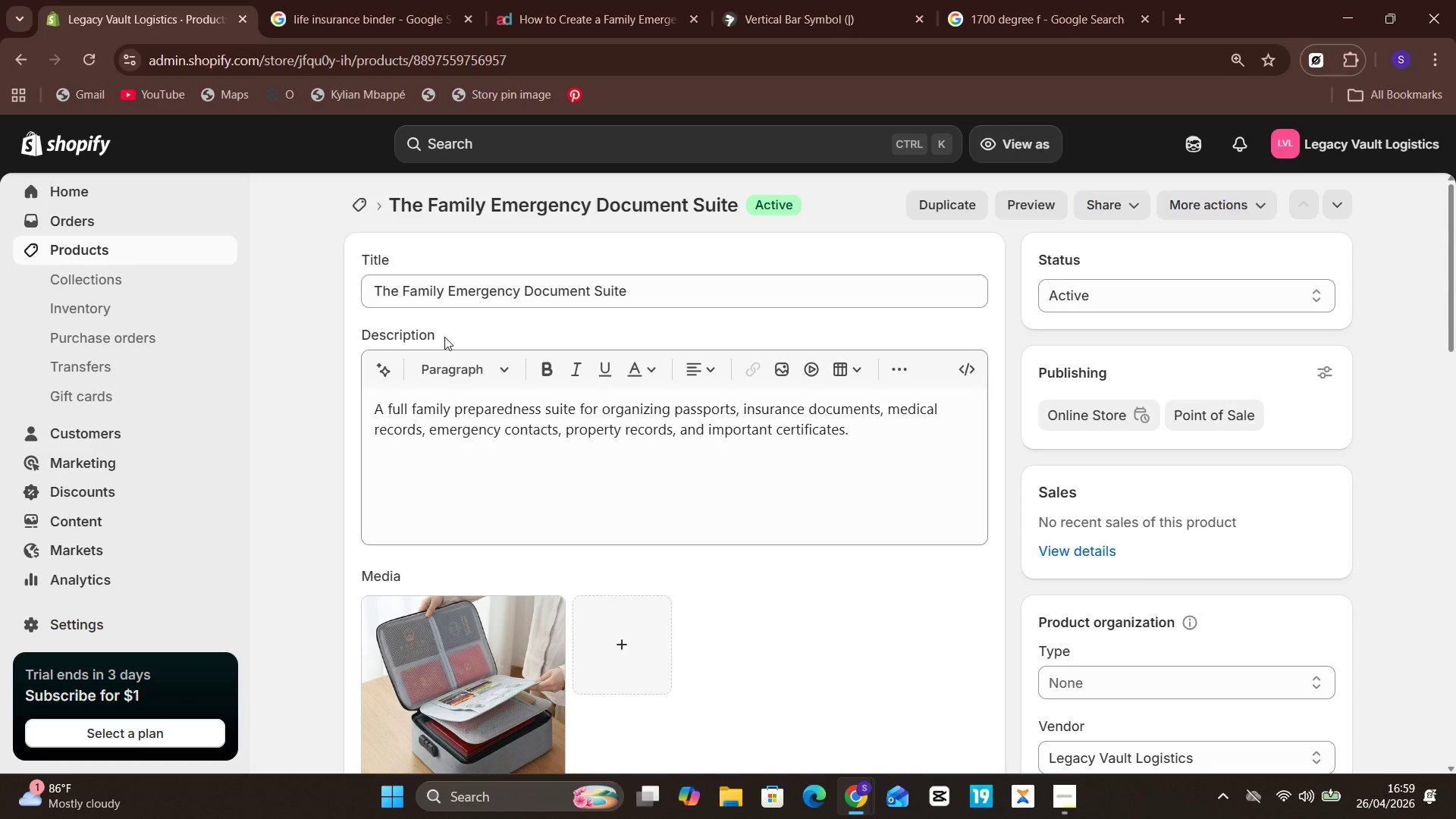 
left_click([556, 466])
 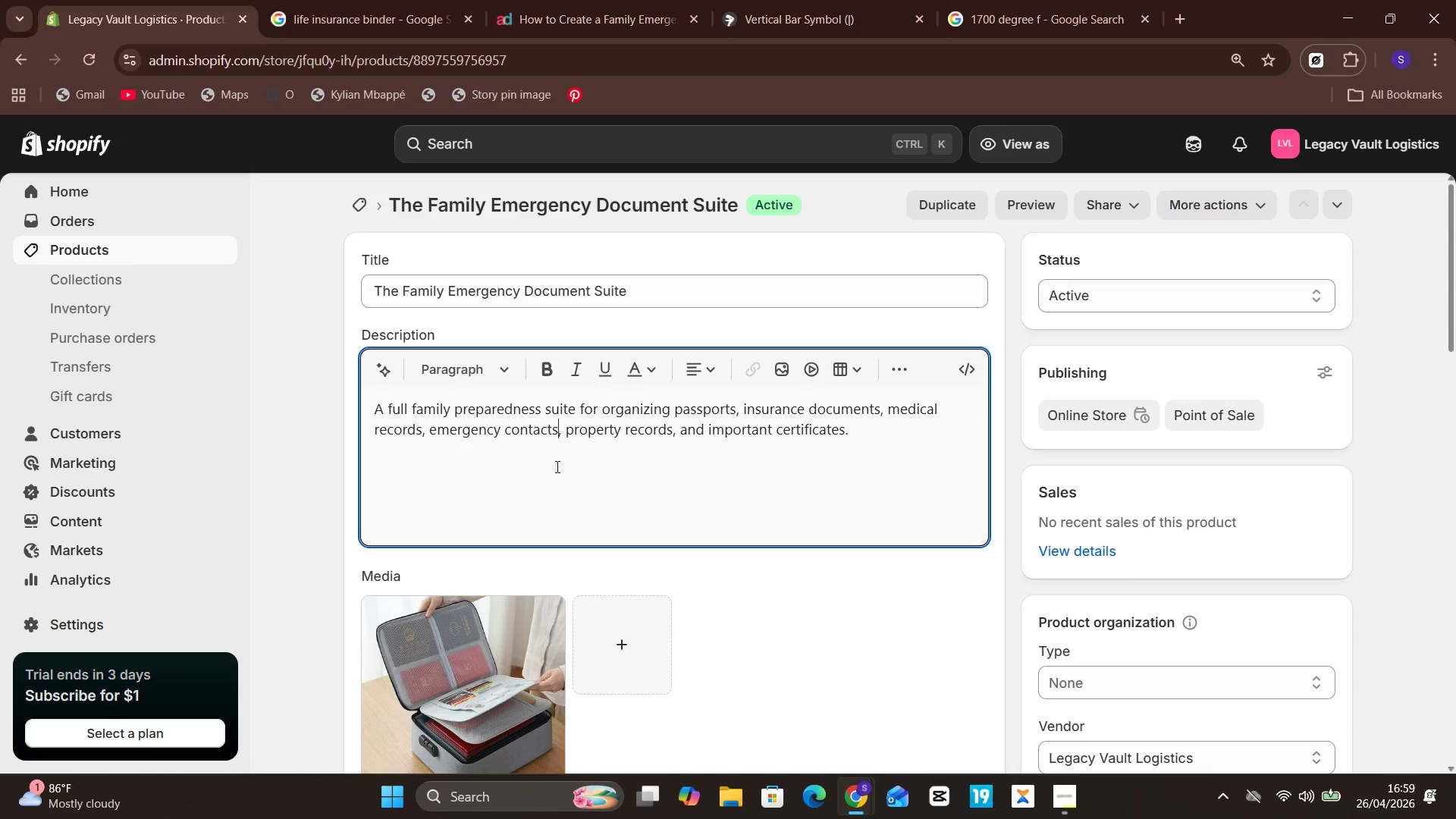 
wait(9.39)
 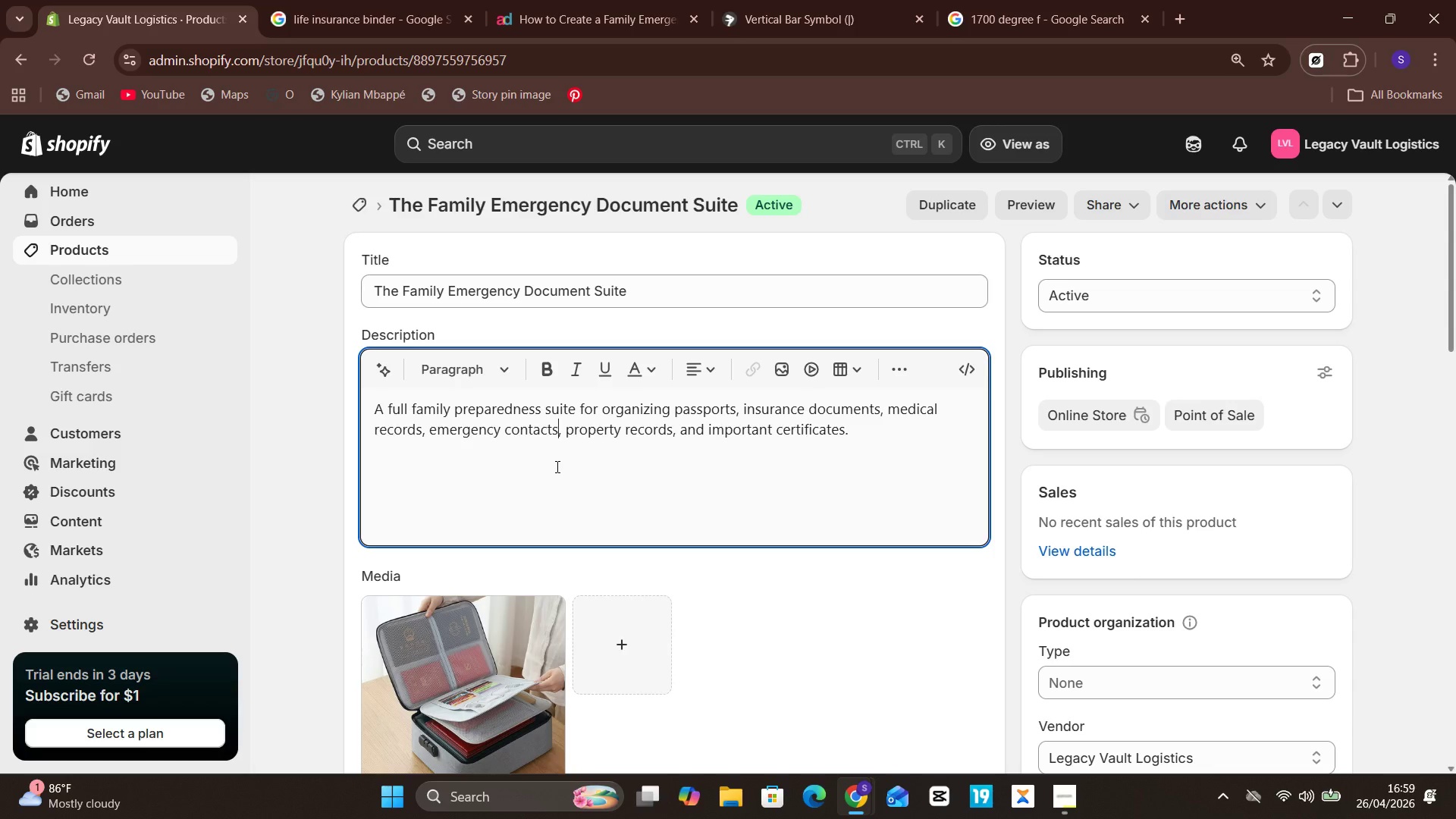 
left_click([516, 519])
 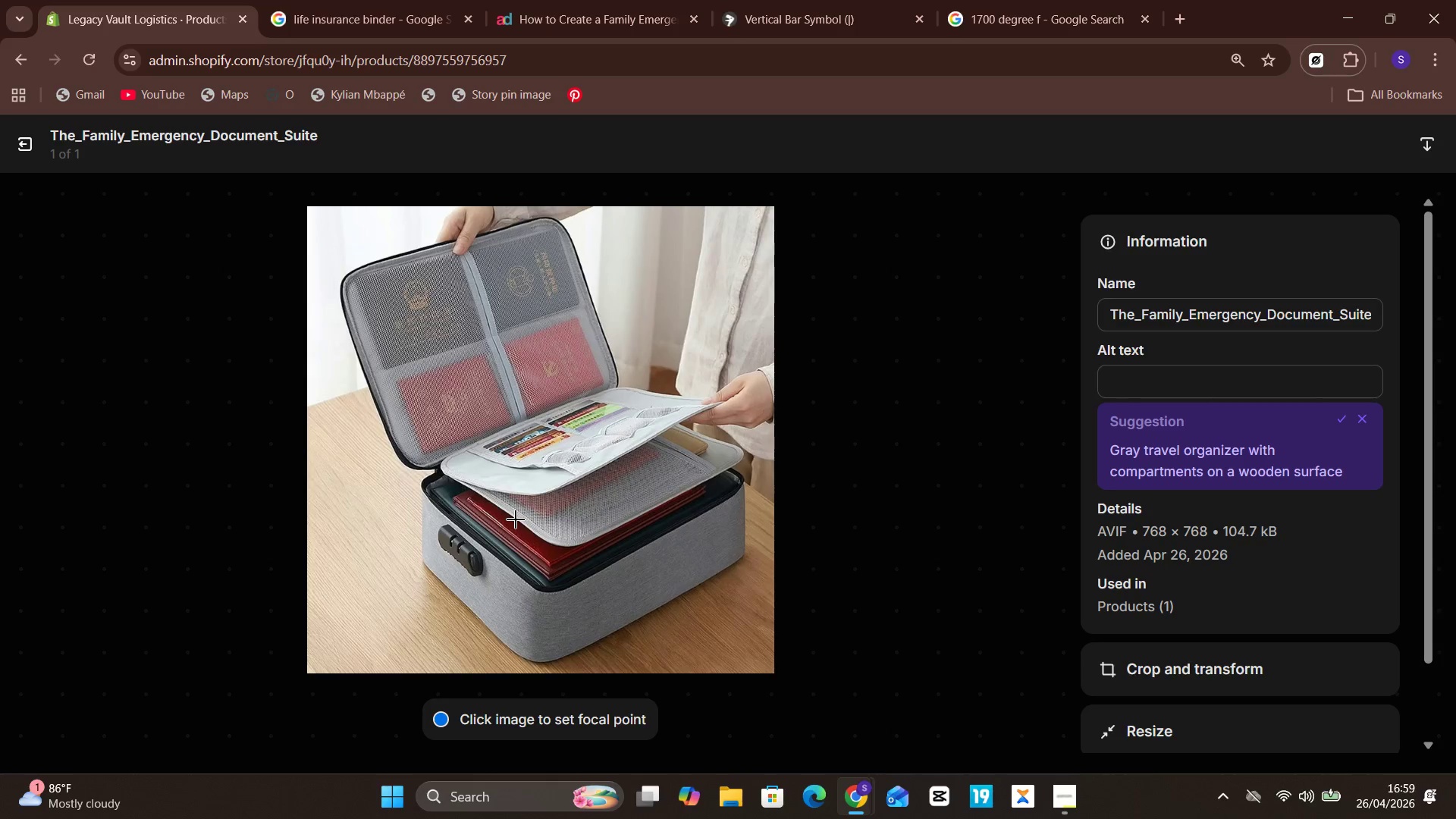 
wait(5.77)
 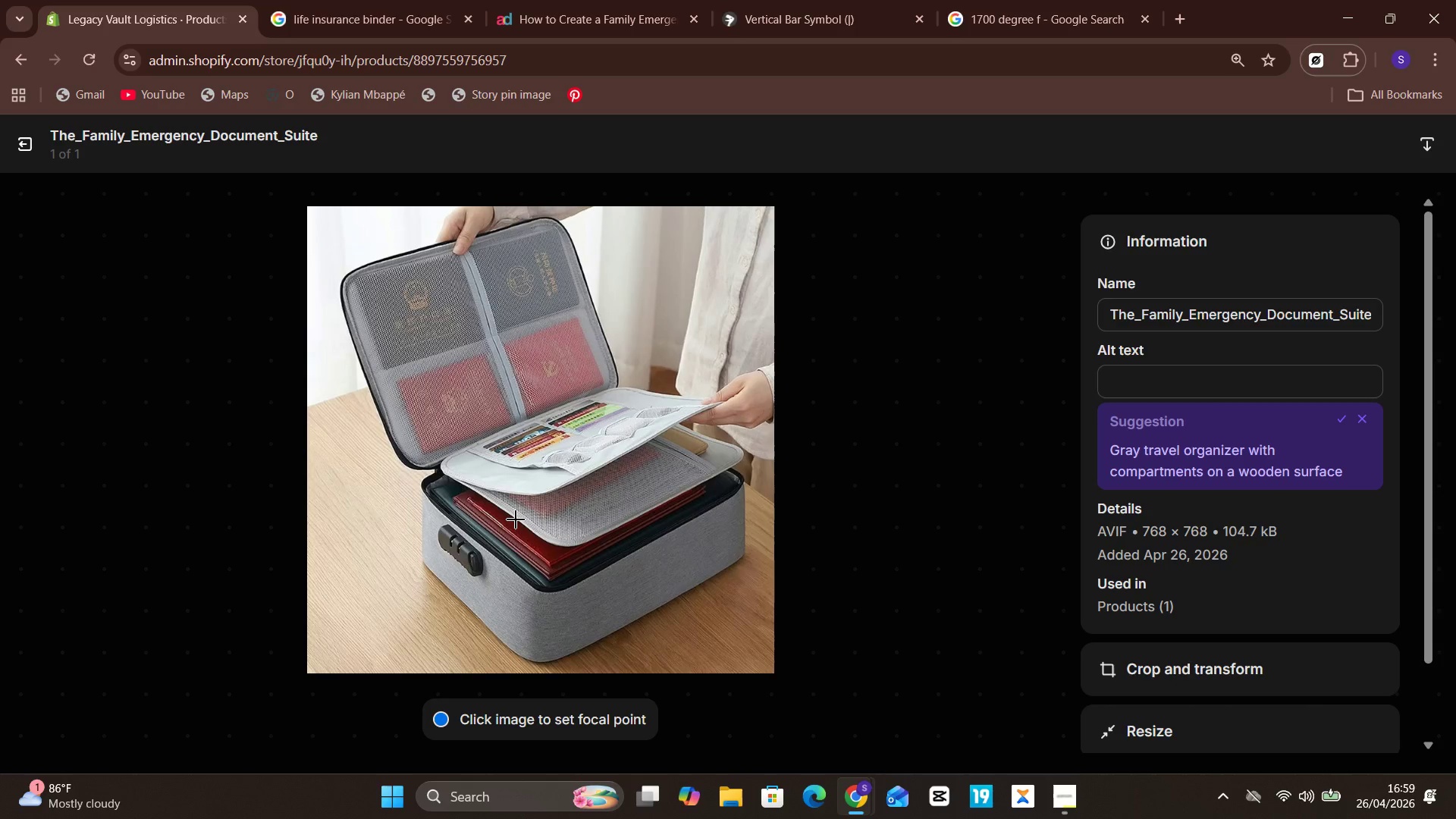 
left_click([1255, 369])
 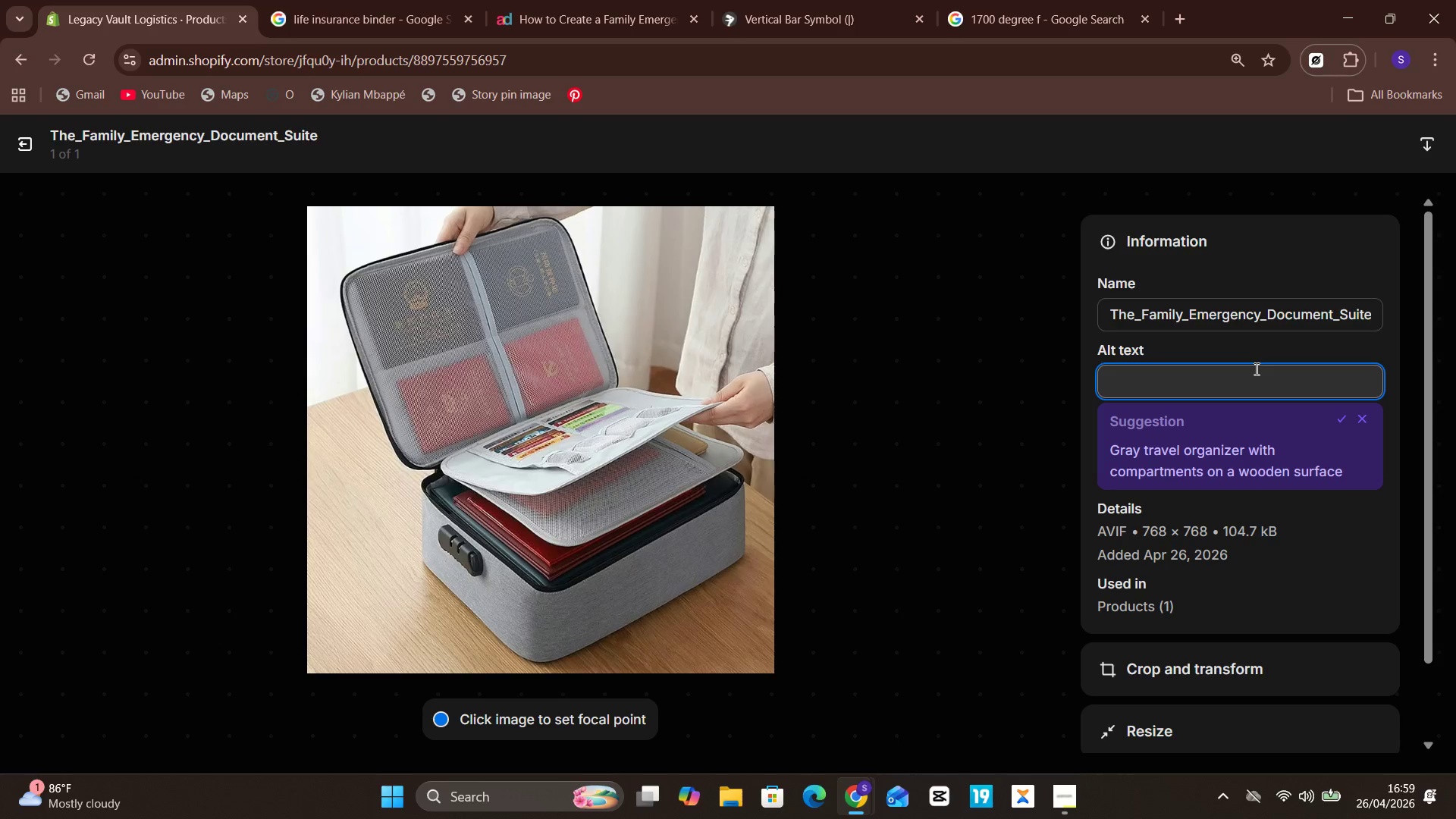 
type(Family emergency document suite)
 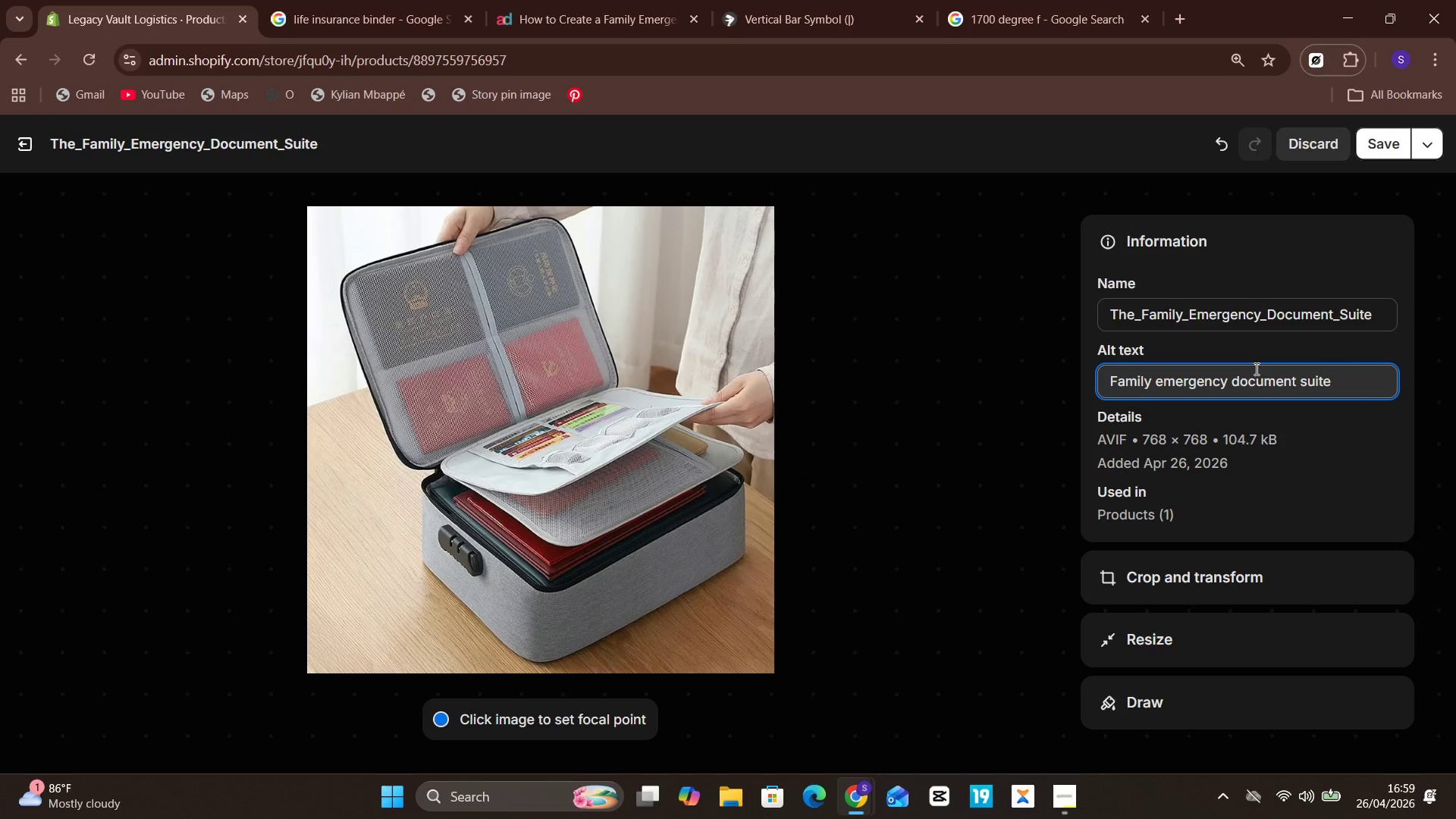 
wait(15.33)
 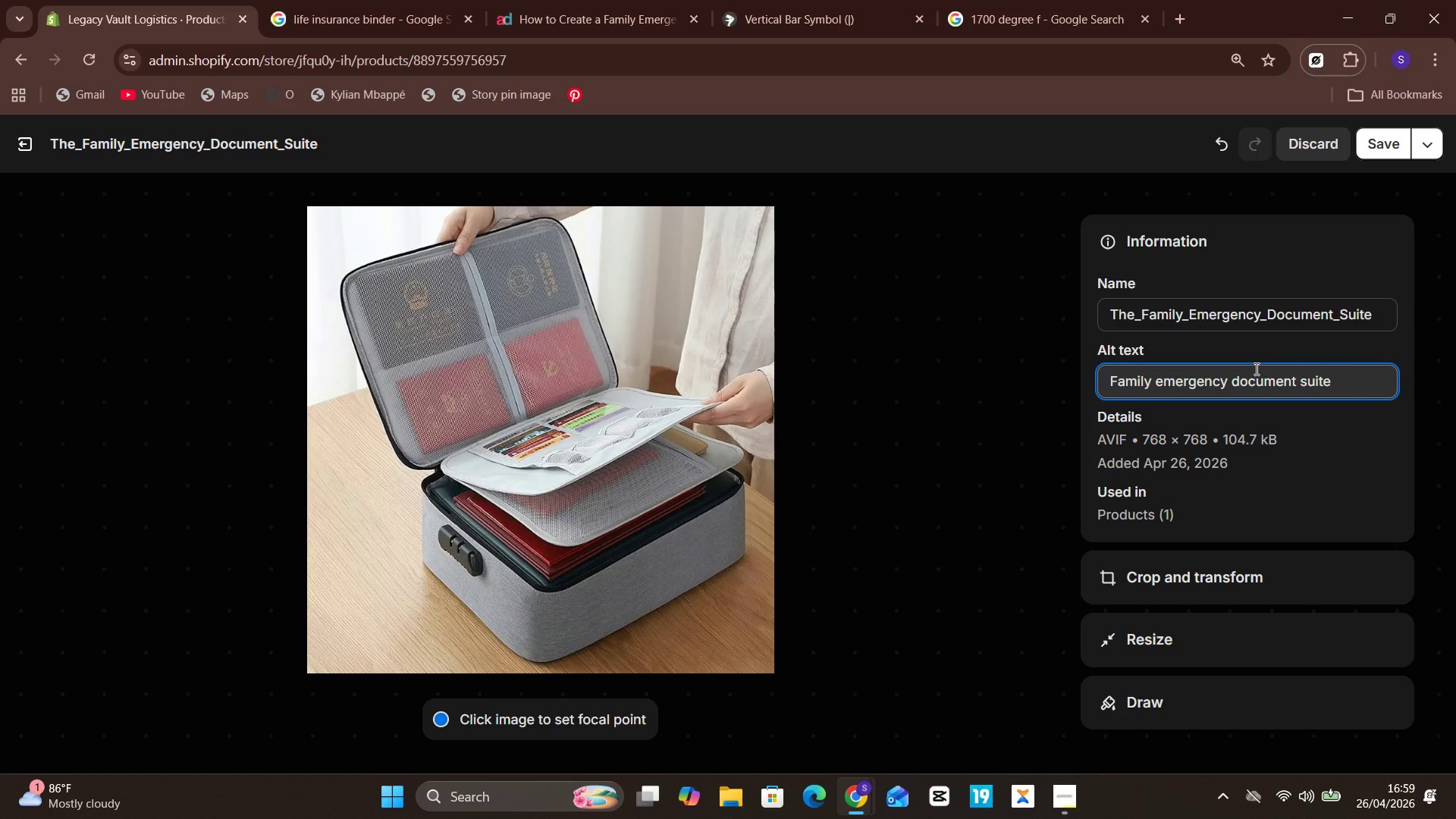 
type( with )
 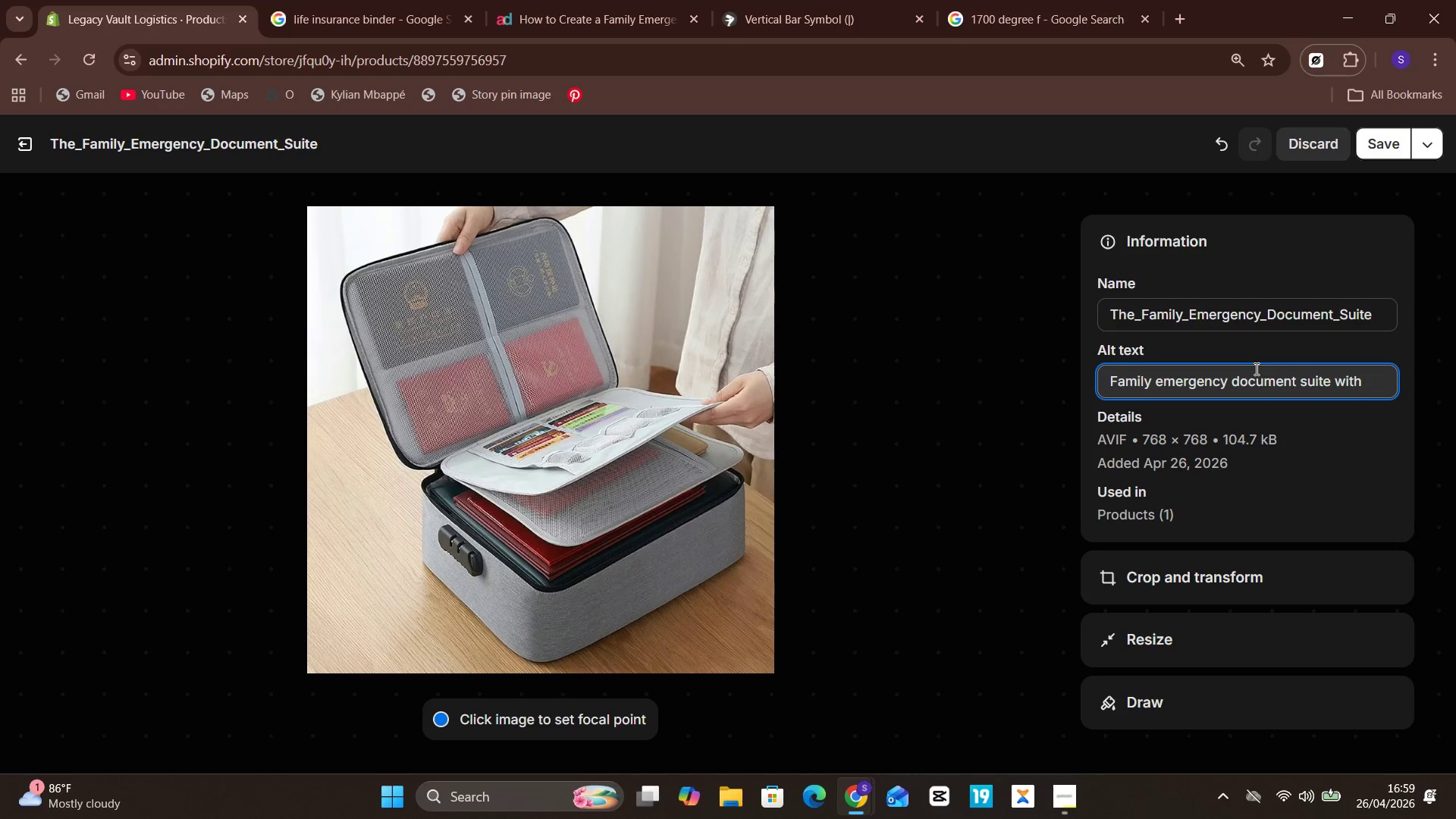 
type(fireproof storage)
 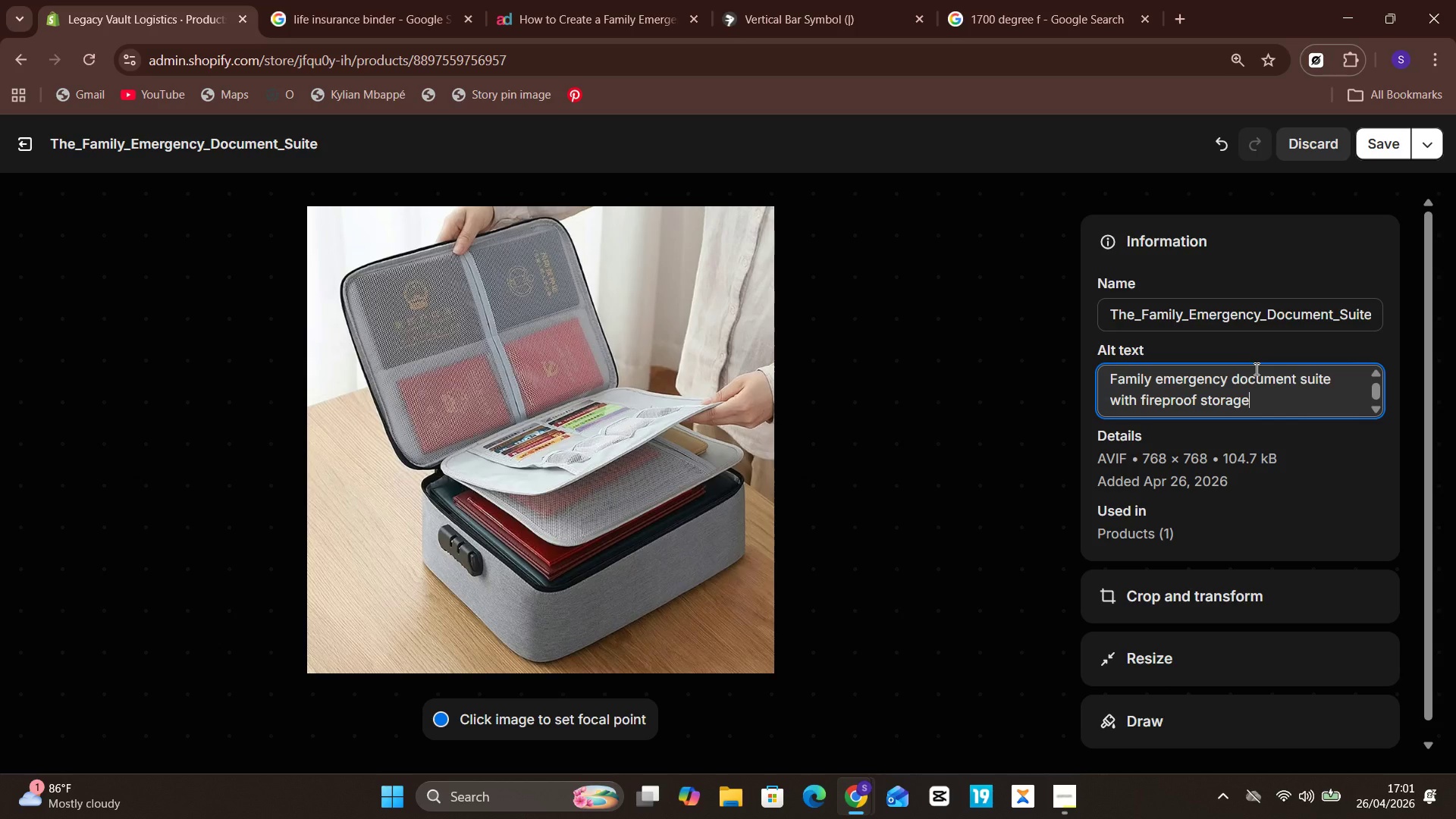 
wait(66.69)
 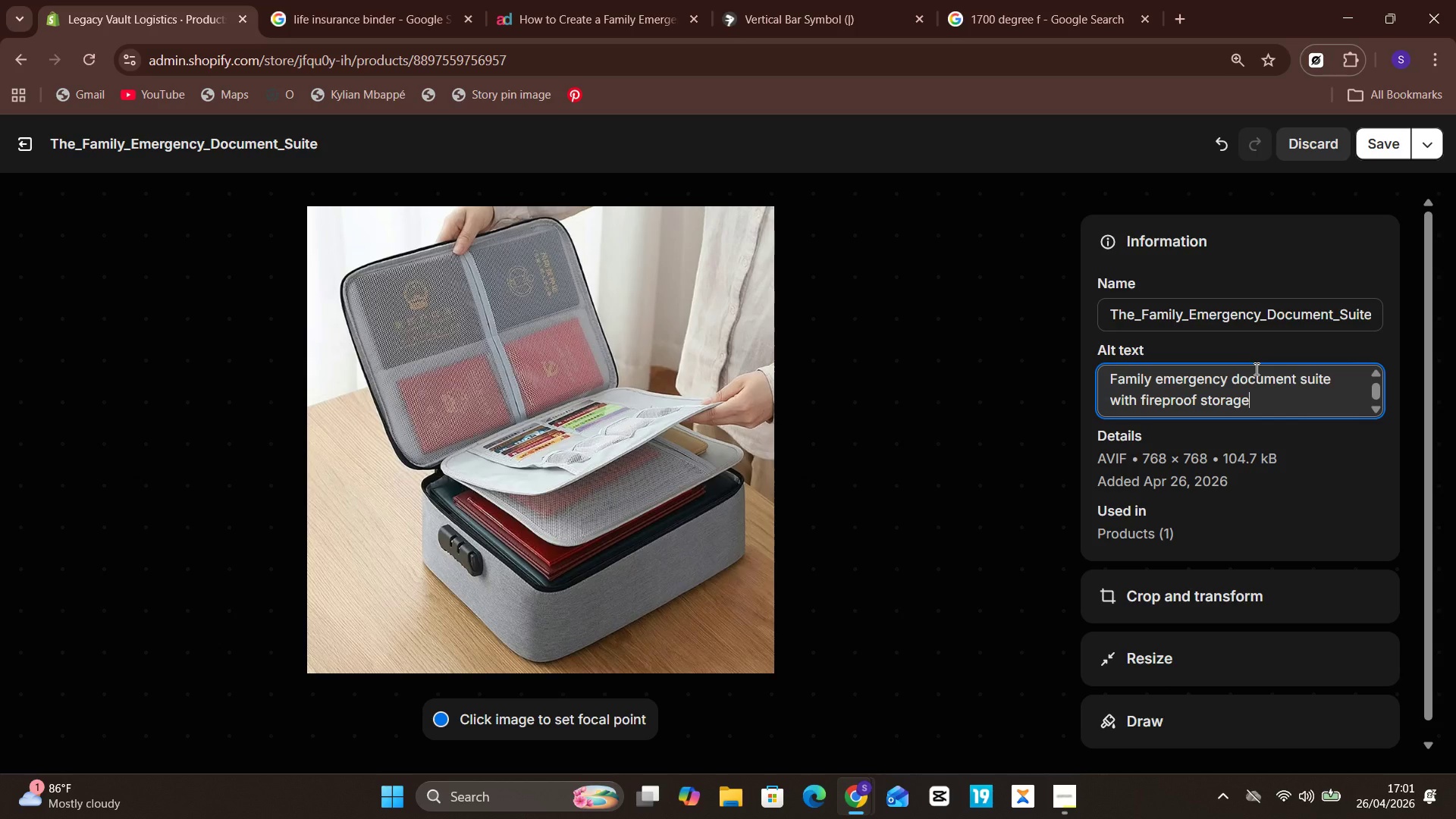 
left_click([1379, 146])
 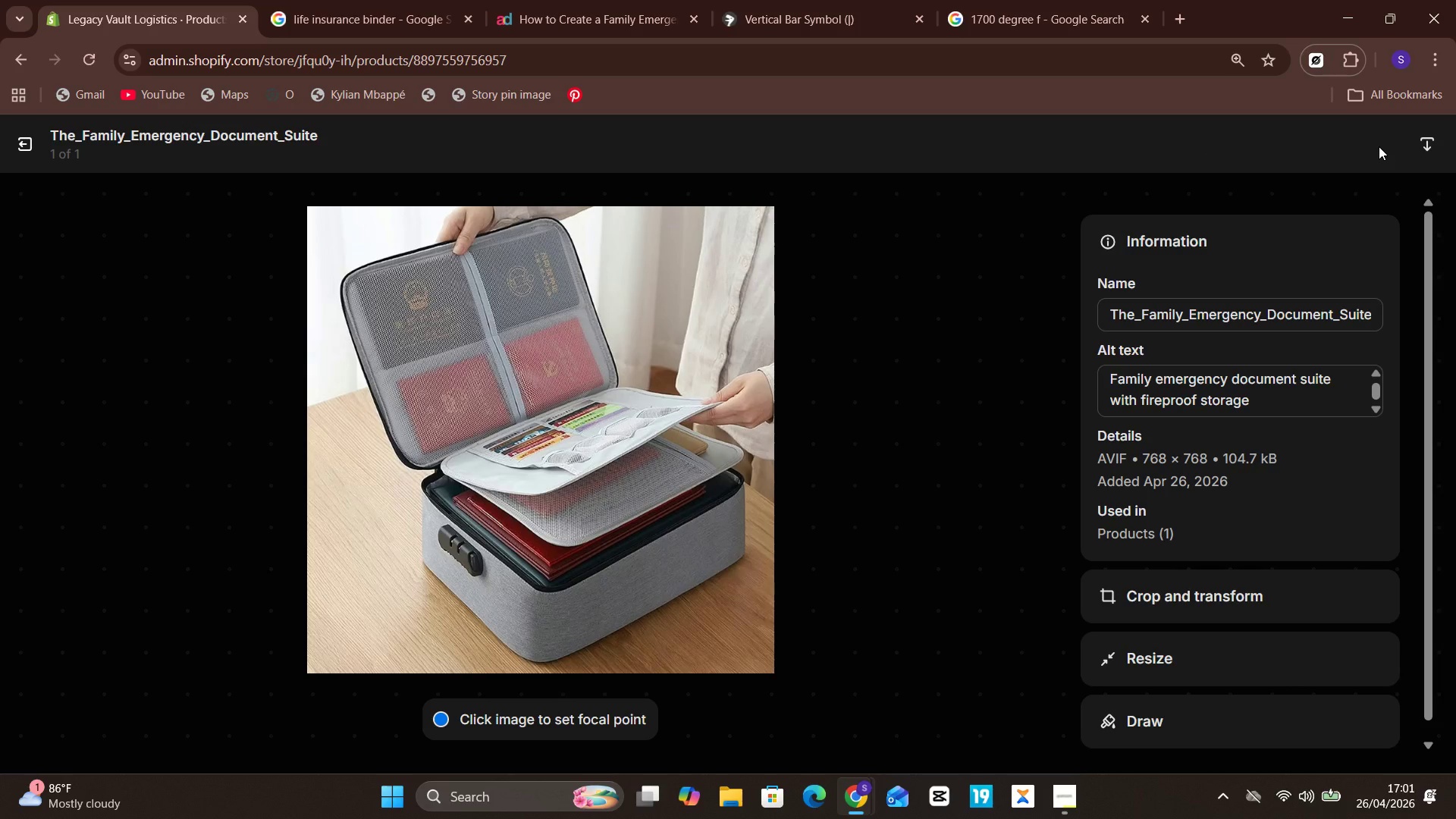 
wait(25.97)
 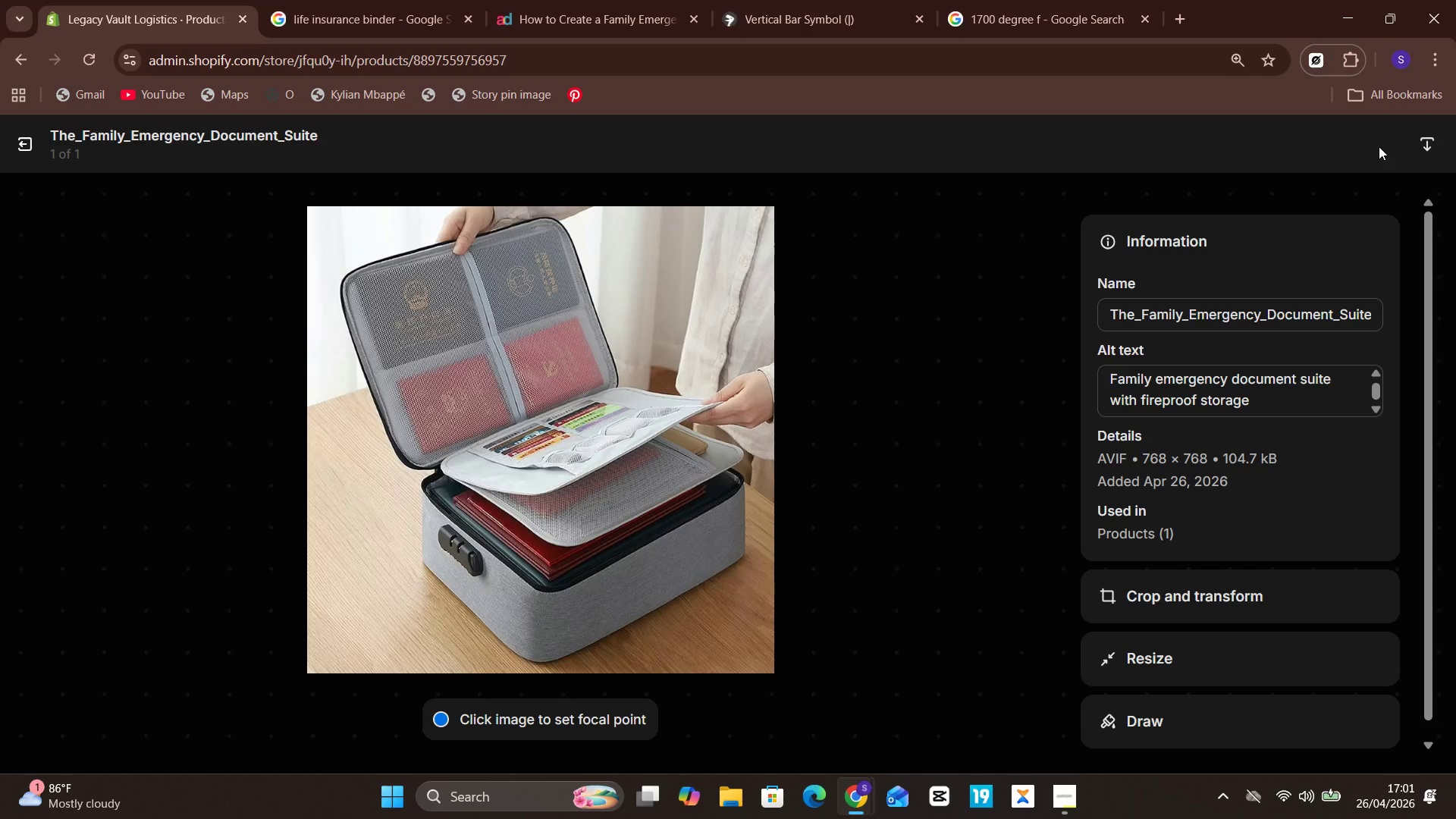 
left_click([10, 149])
 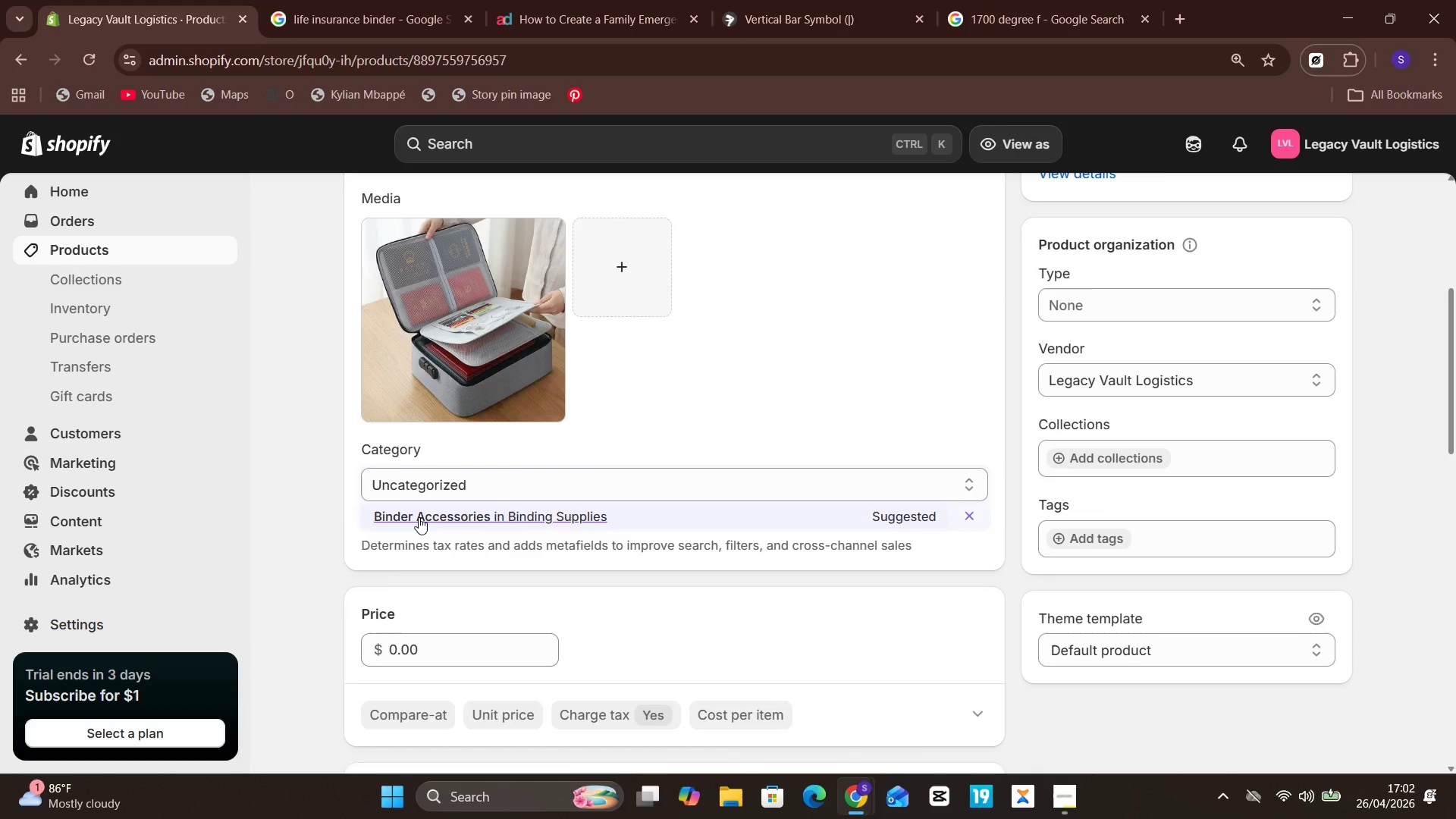 
wait(34.38)
 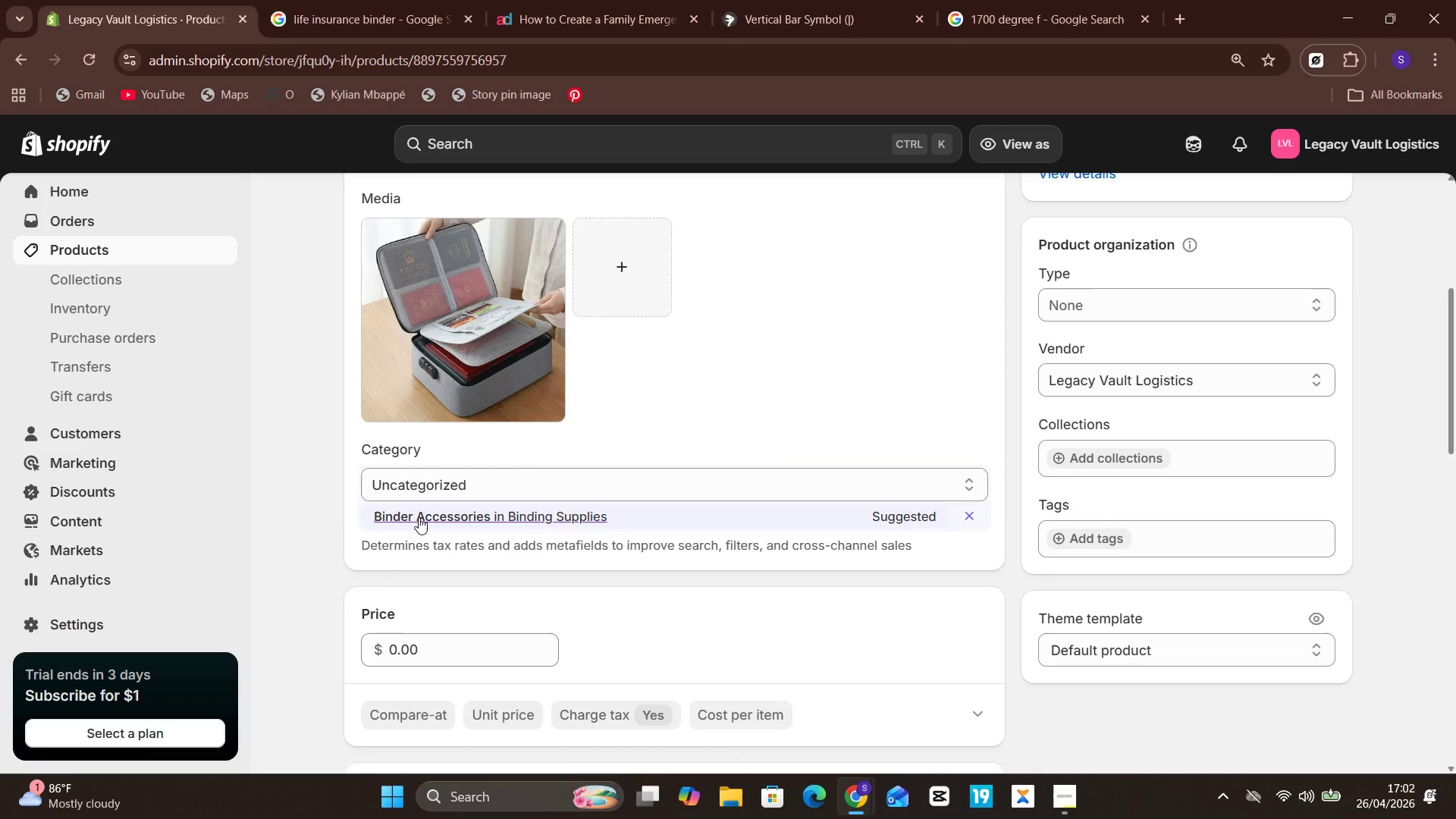 
left_click([475, 467])
 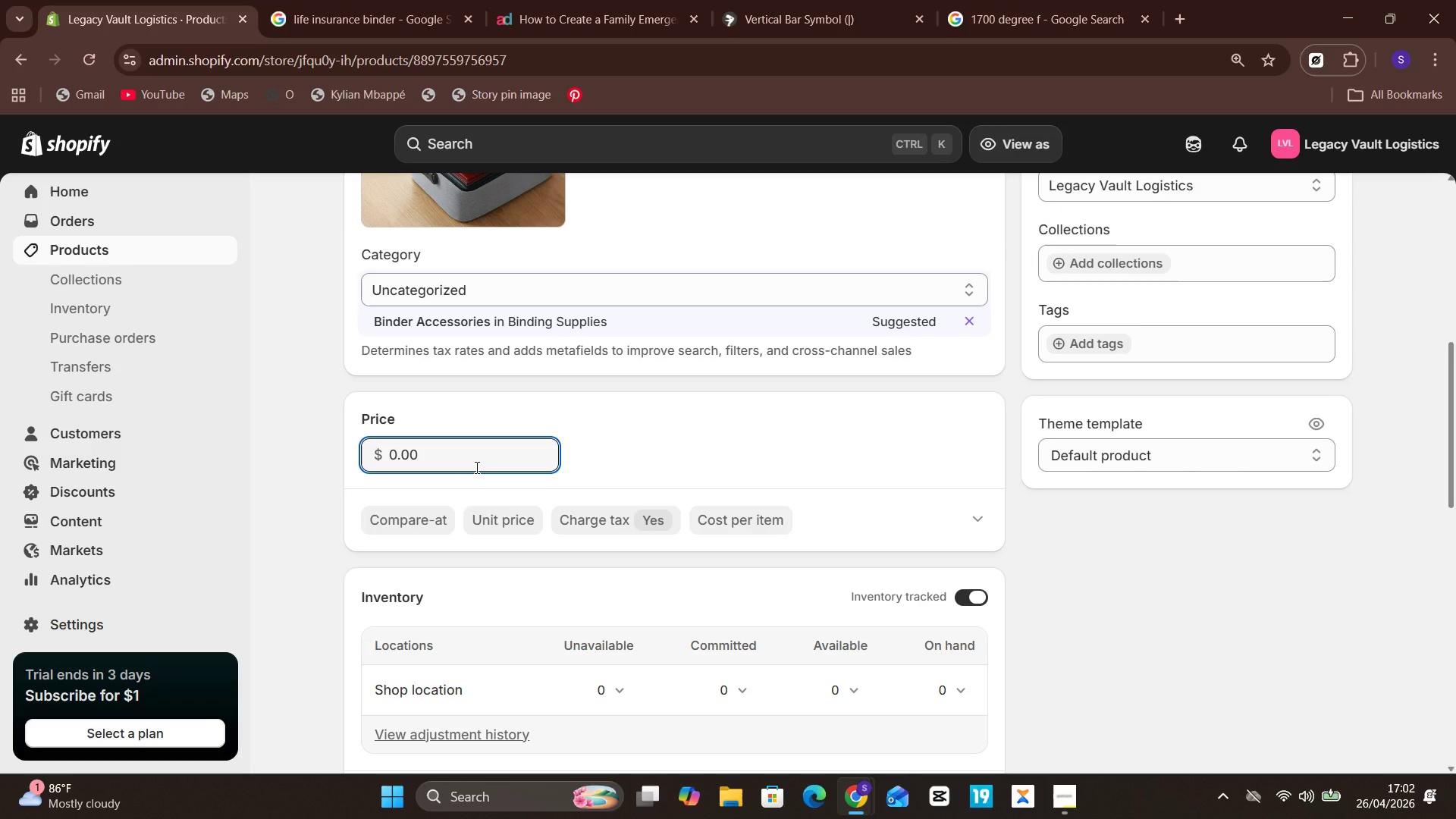 
wait(10.94)
 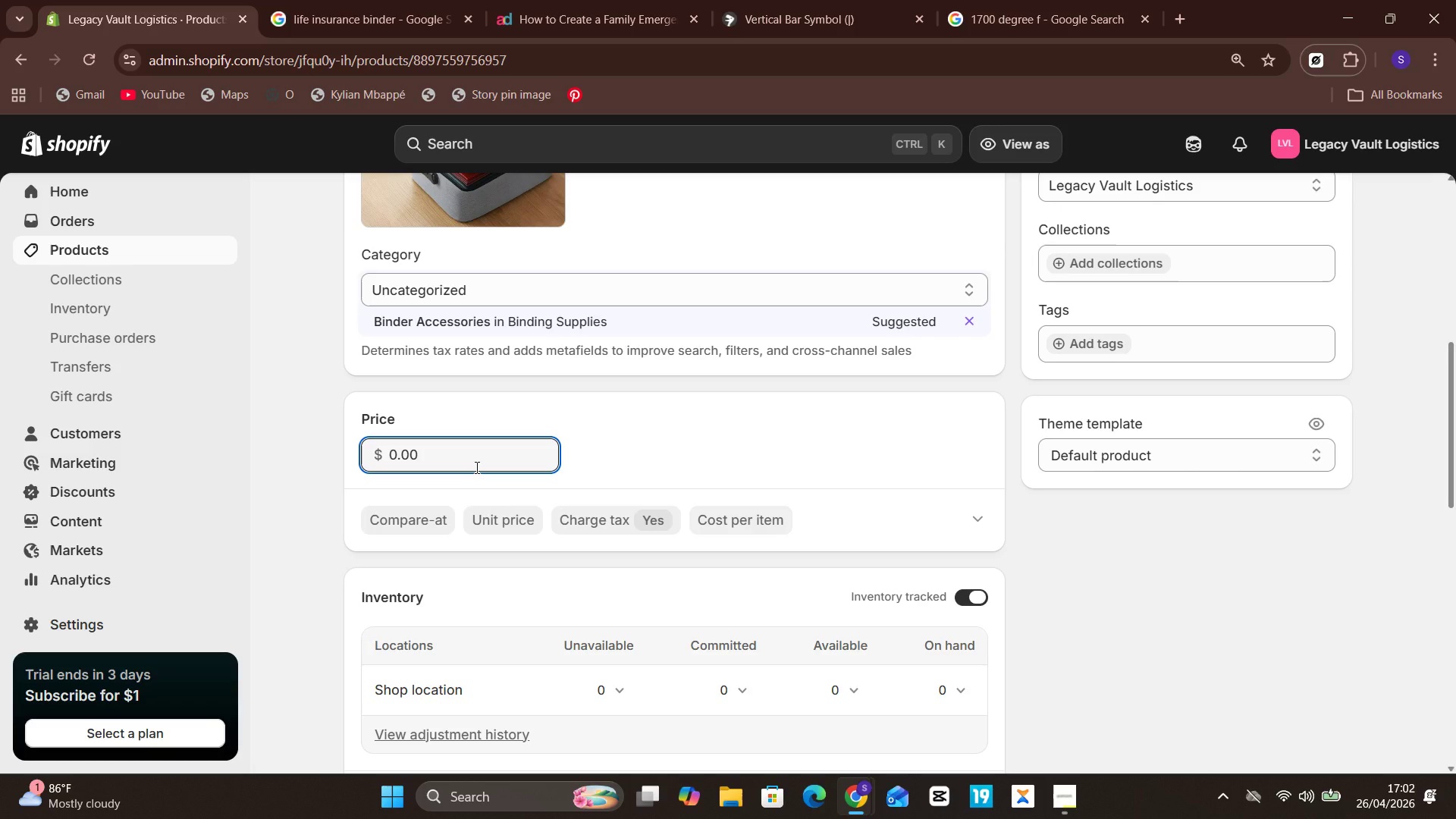 
left_click([435, 647])
 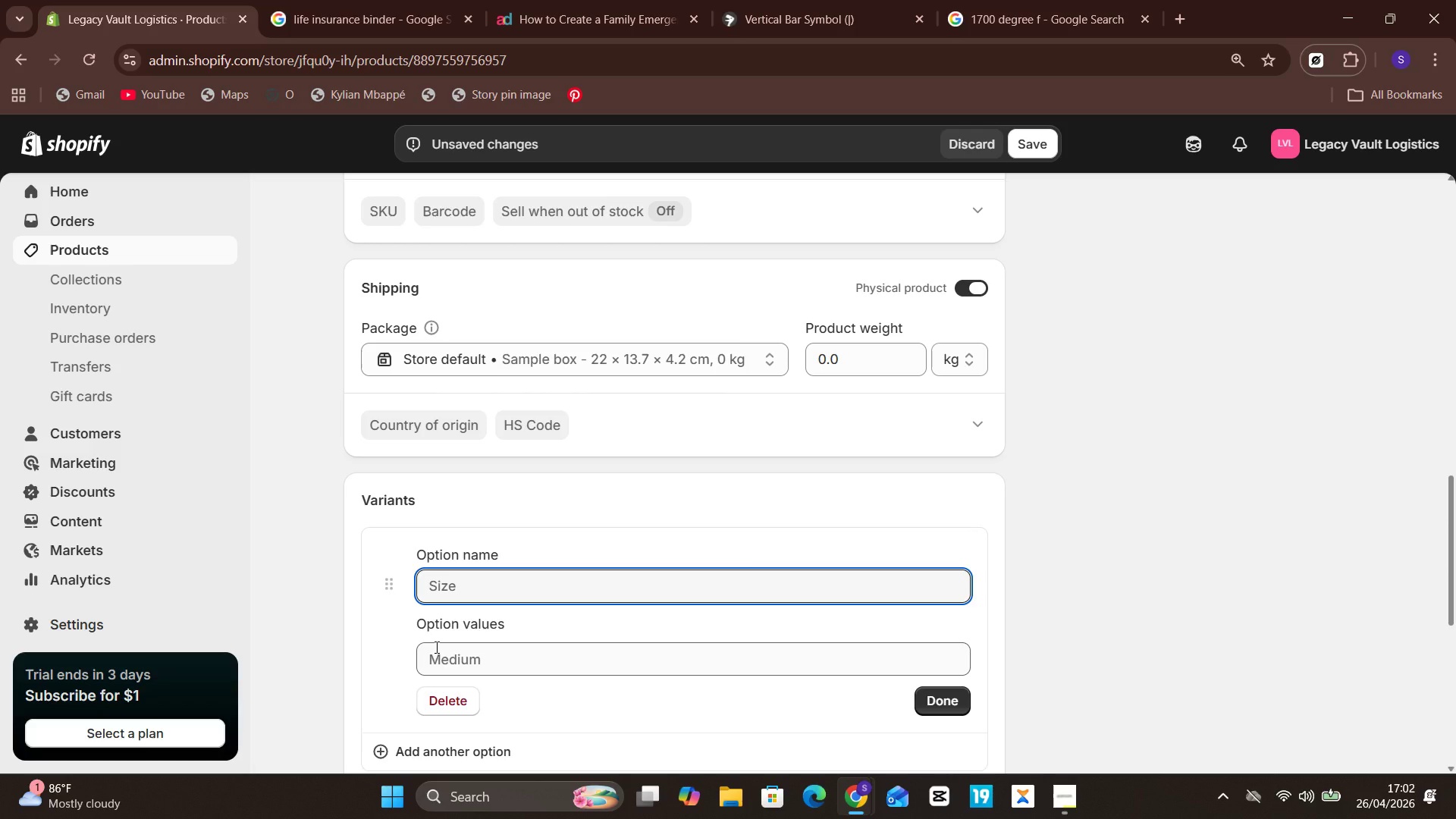 
wait(22.03)
 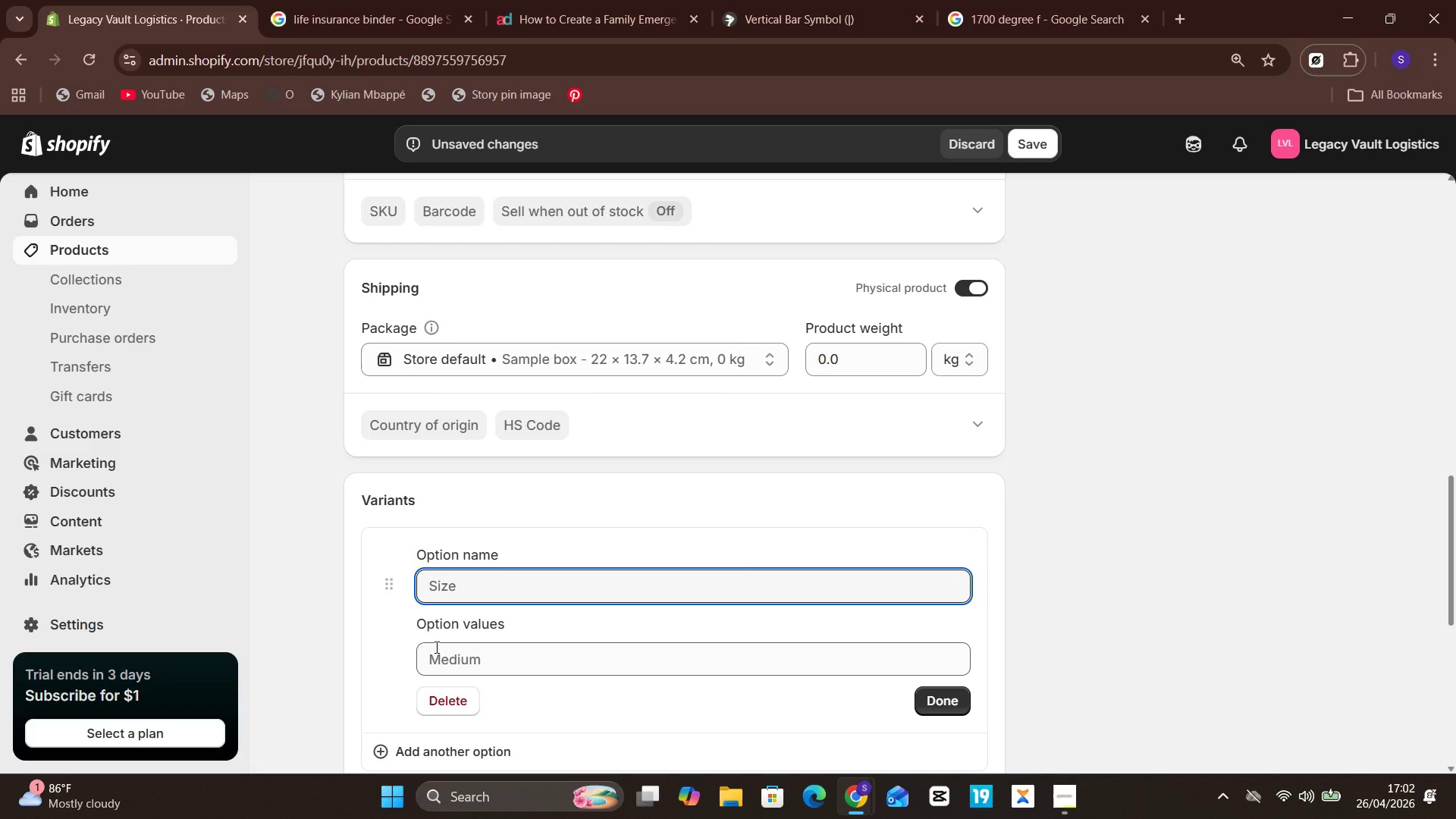 
type(Document Capacity)
 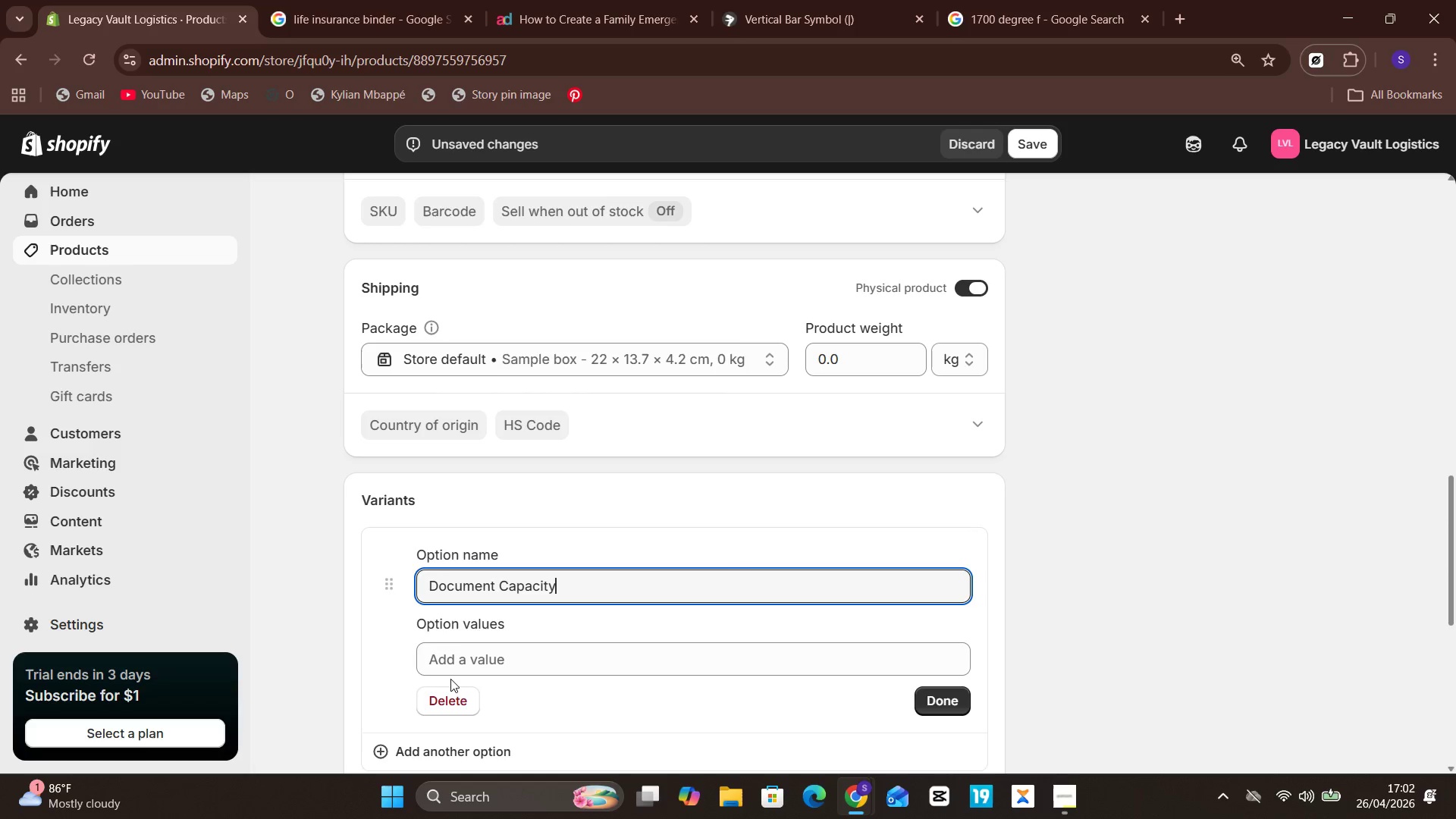 
left_click([464, 671])
 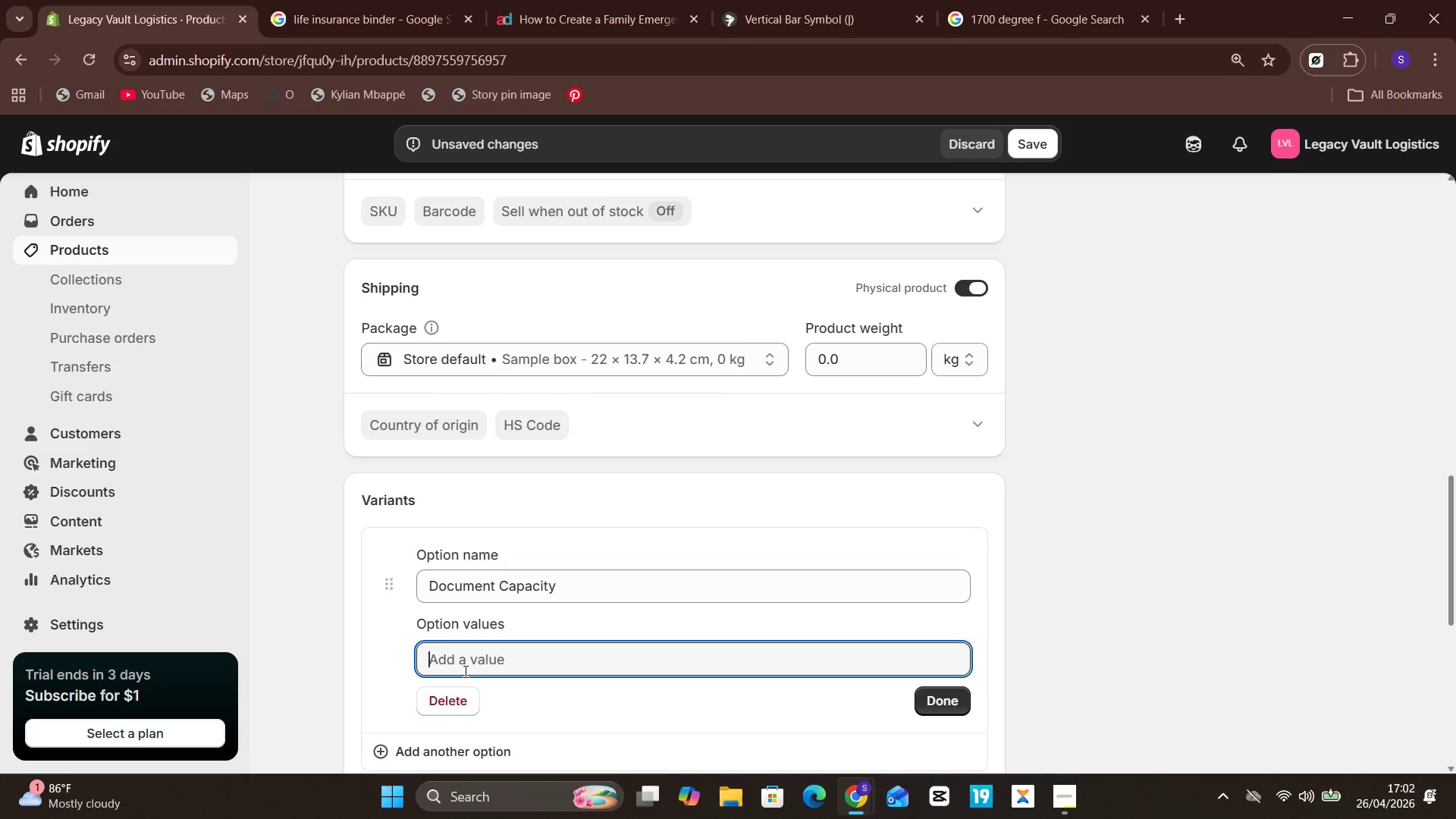 
type(Stann\)
key(Backspace)
key(Backspace)
type(dard)
 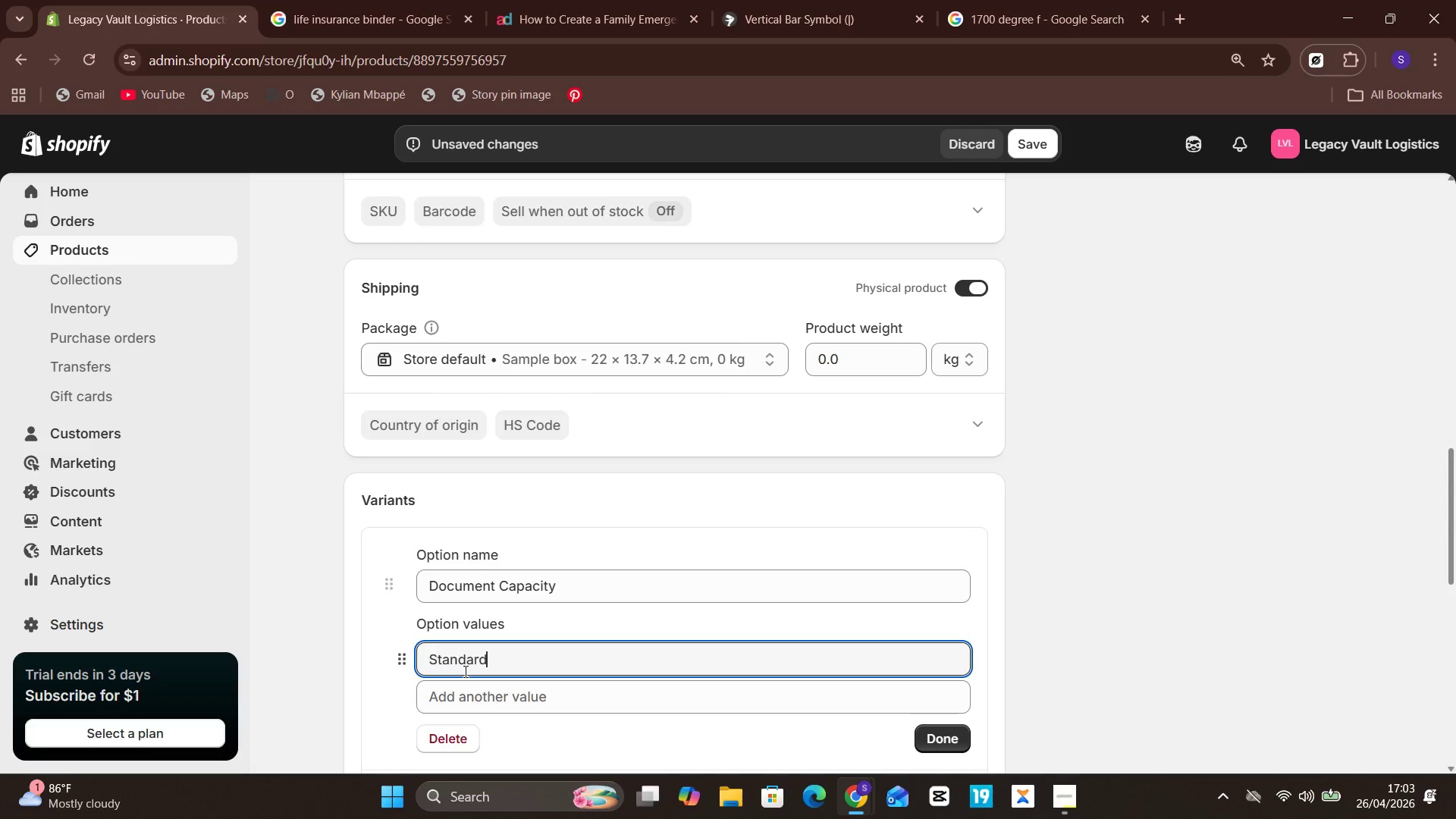 
left_click([488, 701])
 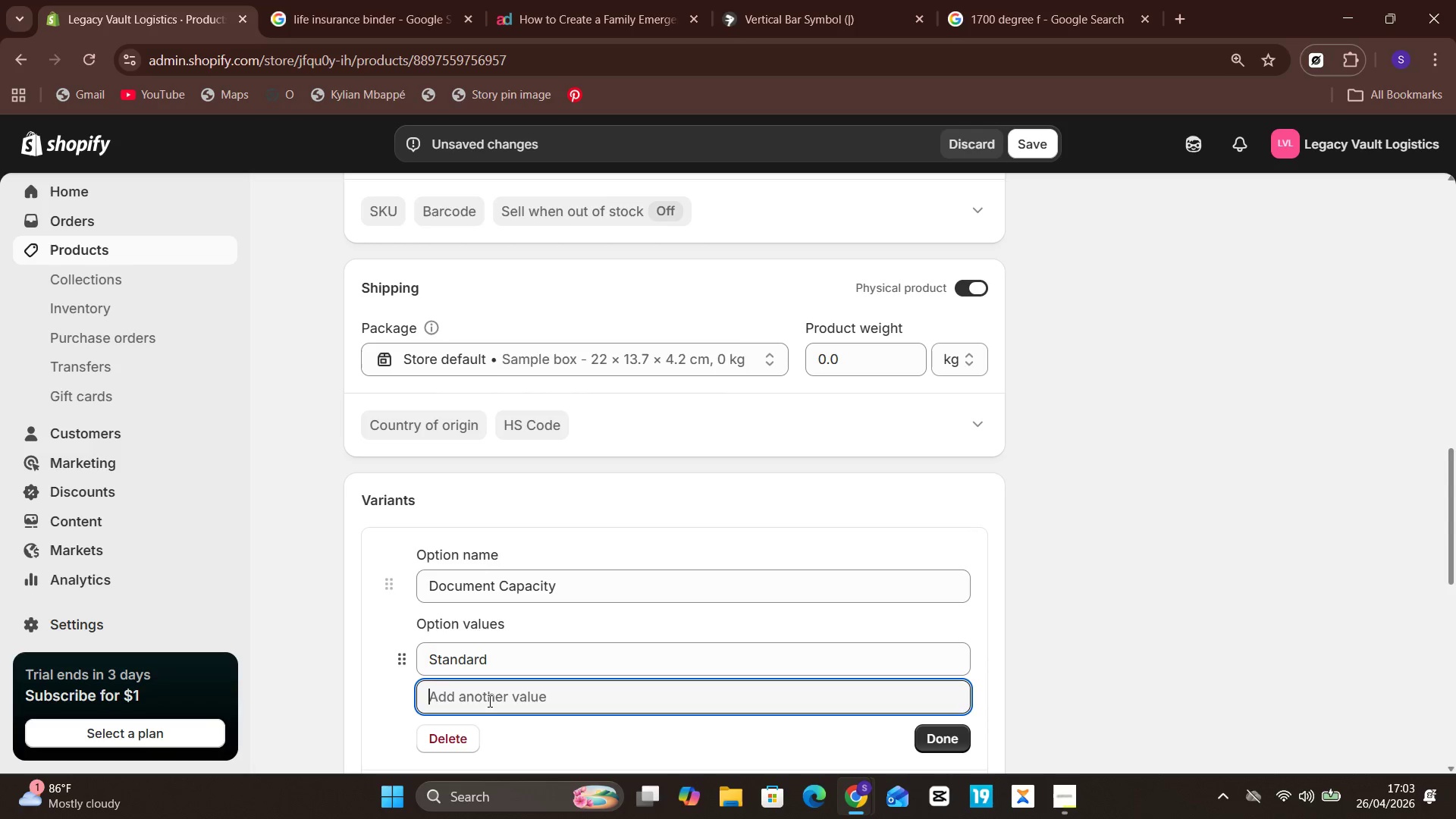 
type(Expanded)
 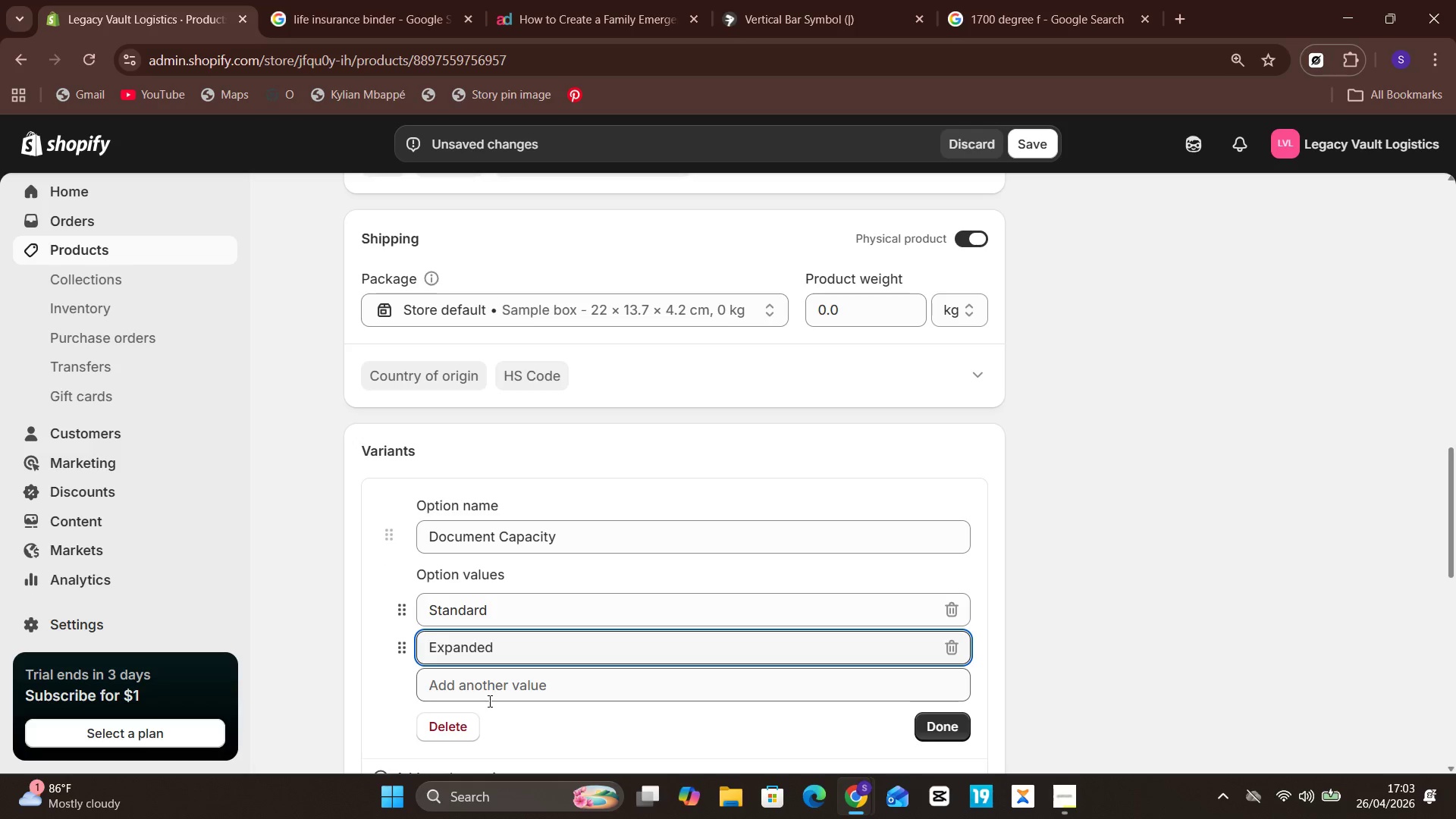 
left_click([524, 696])
 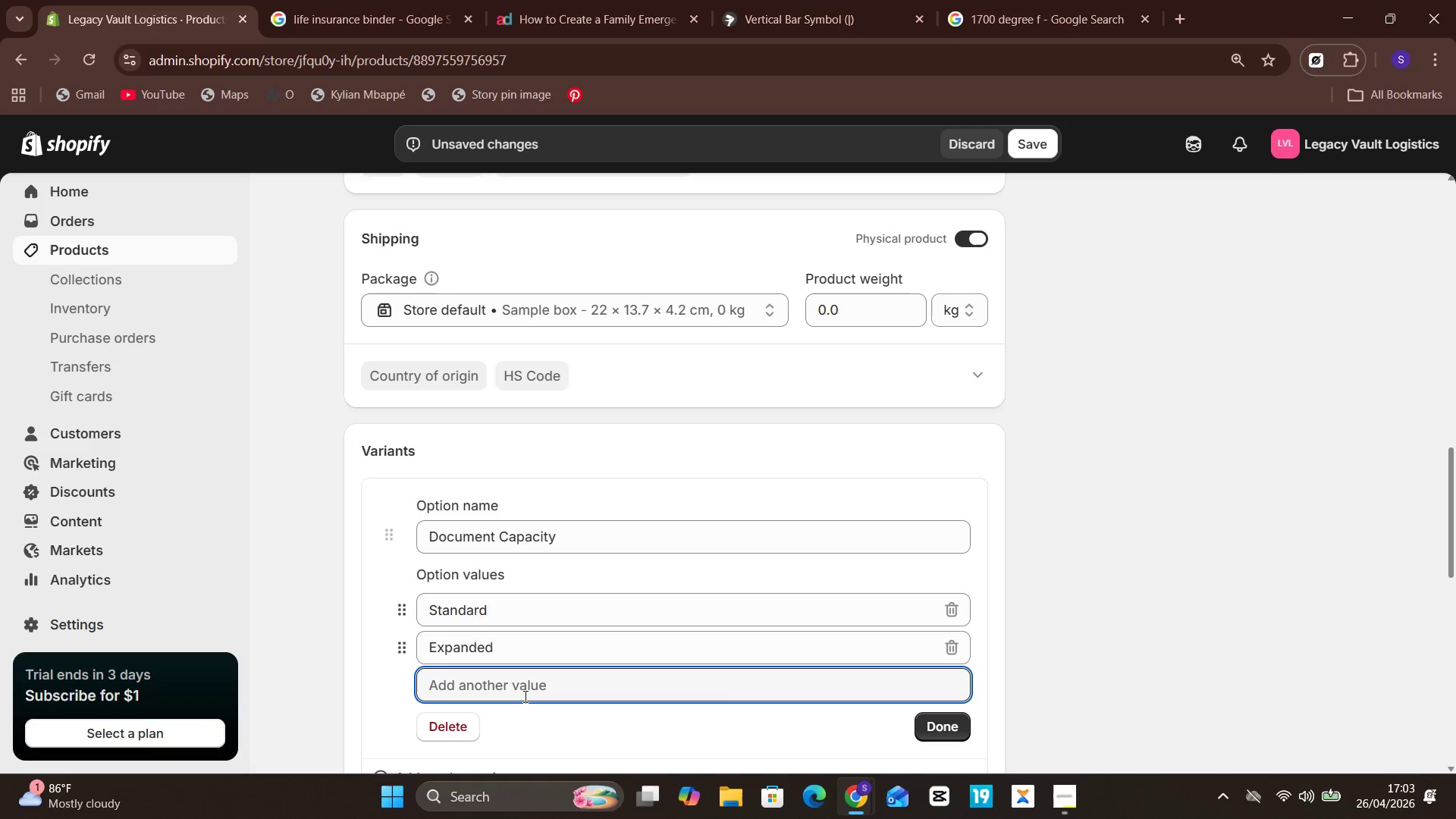 
wait(5.5)
 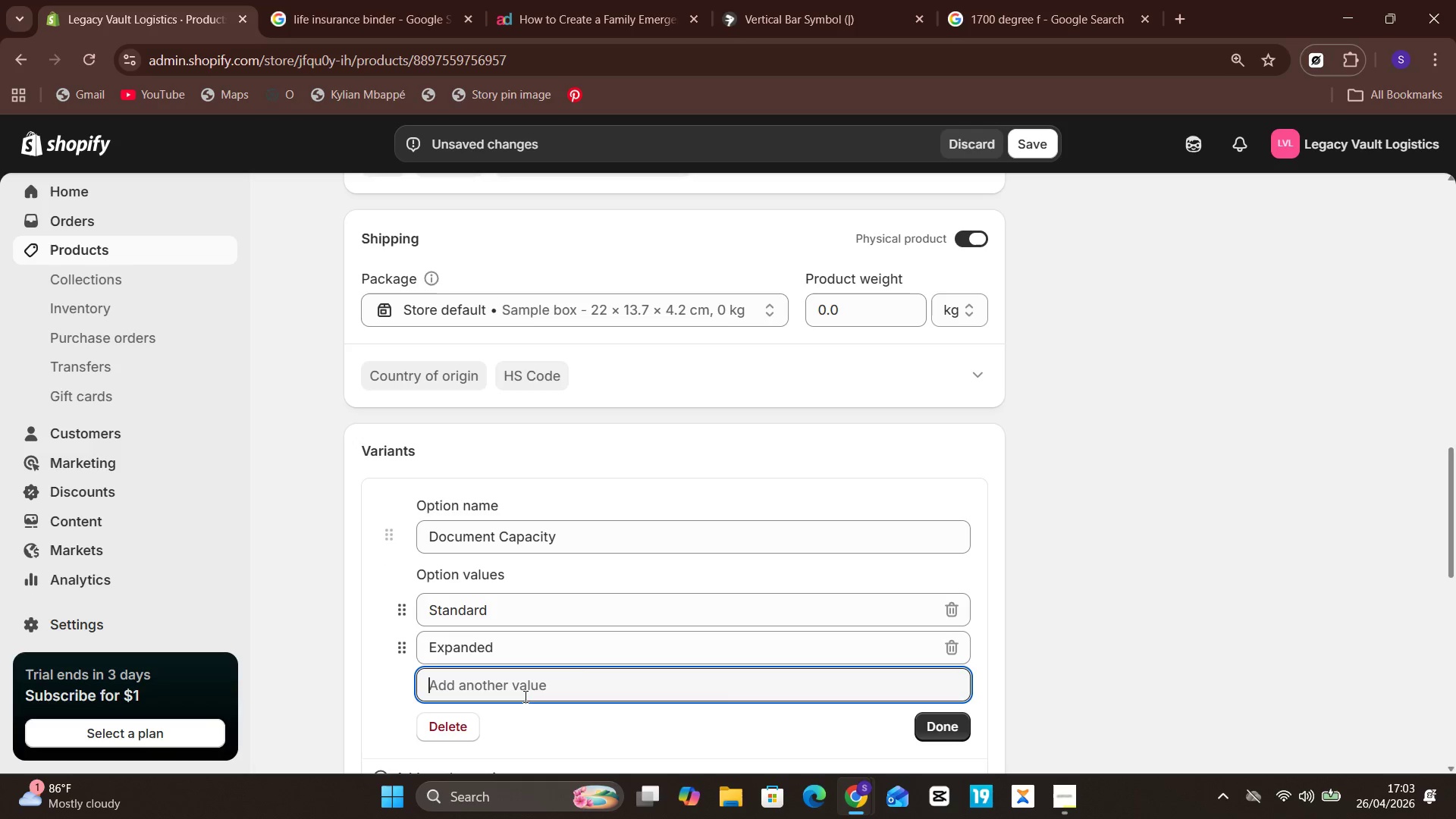 
type(Professional)
 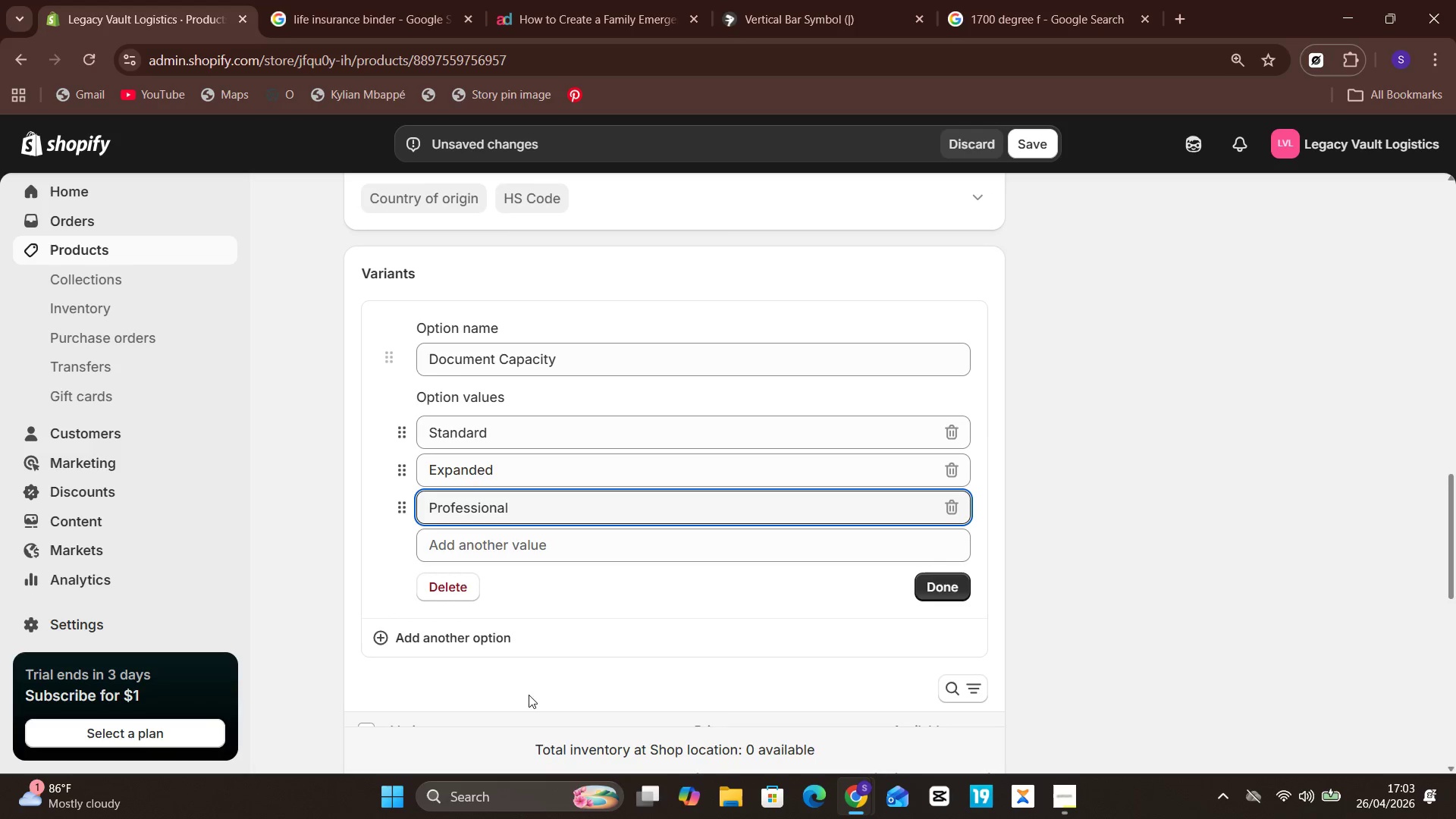 
wait(5.66)
 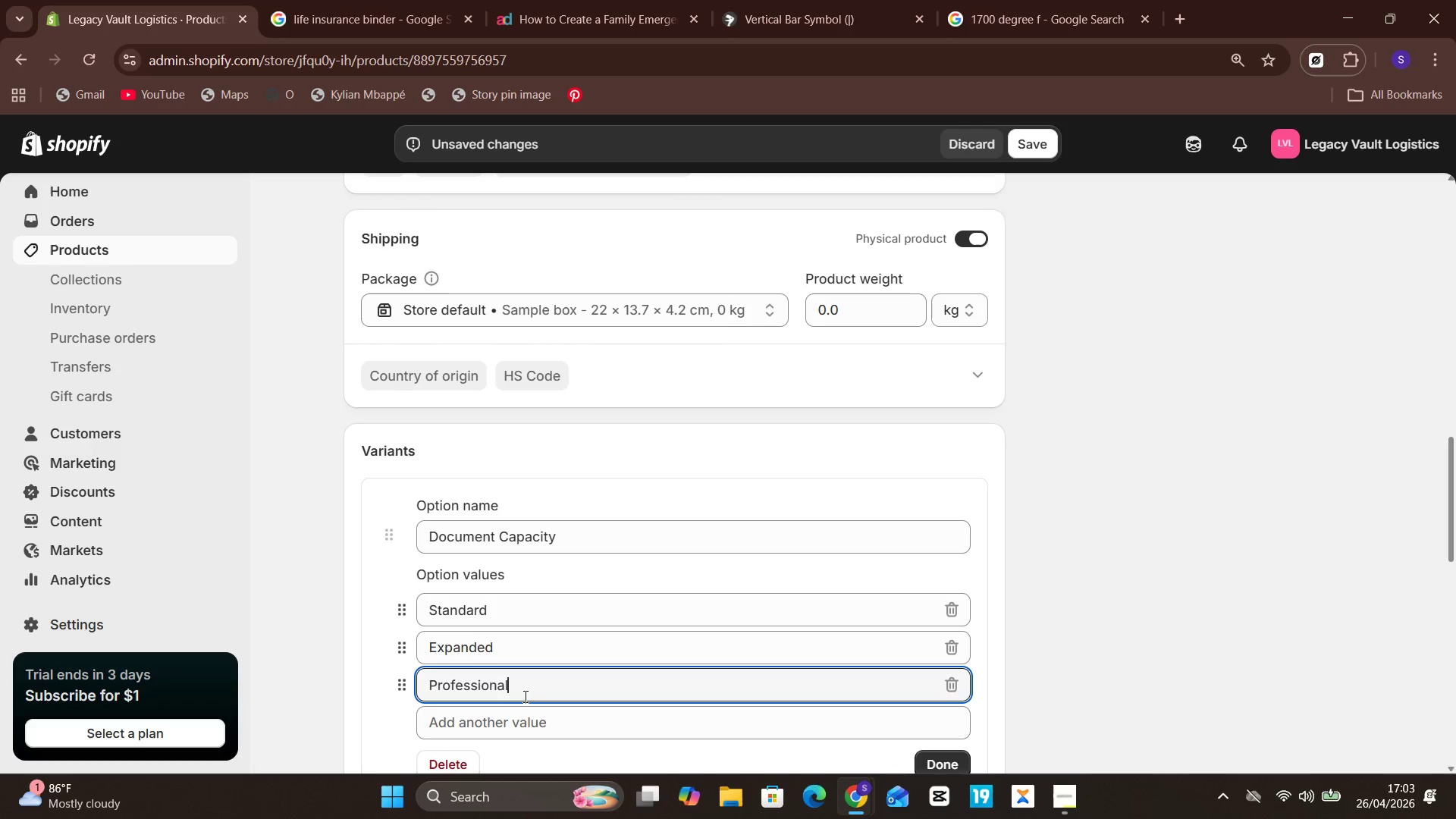 
left_click([947, 600])
 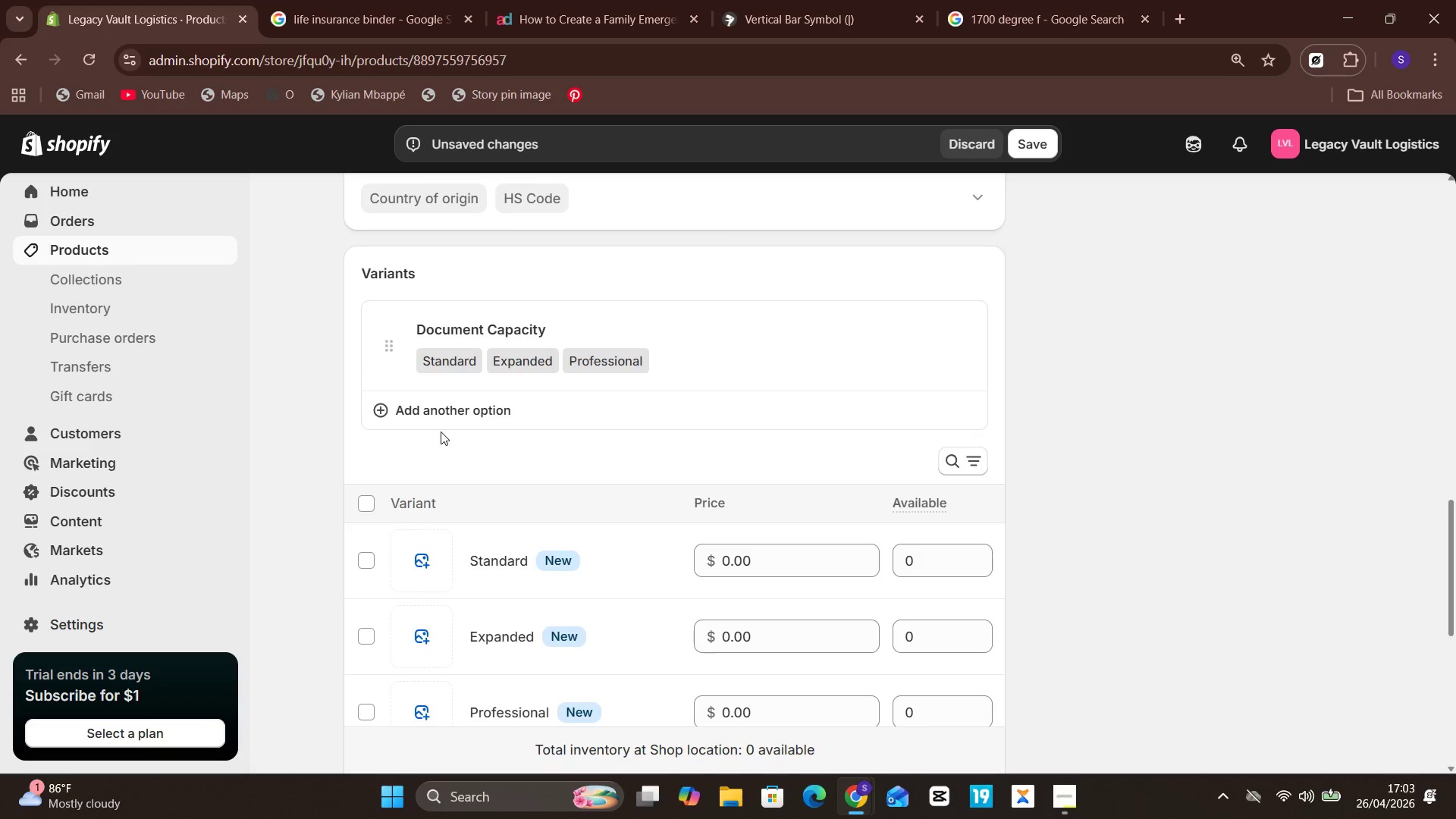 
left_click([459, 411])
 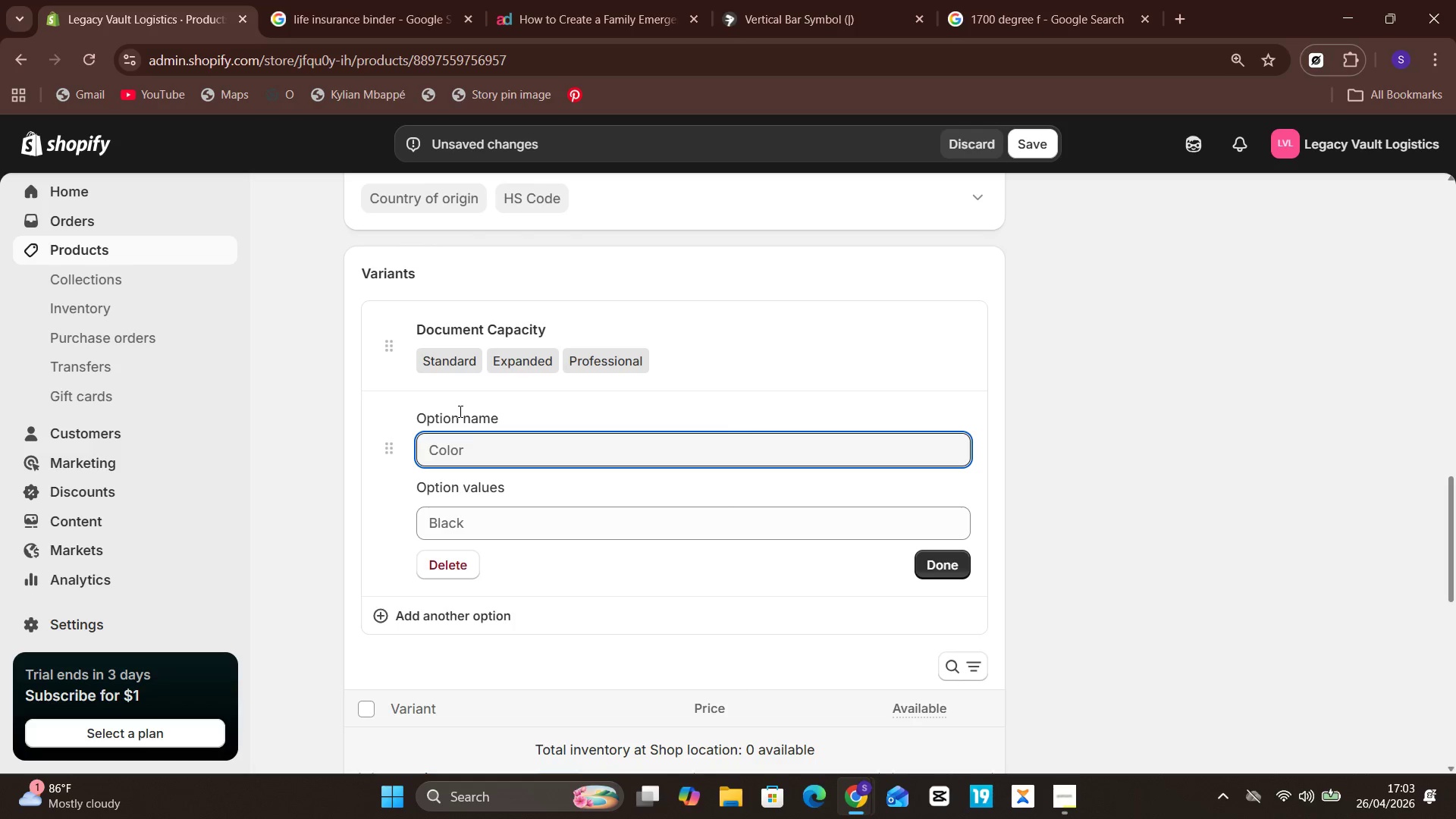 
wait(9.41)
 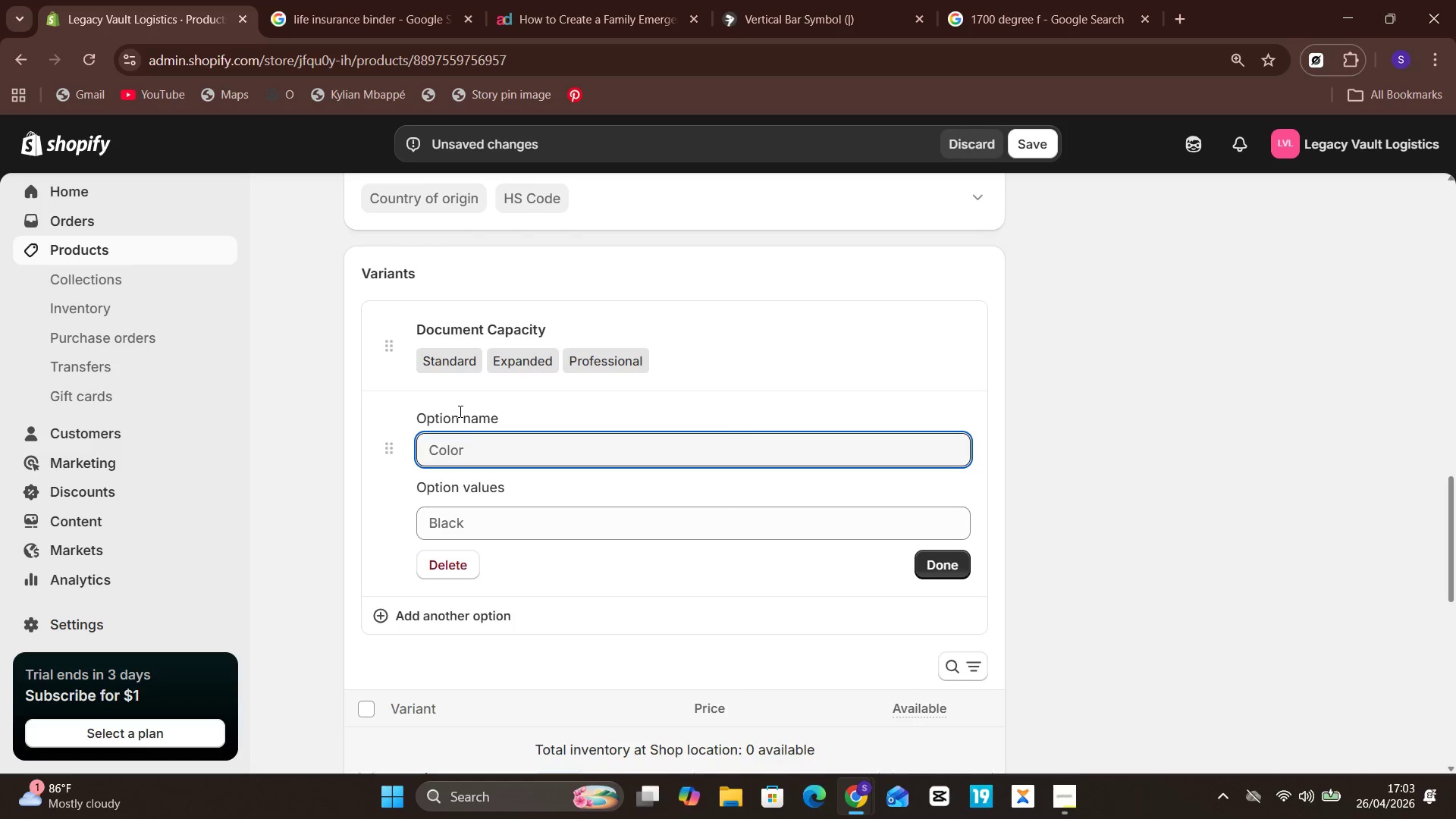 
type(Regional Compliance Packk)
key(Backspace)
 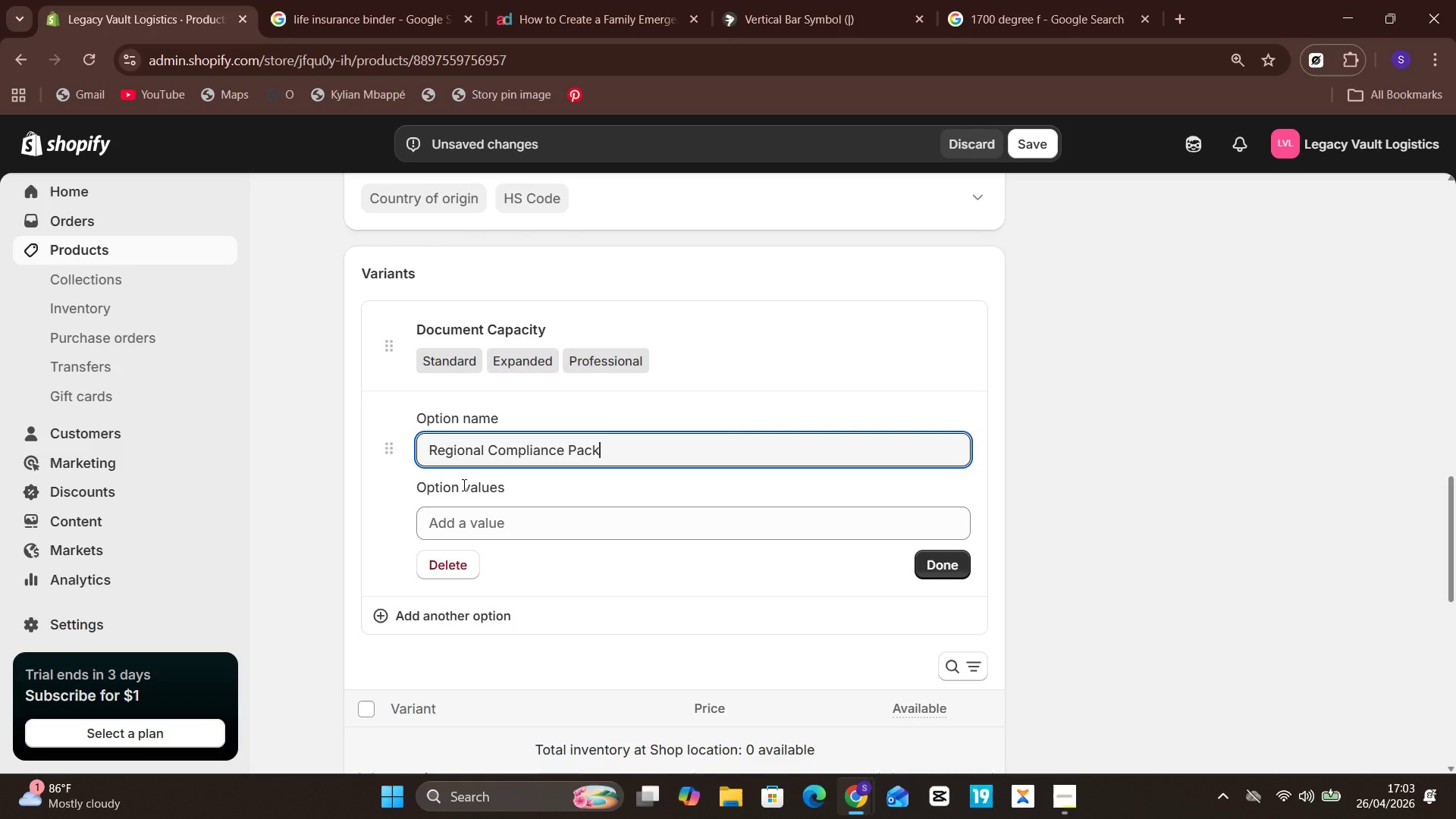 
left_click([528, 519])
 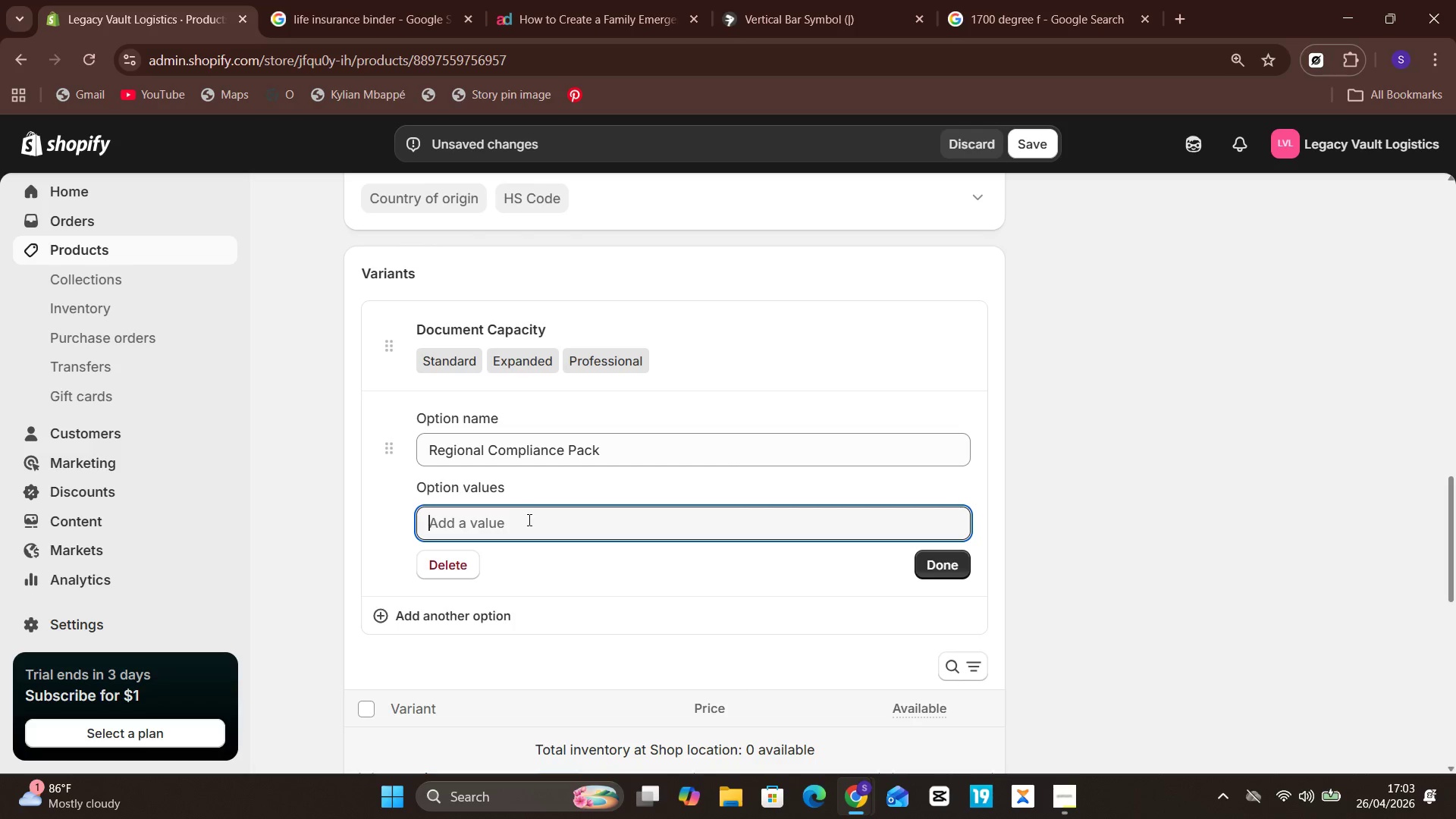 
type(Northwest)
 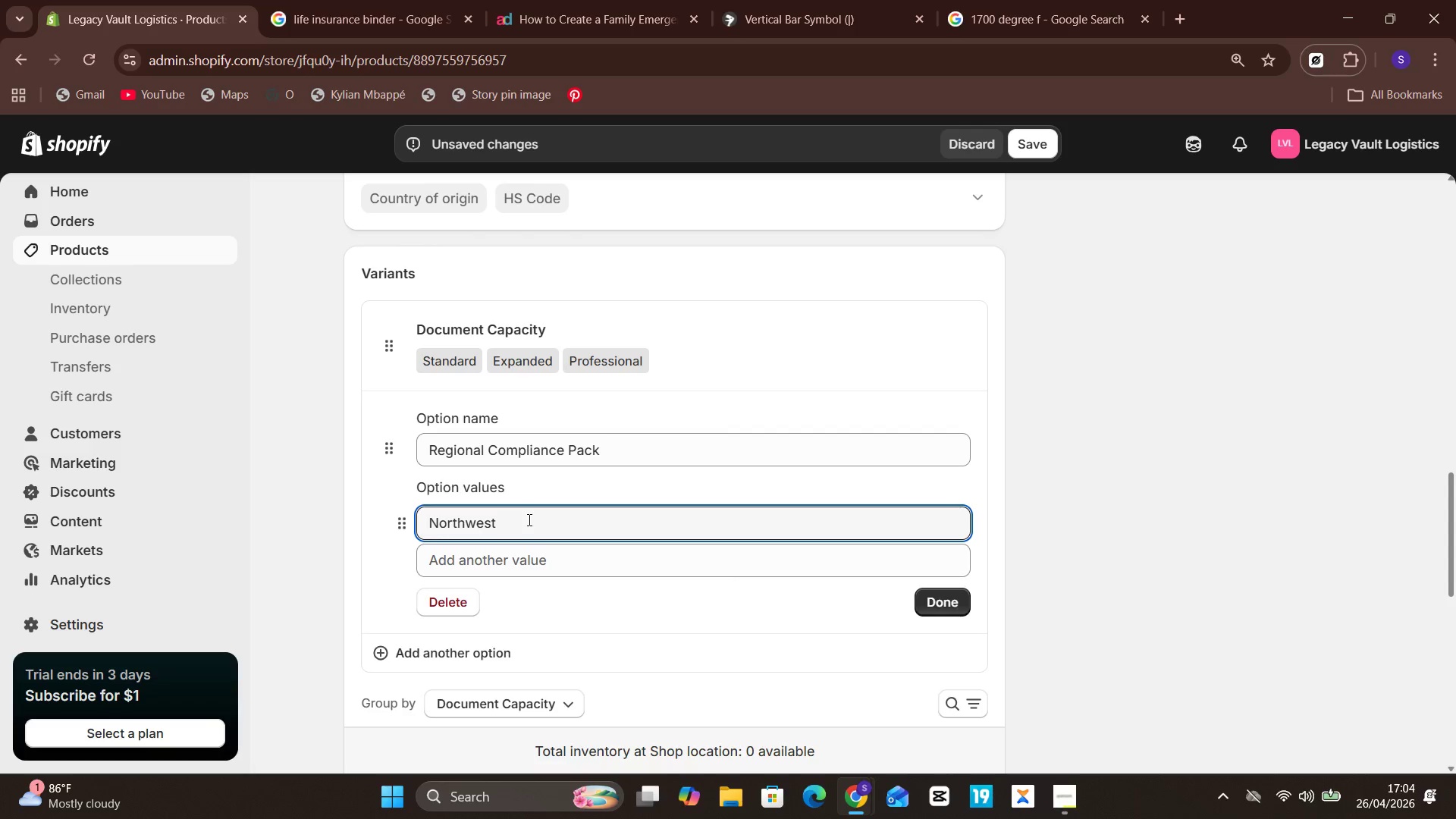 
key(Backspace)
 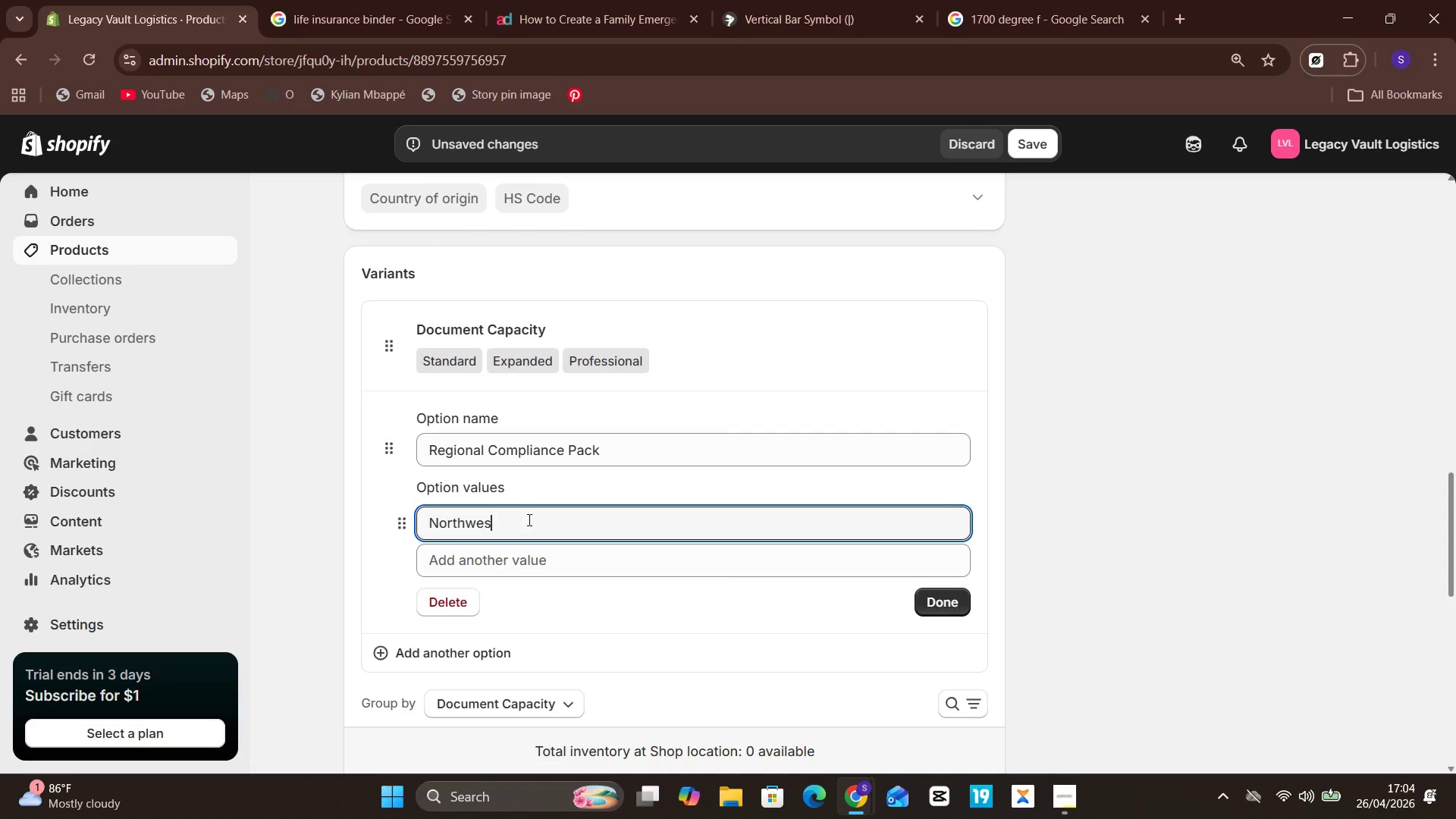 
key(Backspace)
 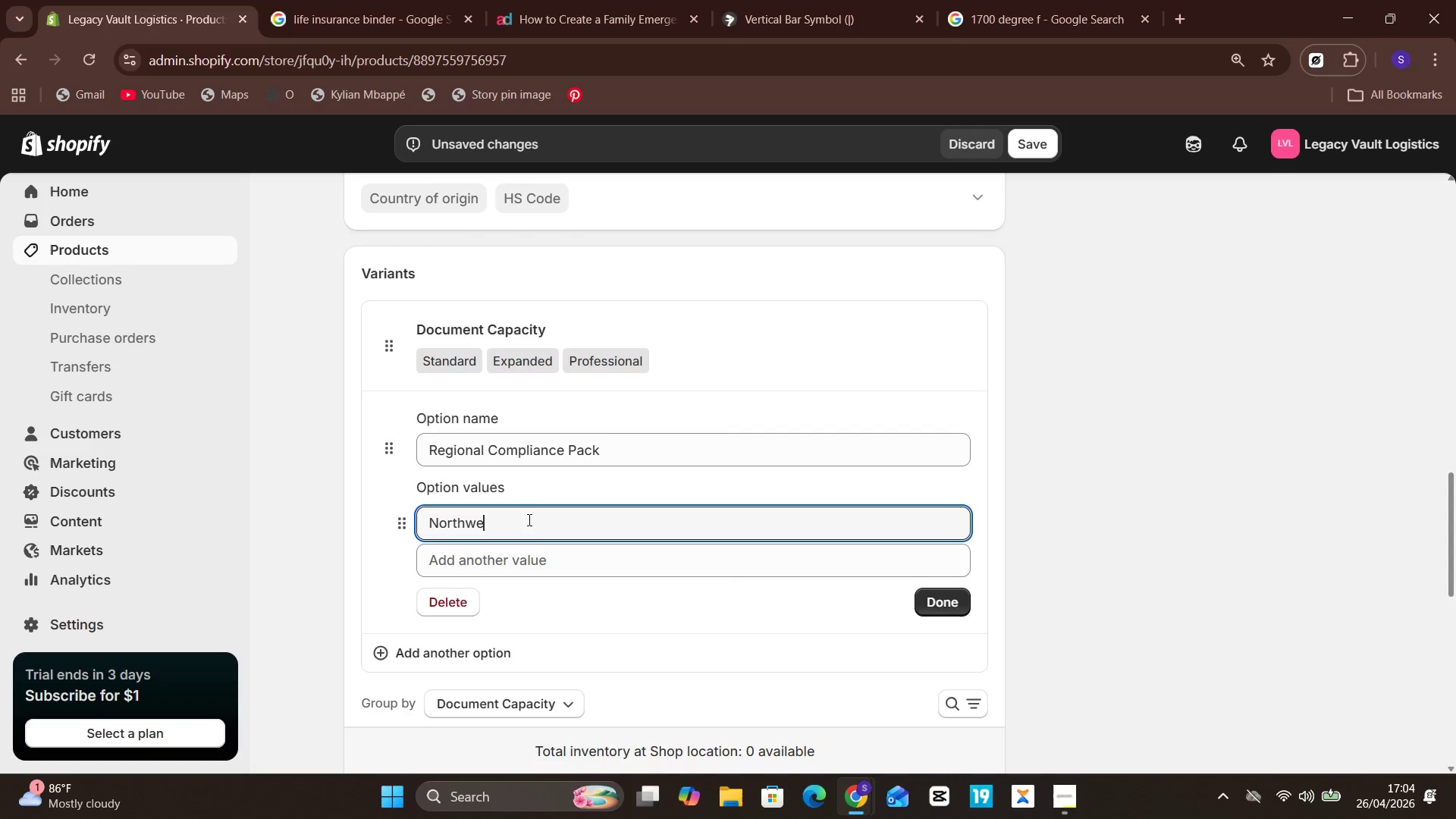 
key(Backspace)
 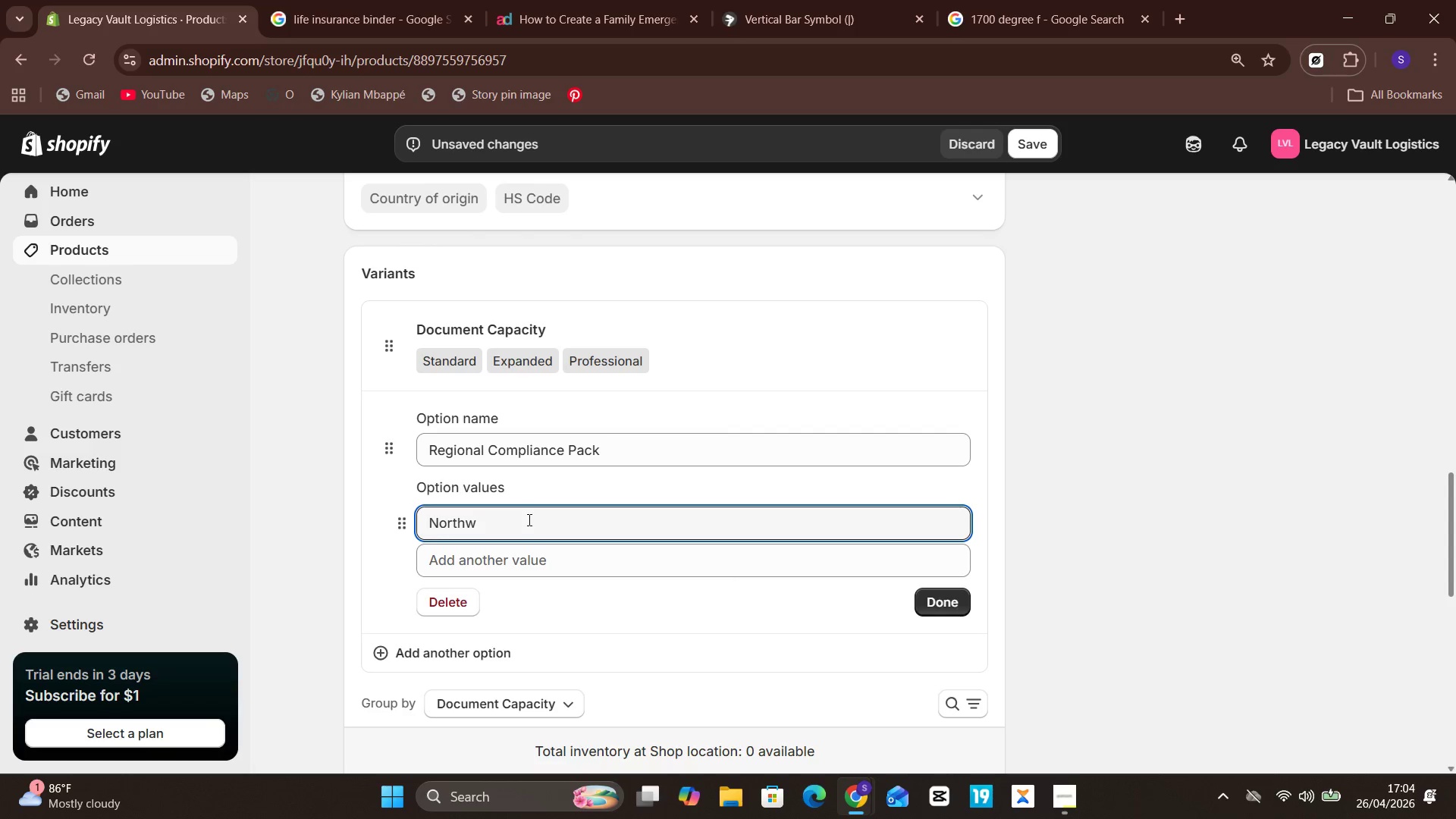 
key(Backspace)
 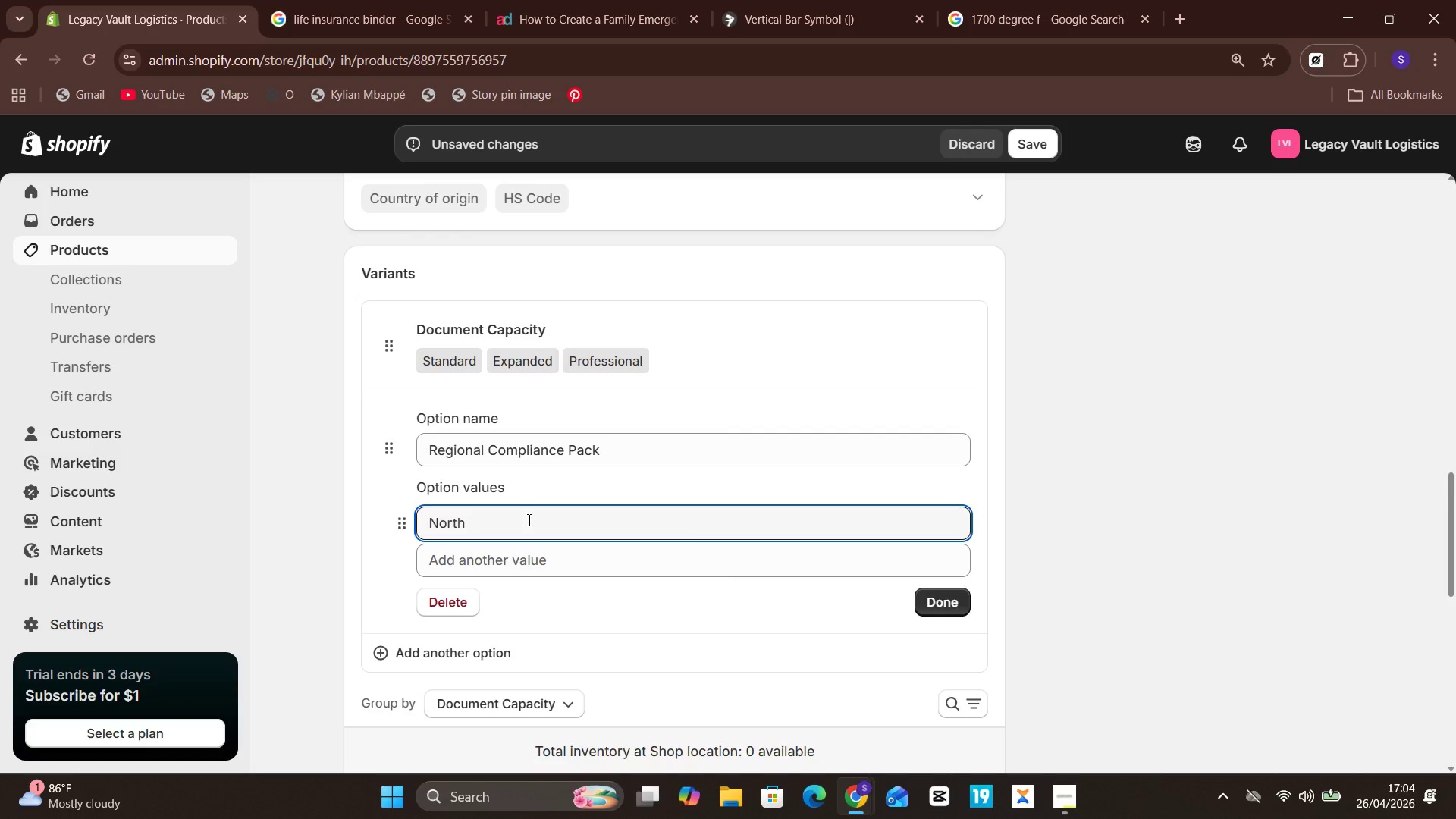 
wait(5.19)
 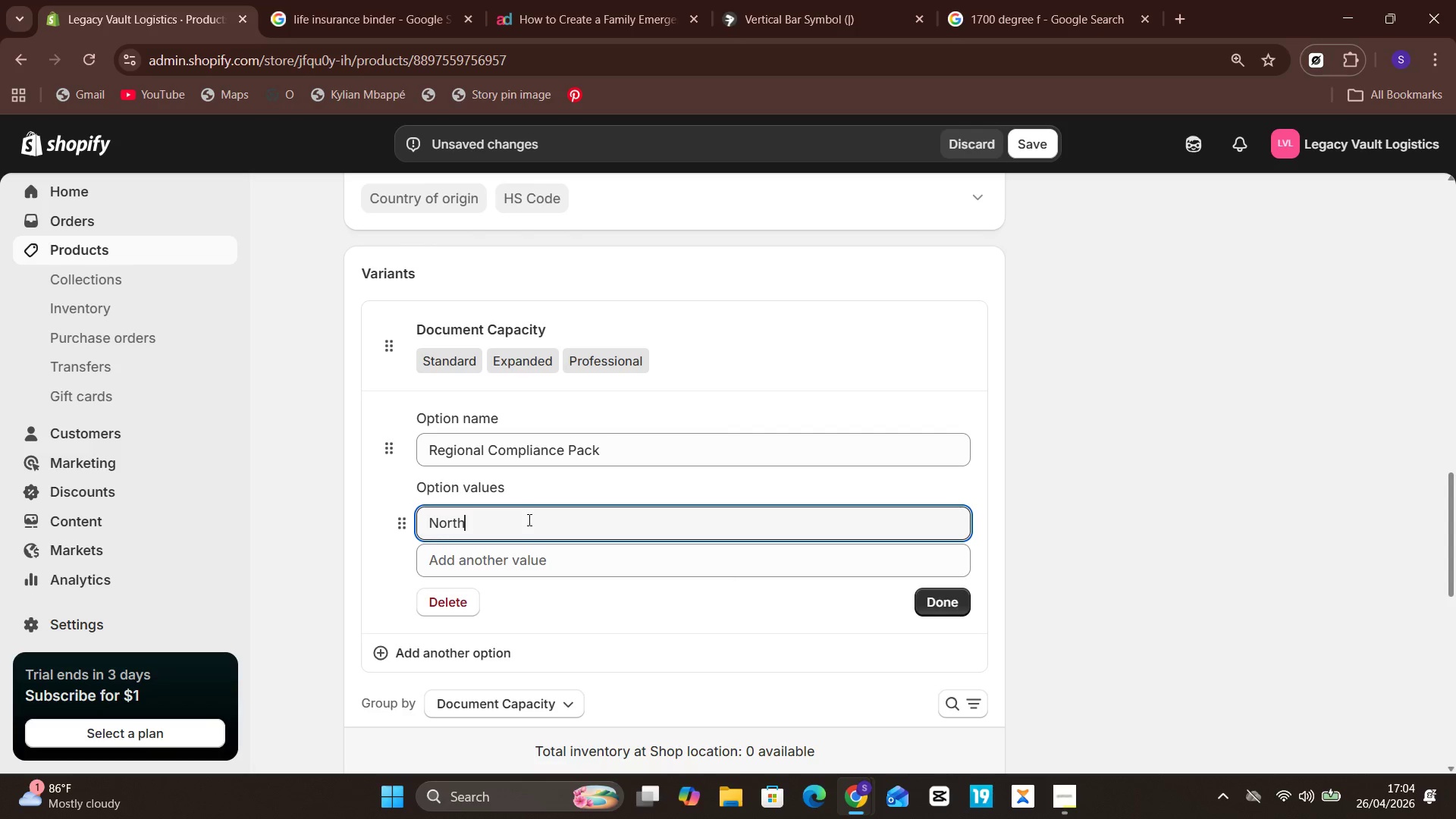 
type(east)
 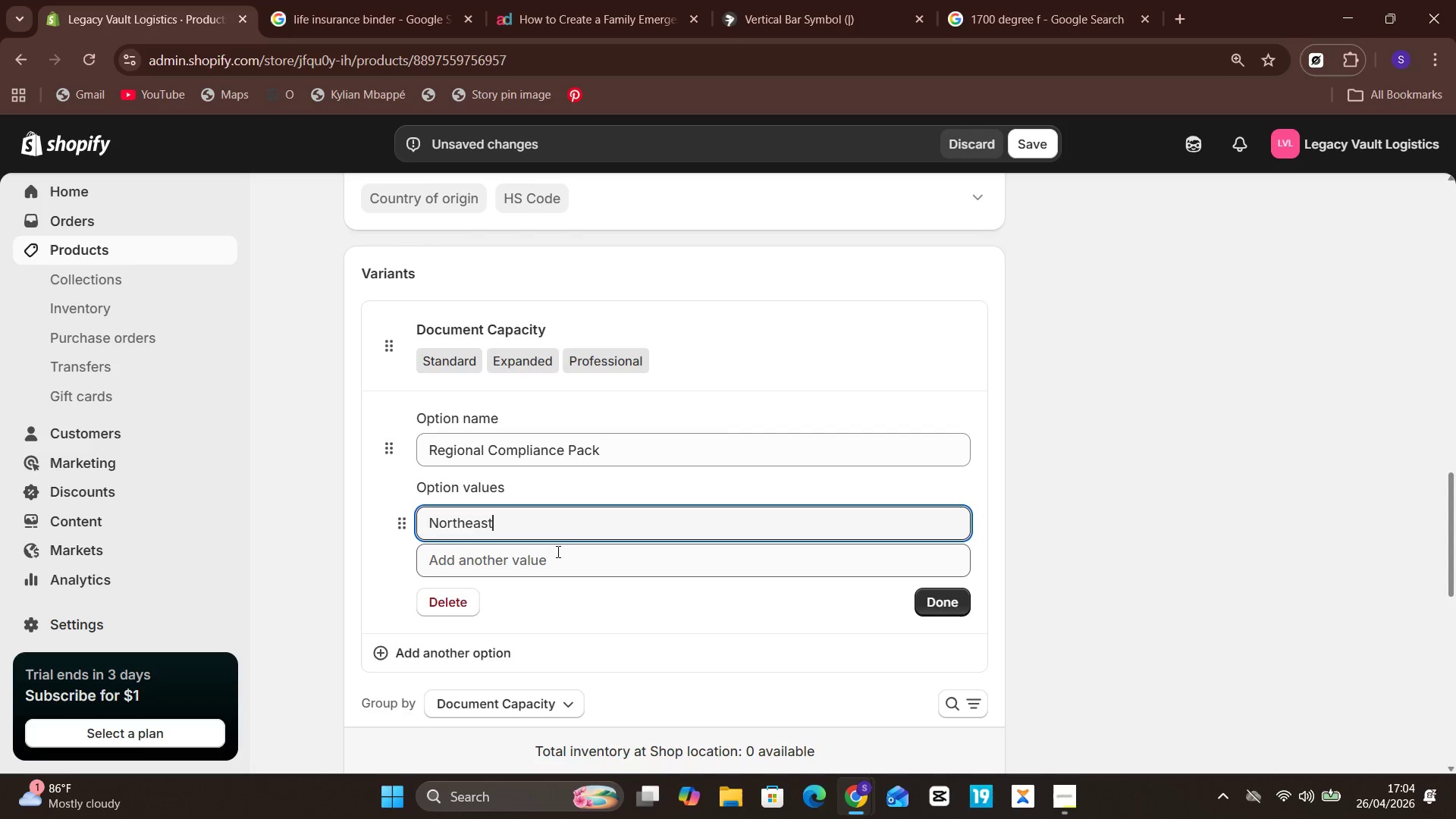 
key(Enter)
 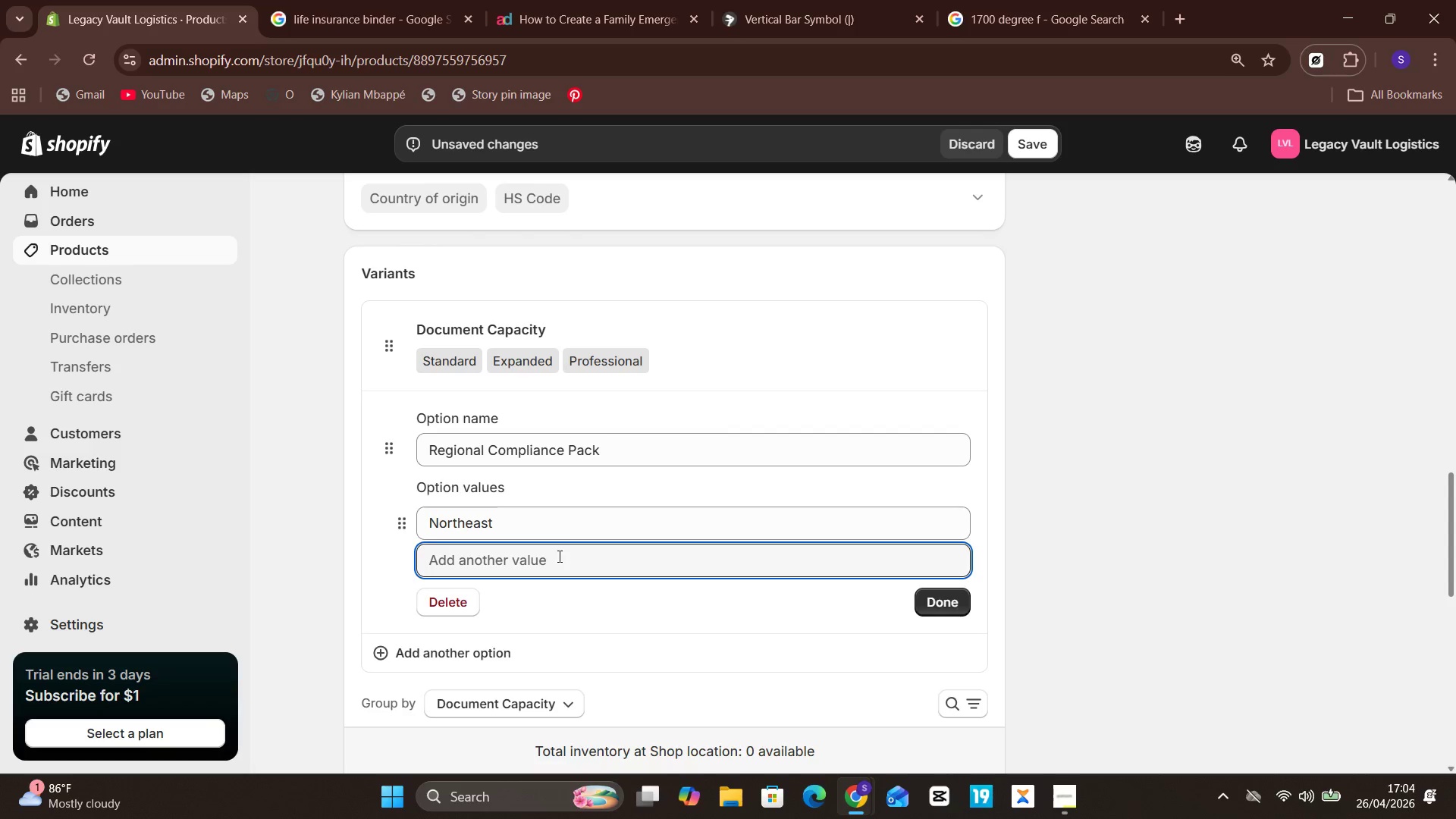 
type(South)
 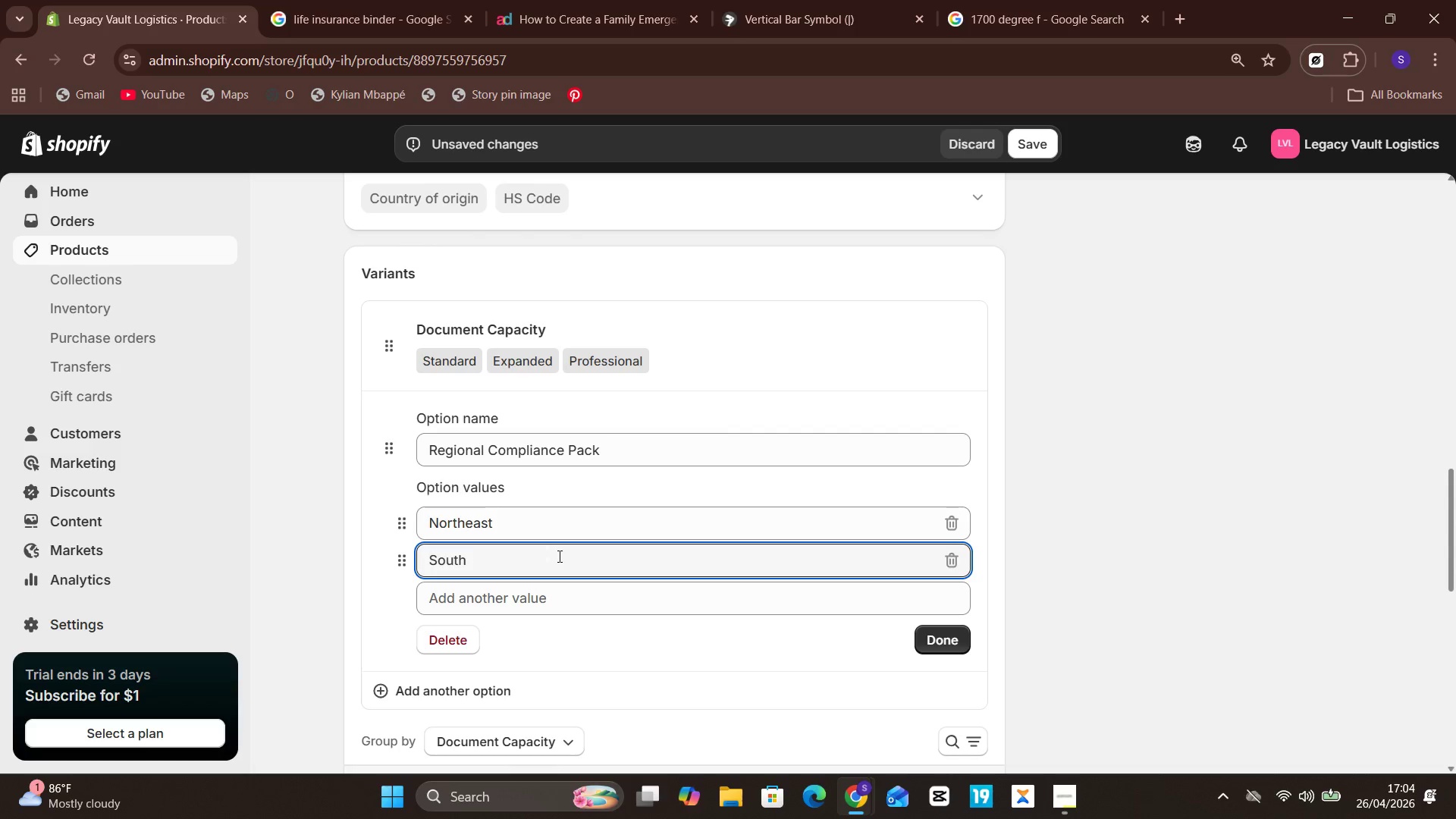 
key(Enter)
 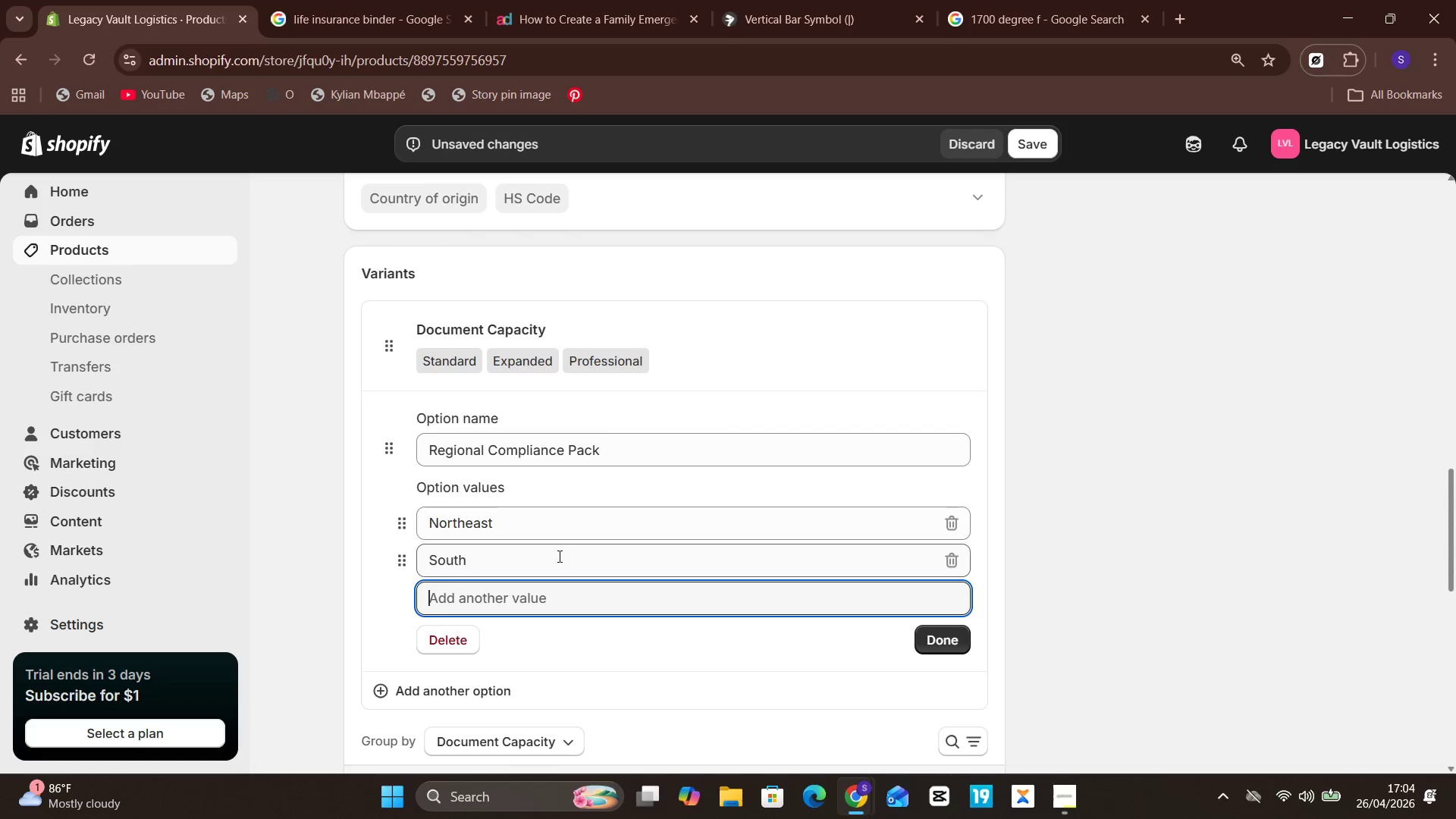 
type(Midwest)
 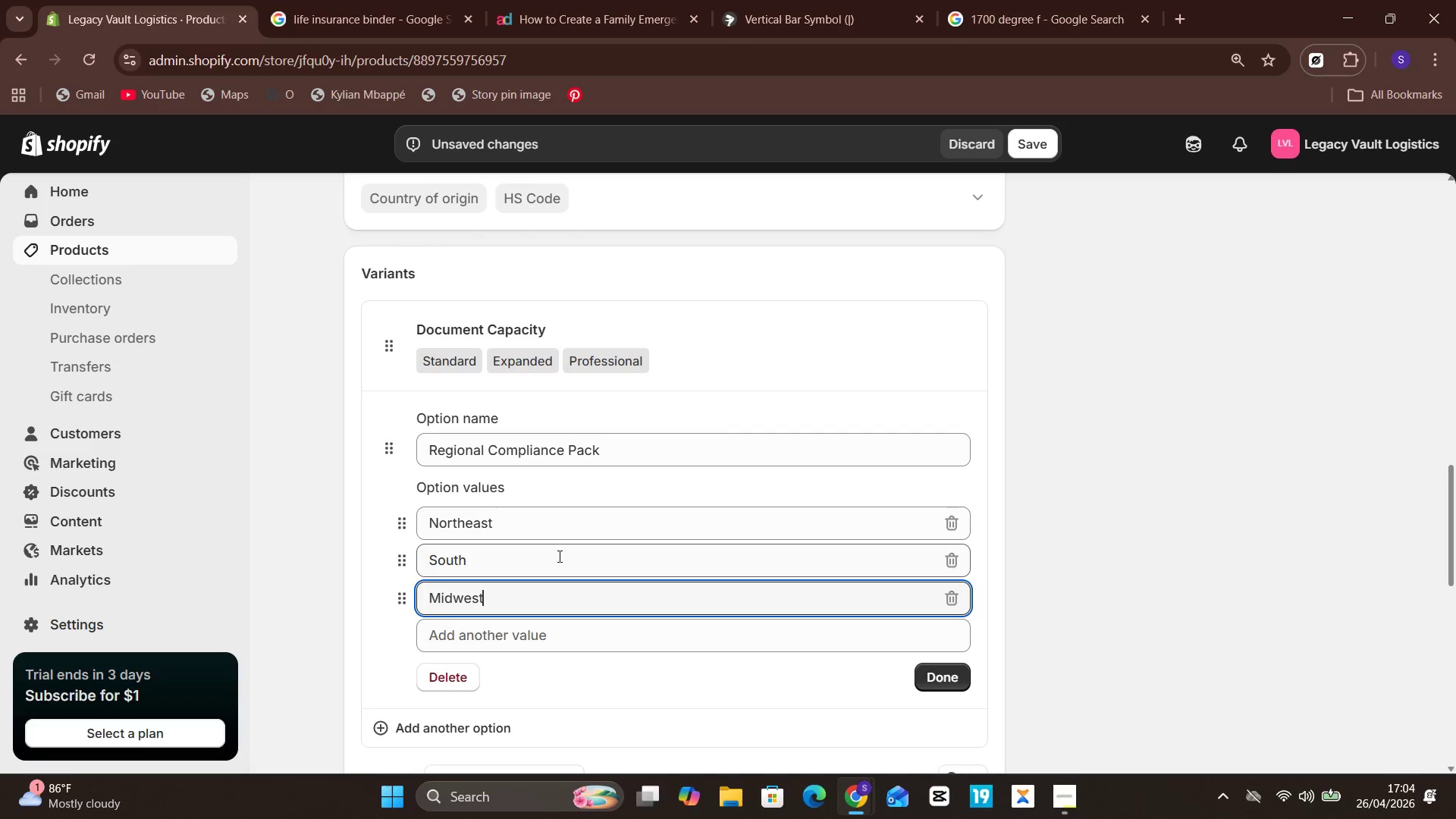 
key(Enter)
 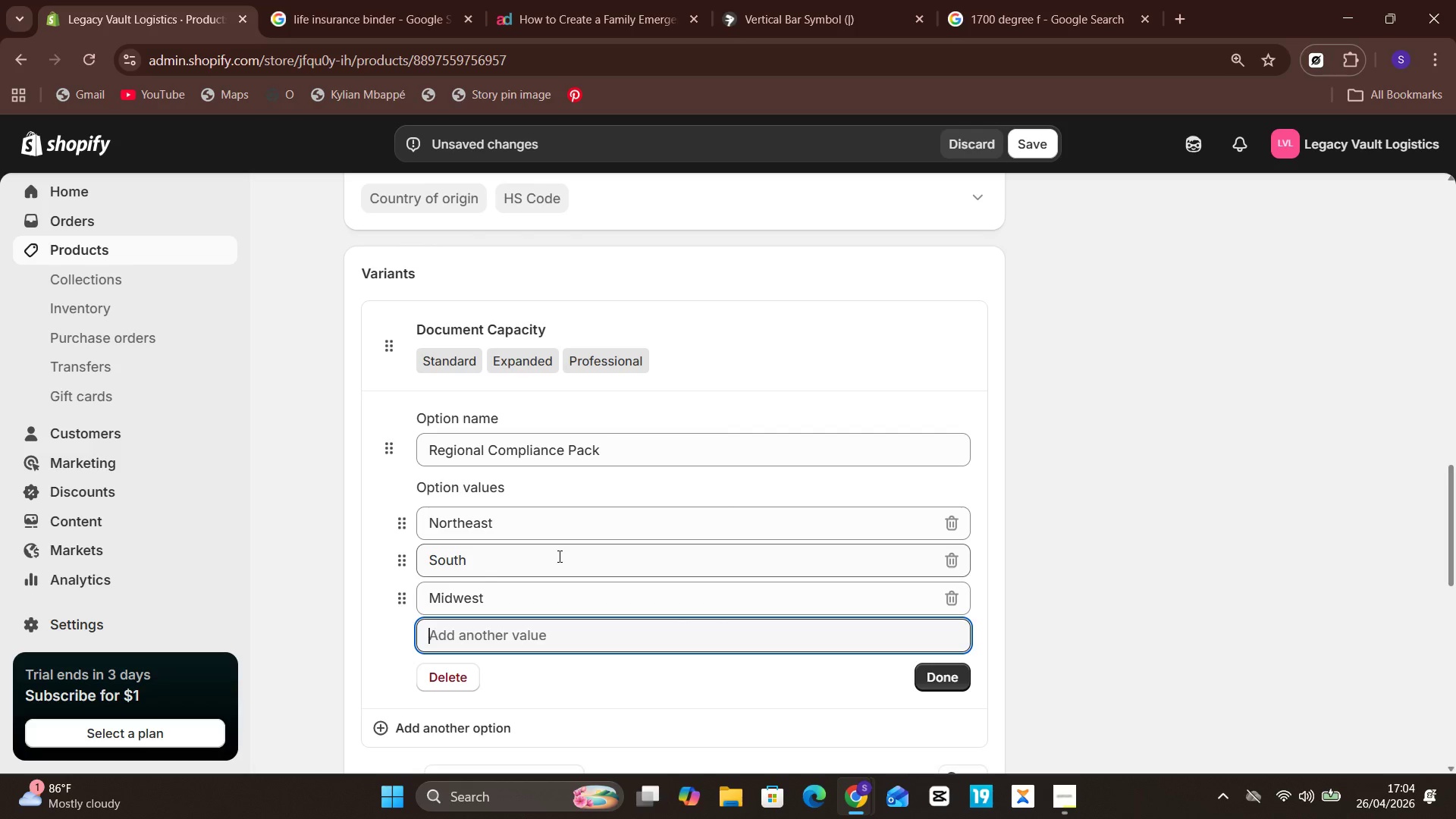 
type(West)
 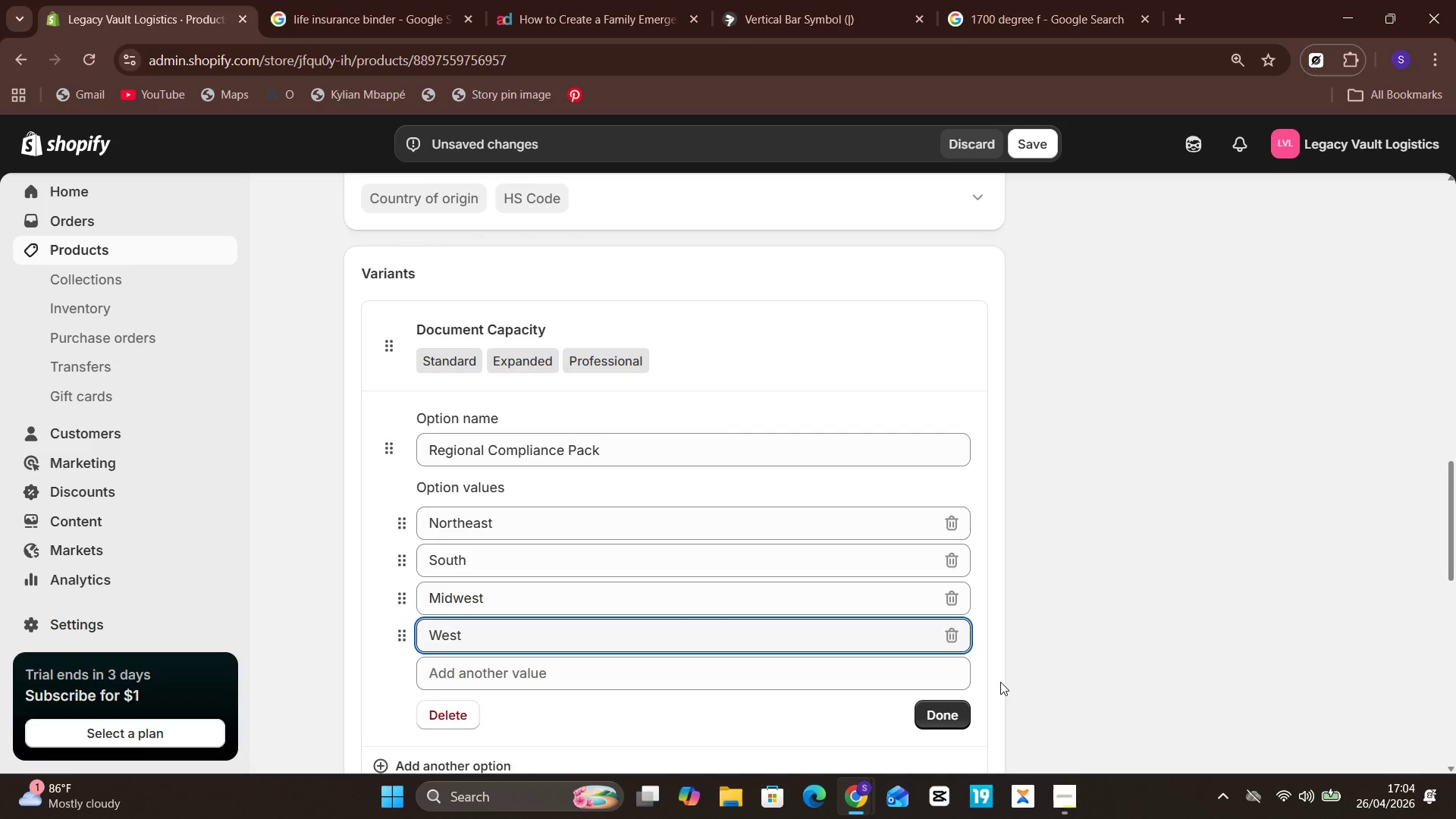 
left_click([946, 702])
 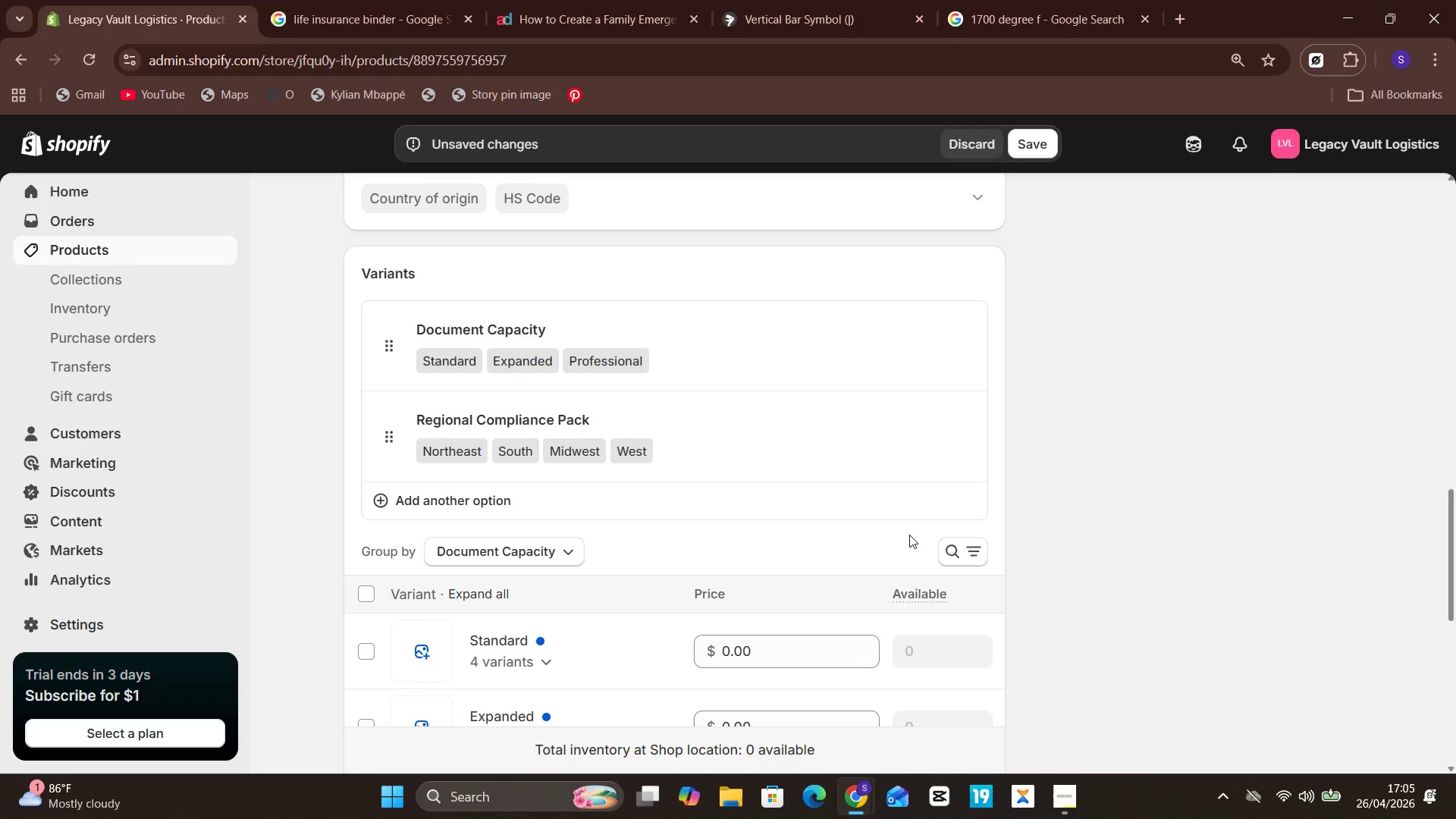 
wait(38.25)
 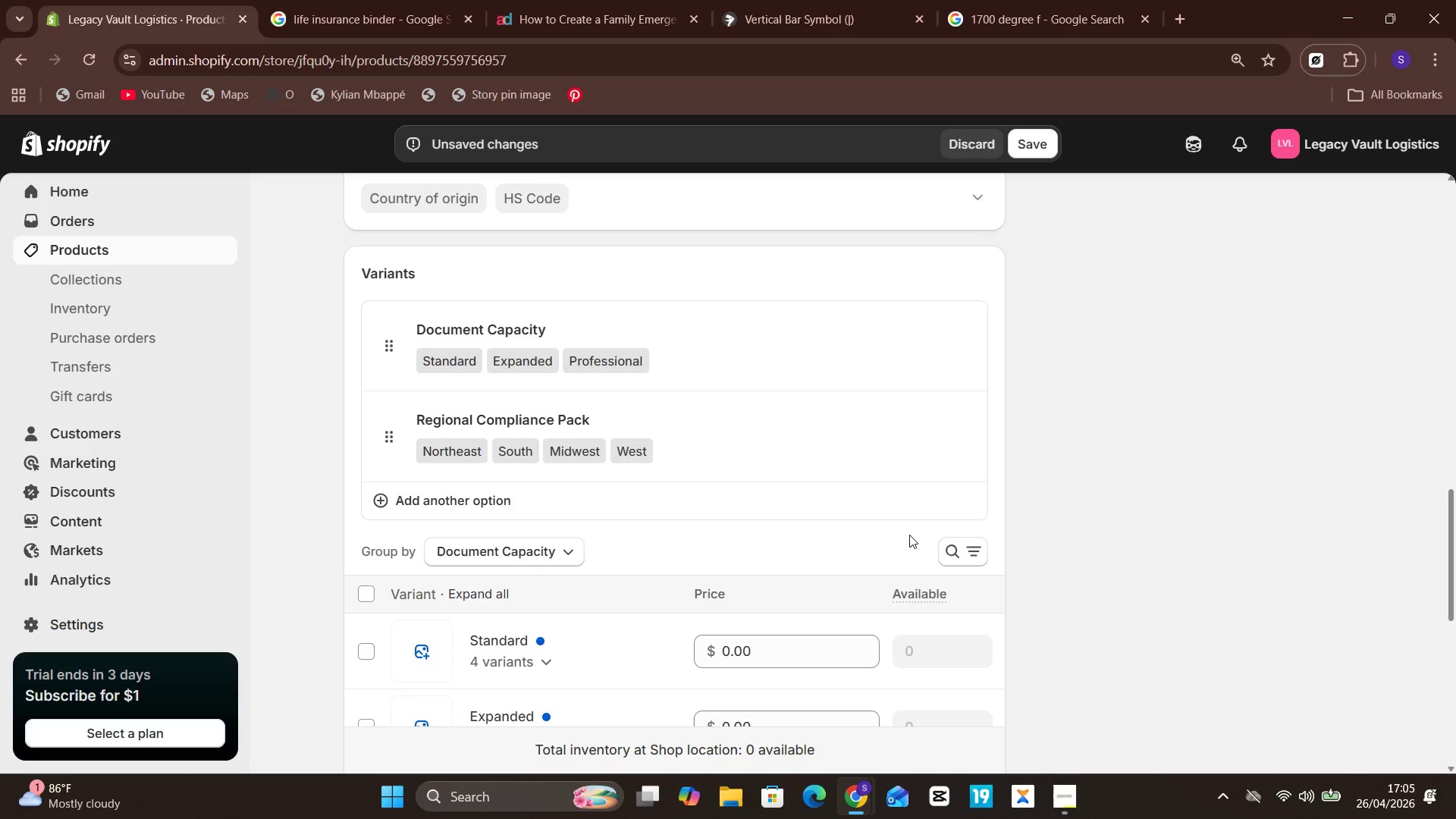 
left_click([792, 492])
 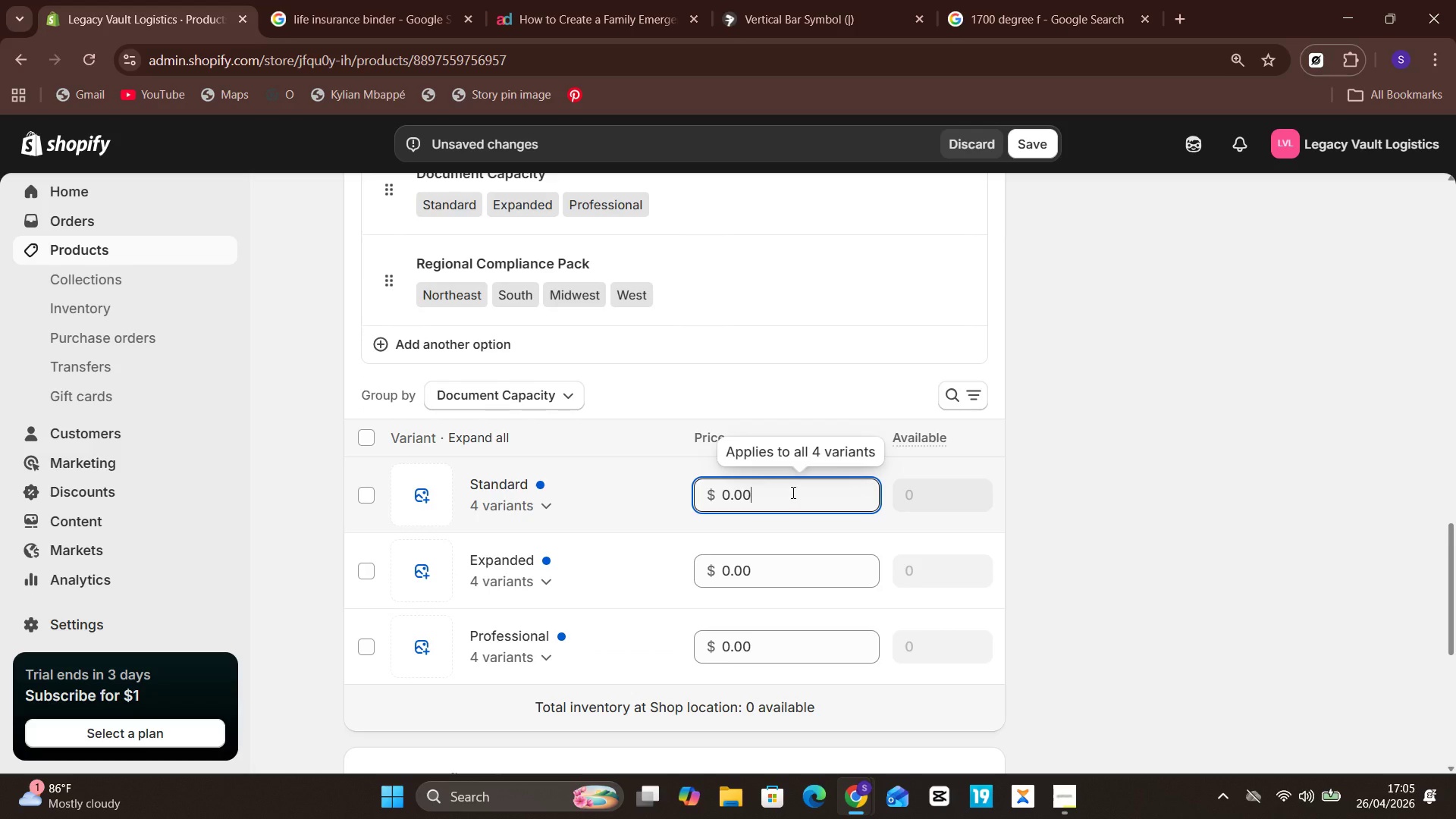 
key(Backspace)
key(Backspace)
key(Backspace)
key(Backspace)
type(149)
 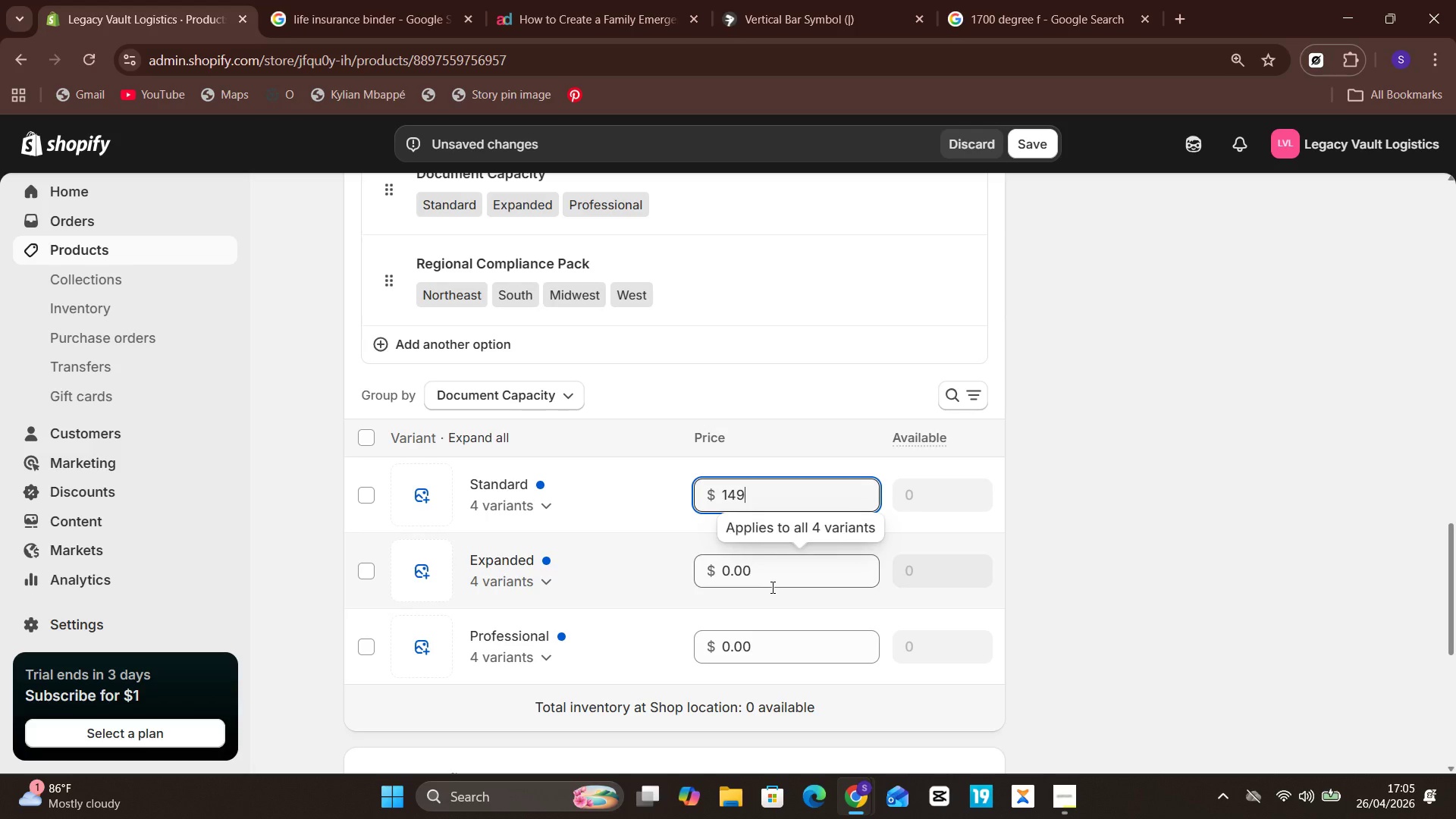 
left_click([771, 587])
 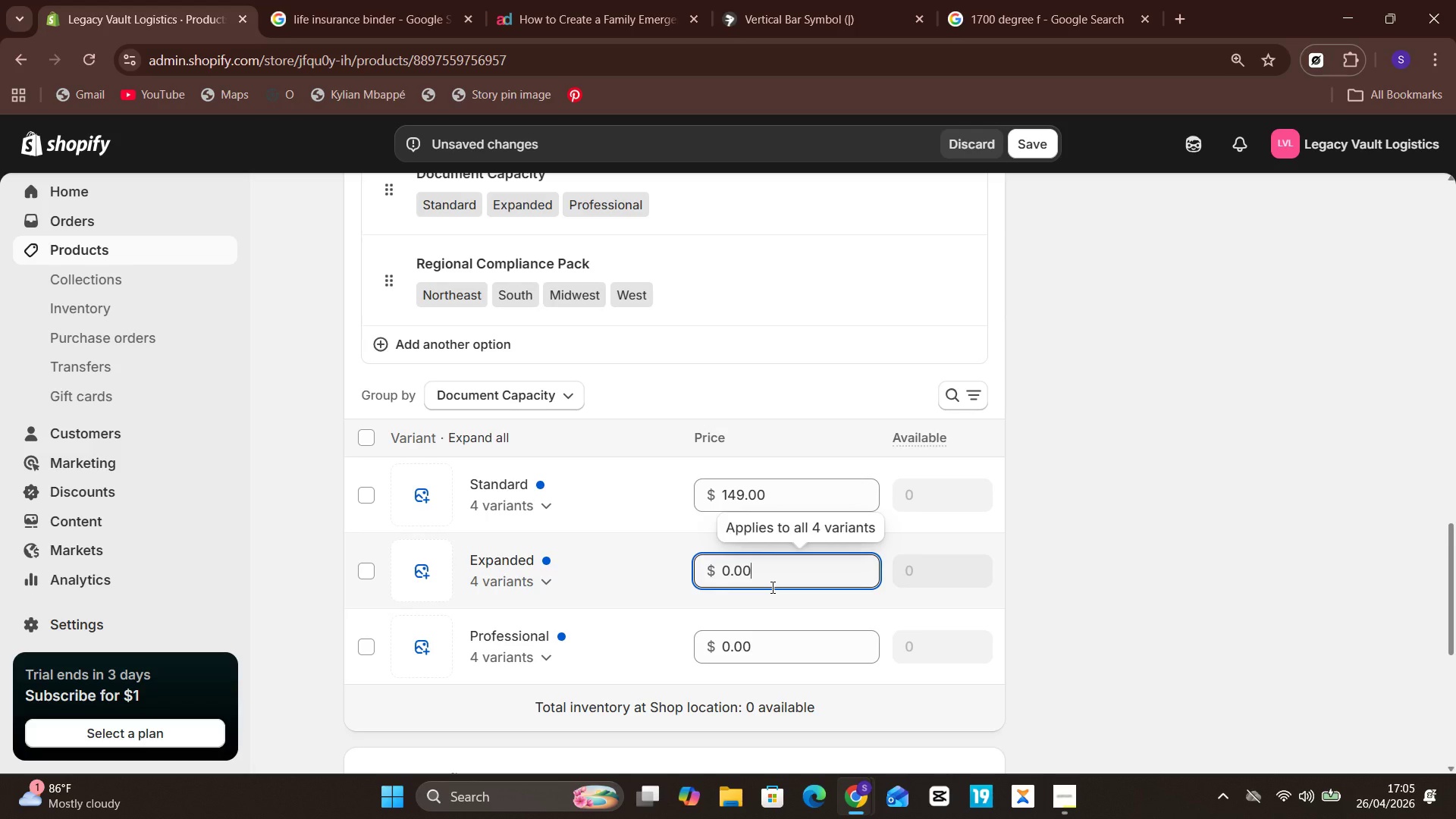 
key(Backspace)
key(Backspace)
key(Backspace)
key(Backspace)
type(229)
 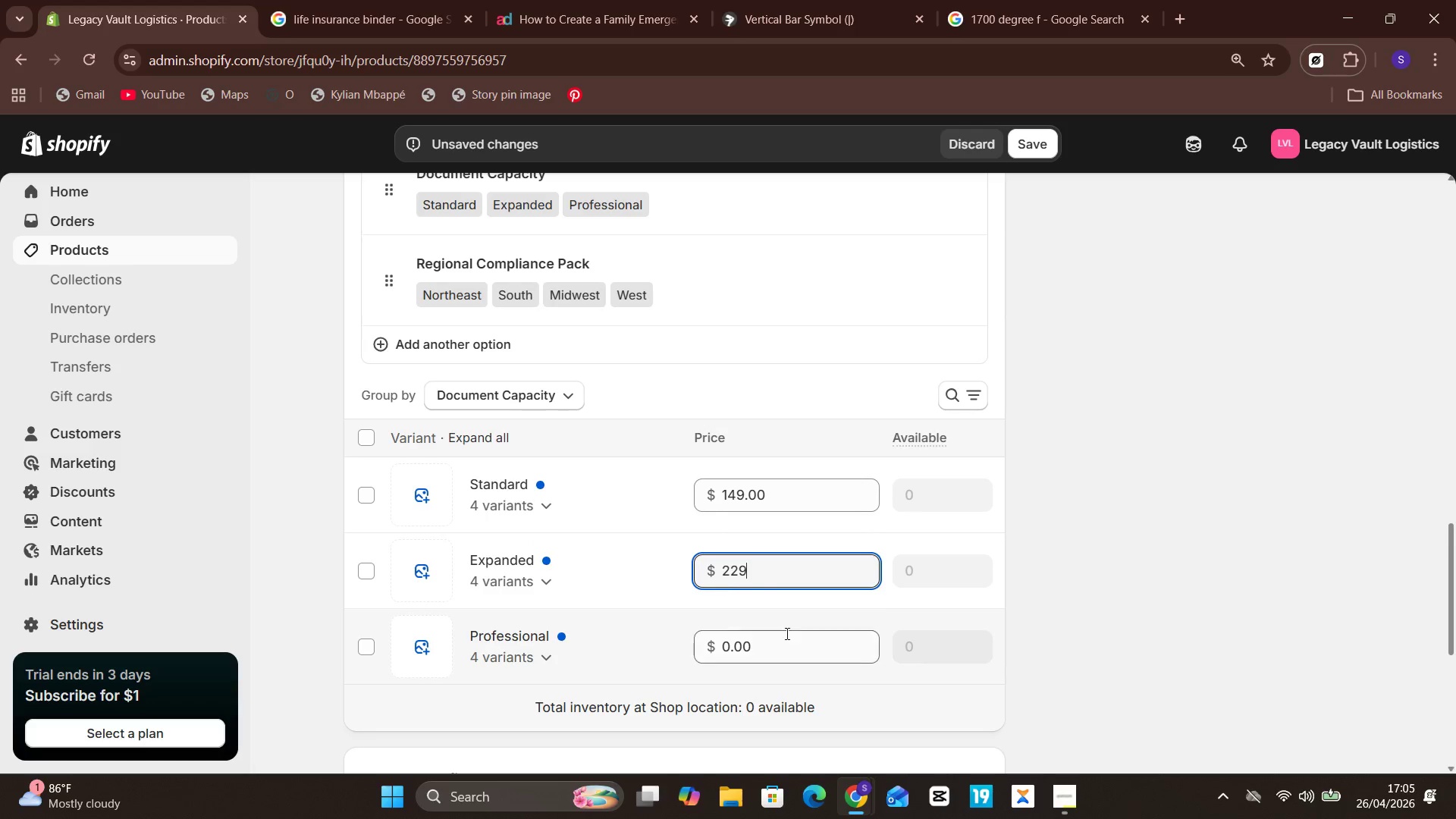 
left_click([786, 635])
 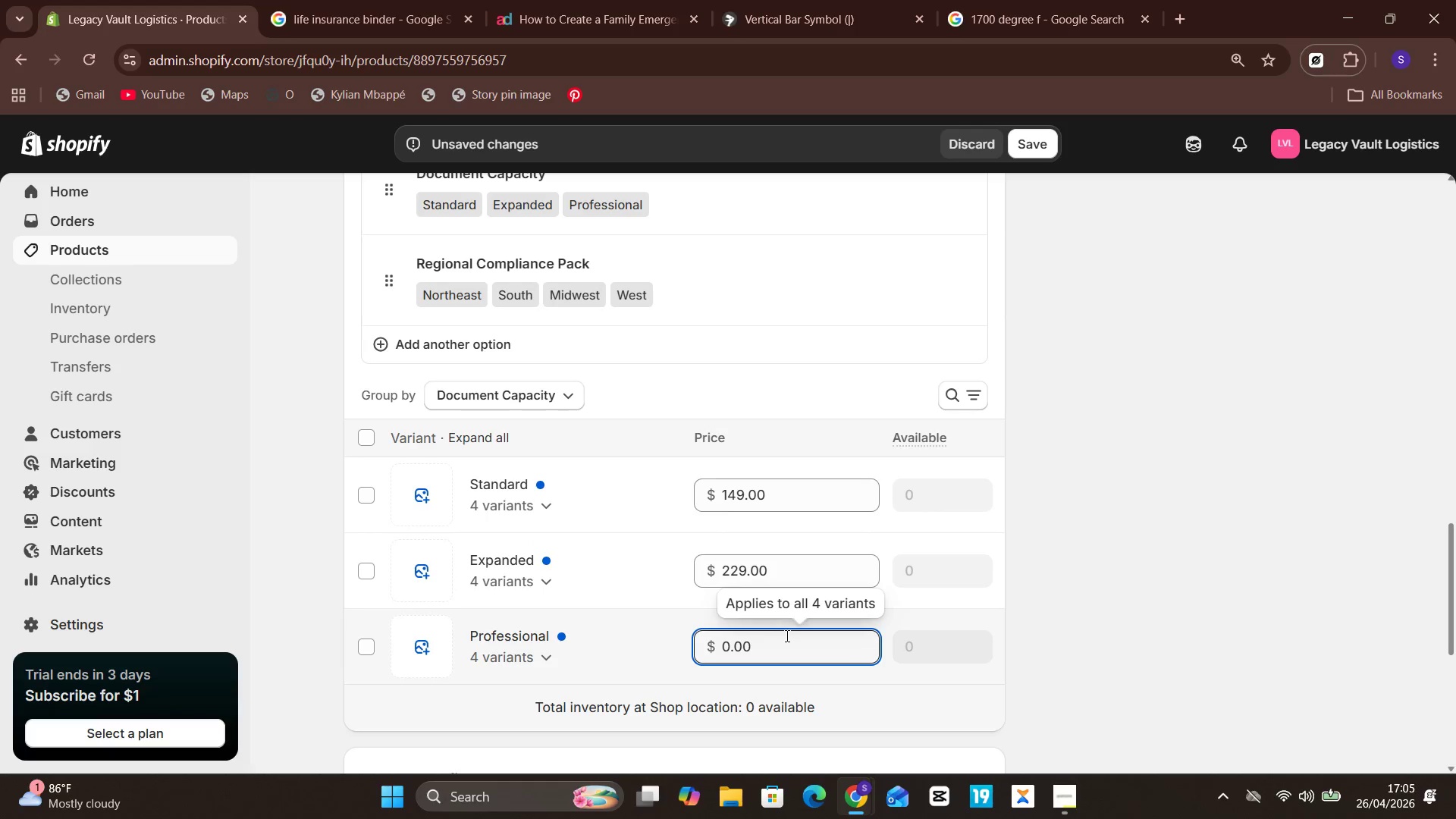 
key(Backspace)
key(Backspace)
key(Backspace)
key(Backspace)
type(349)
 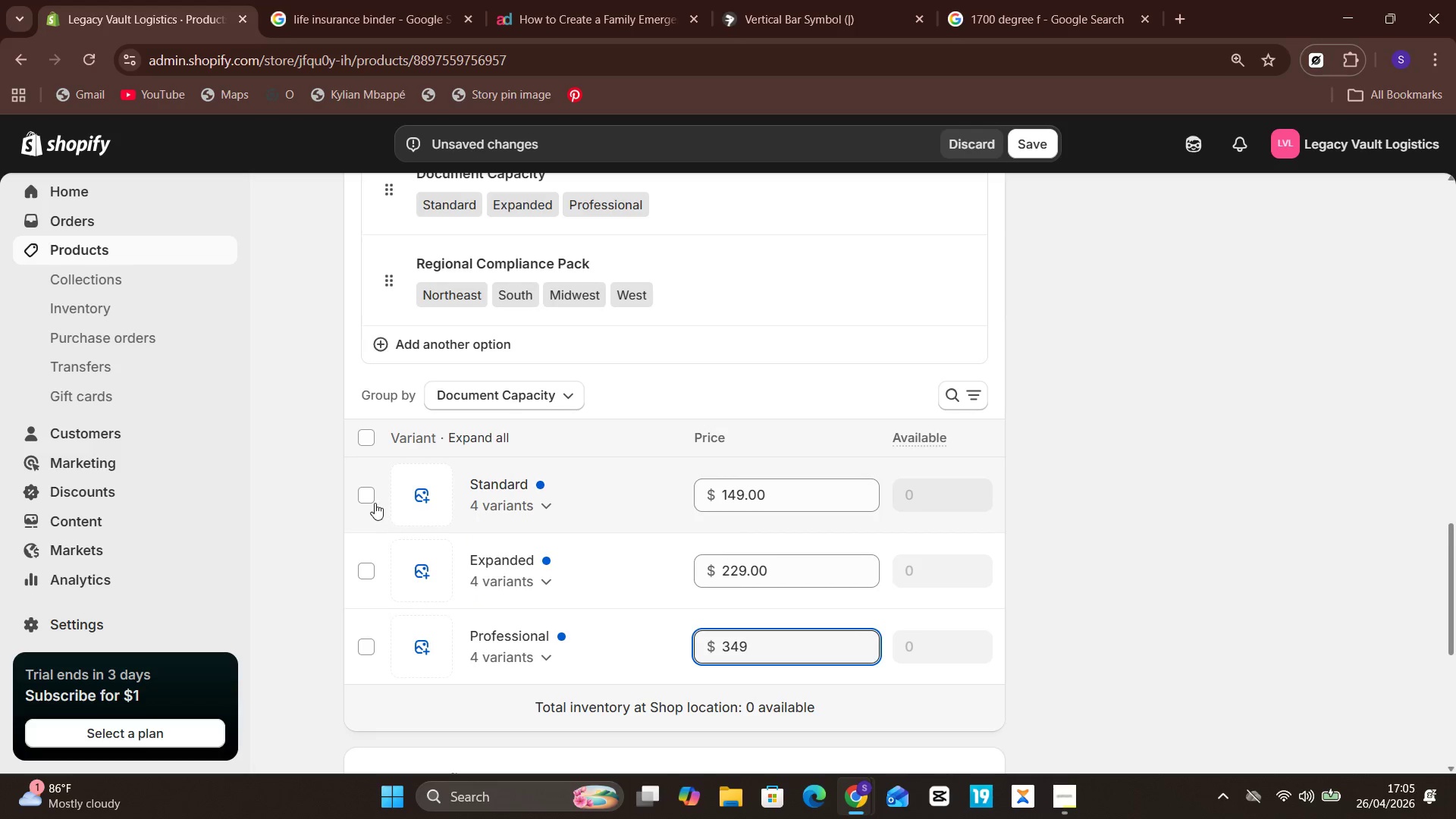 
left_click([372, 500])
 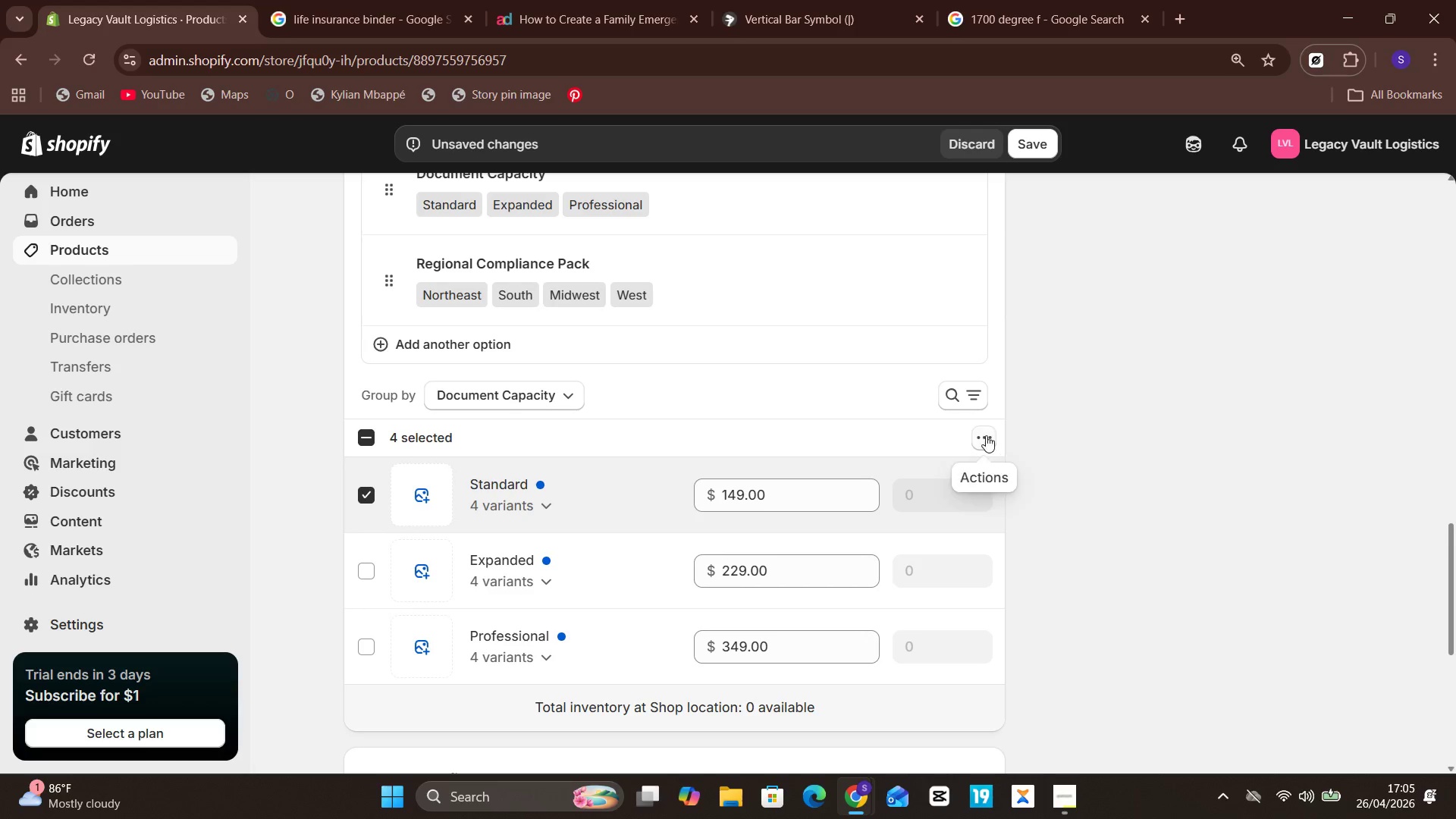 
left_click([982, 435])
 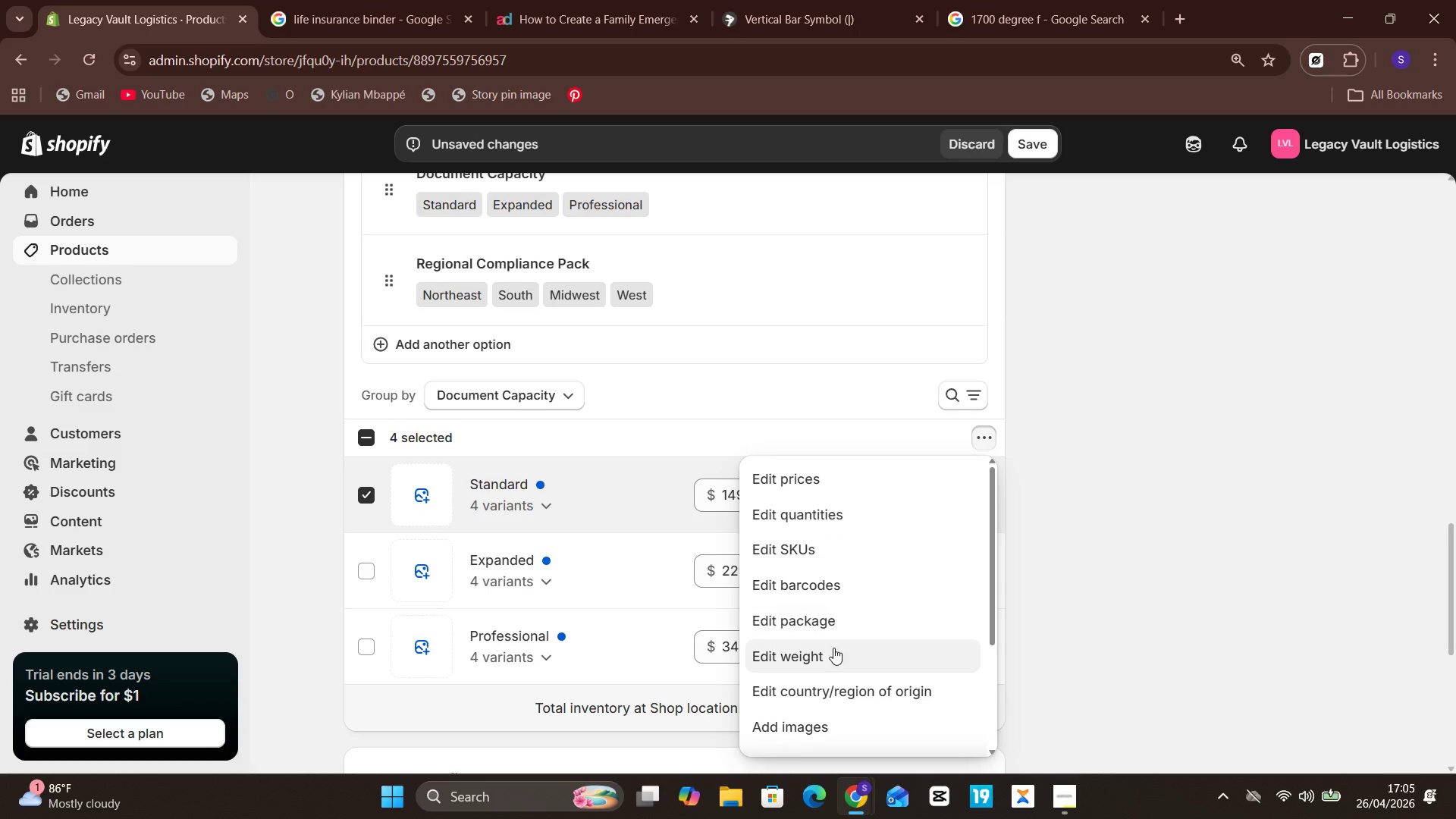 
left_click([835, 662])
 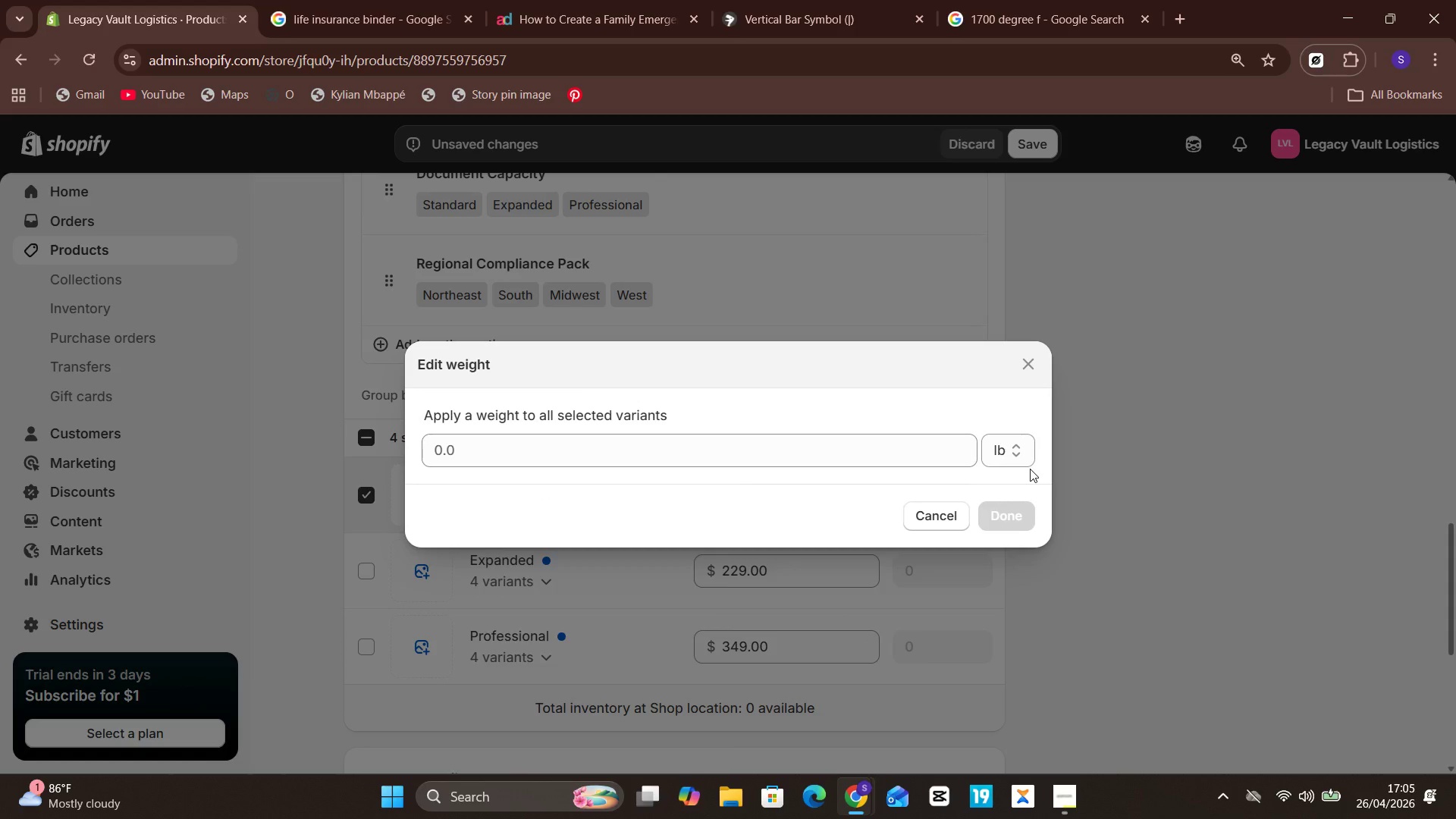 
left_click([1019, 450])
 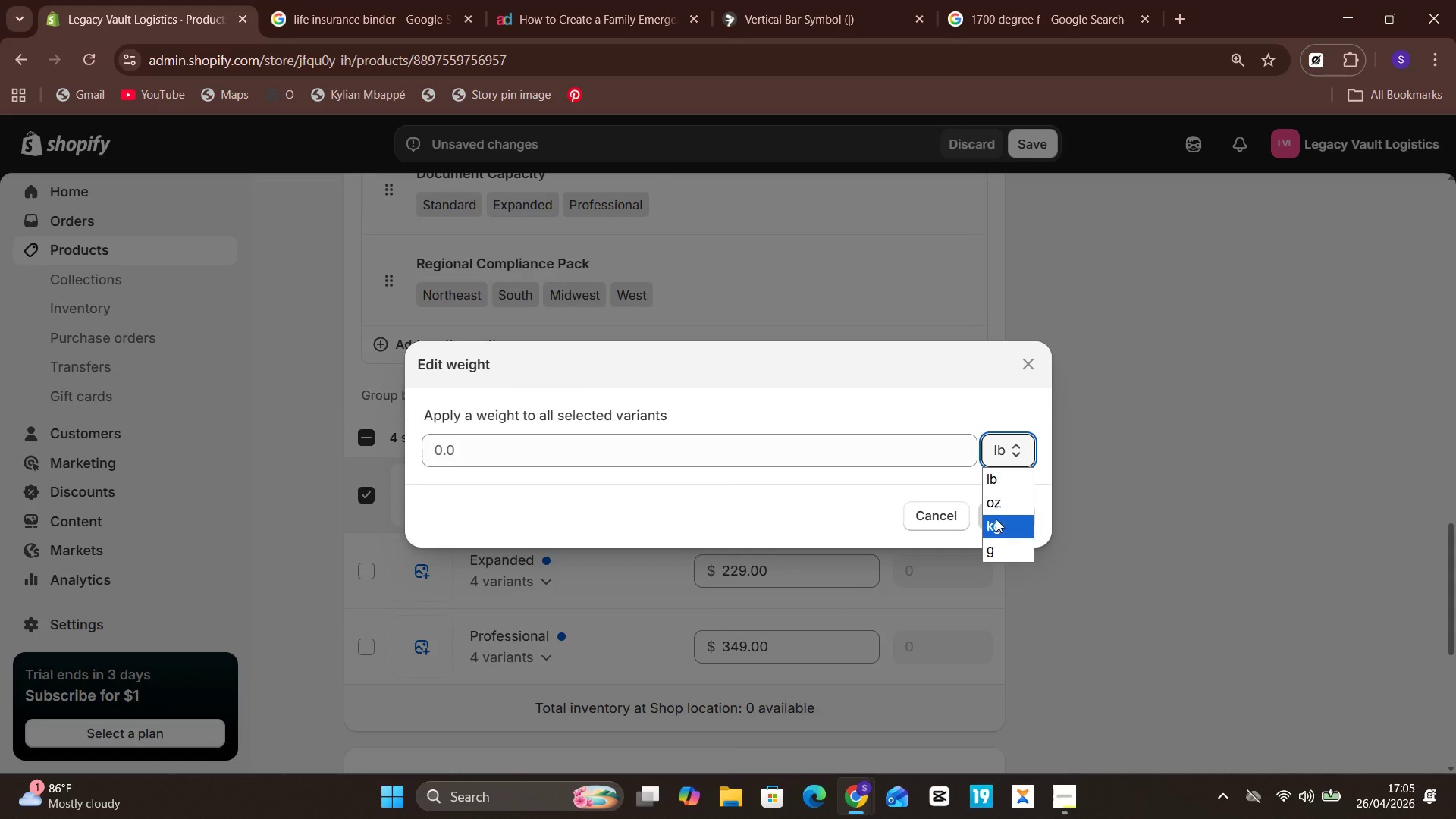 
left_click([996, 526])
 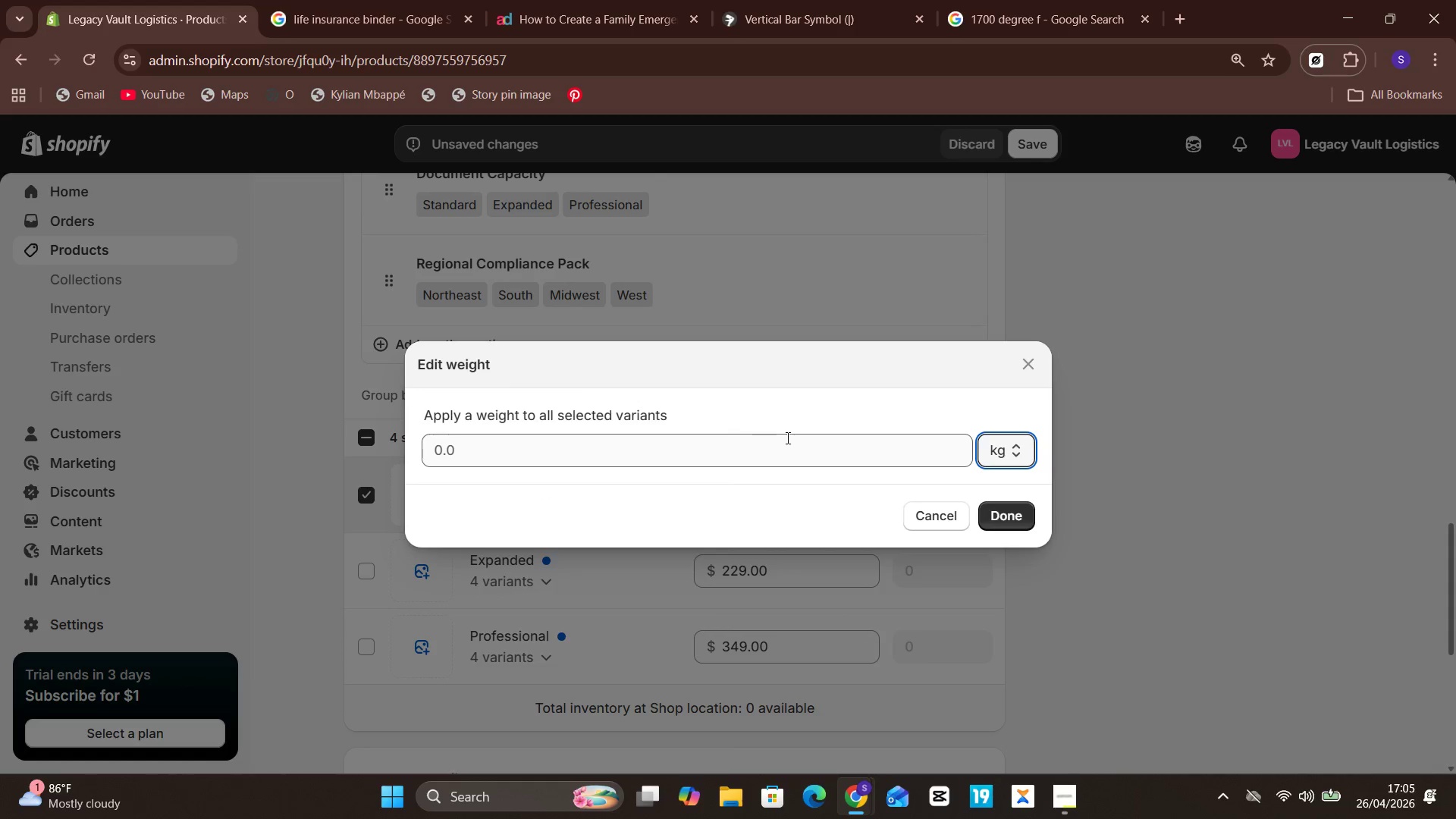 
left_click([786, 438])
 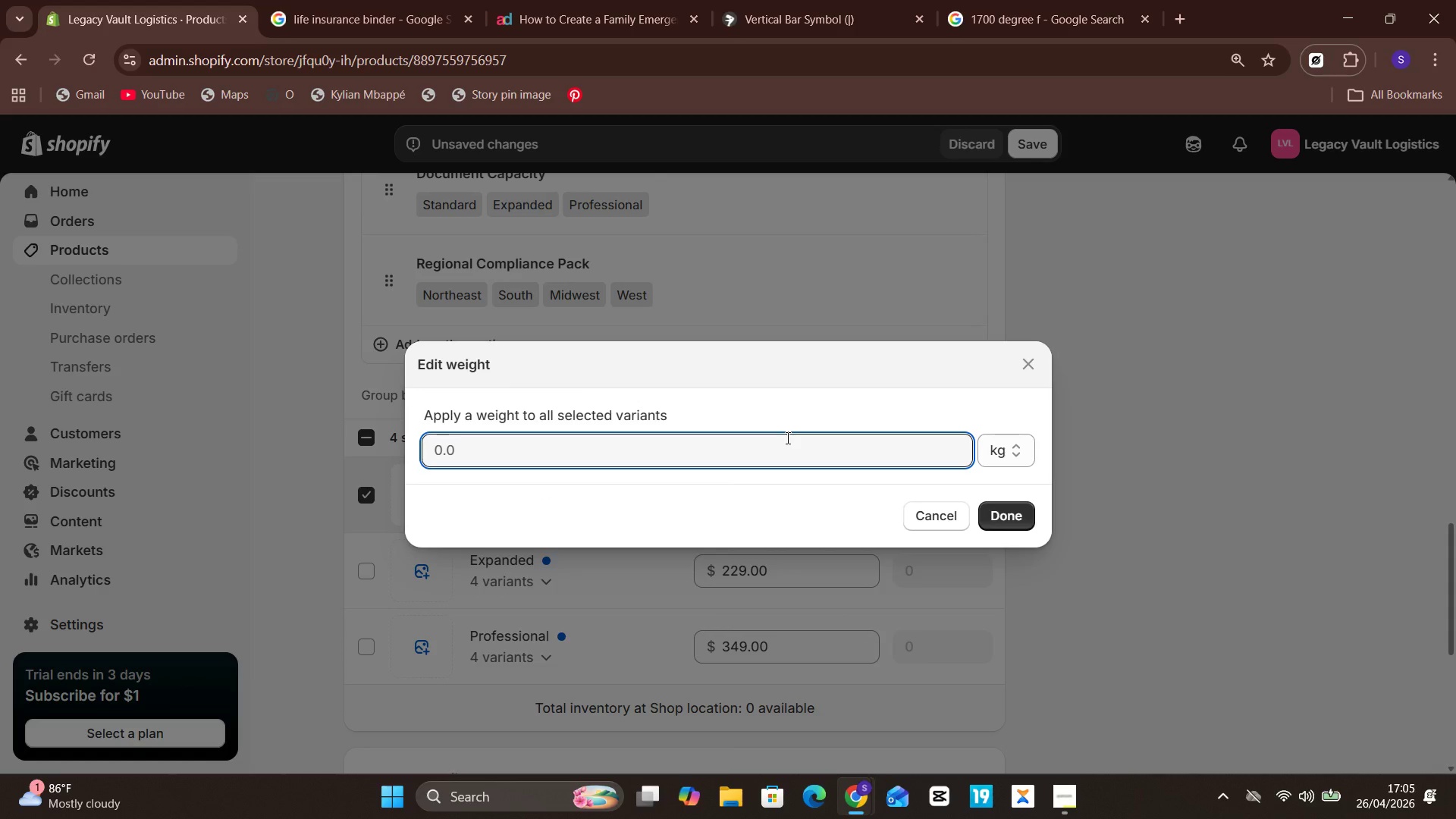 
key(1)
 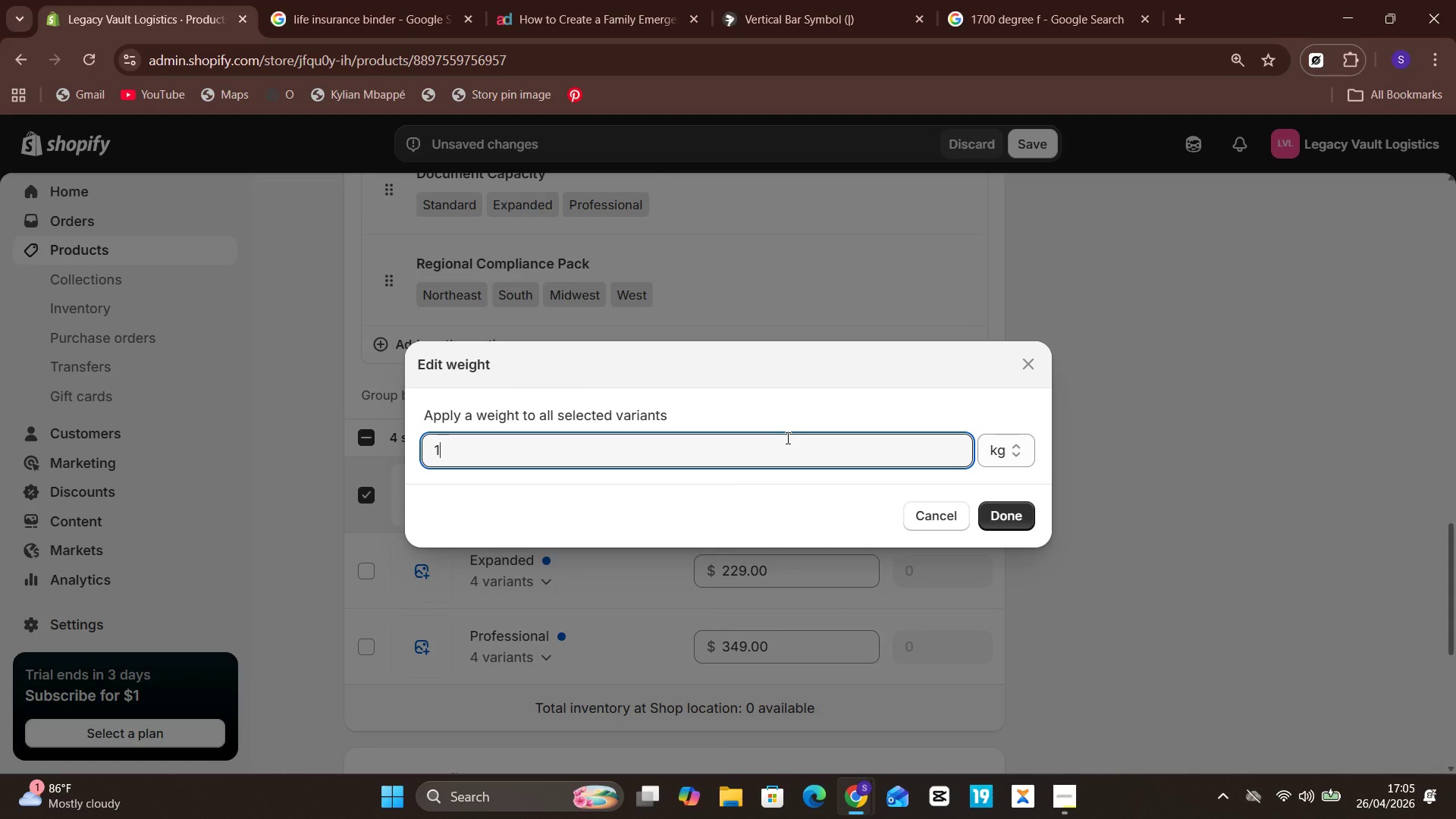 
key(Period)
 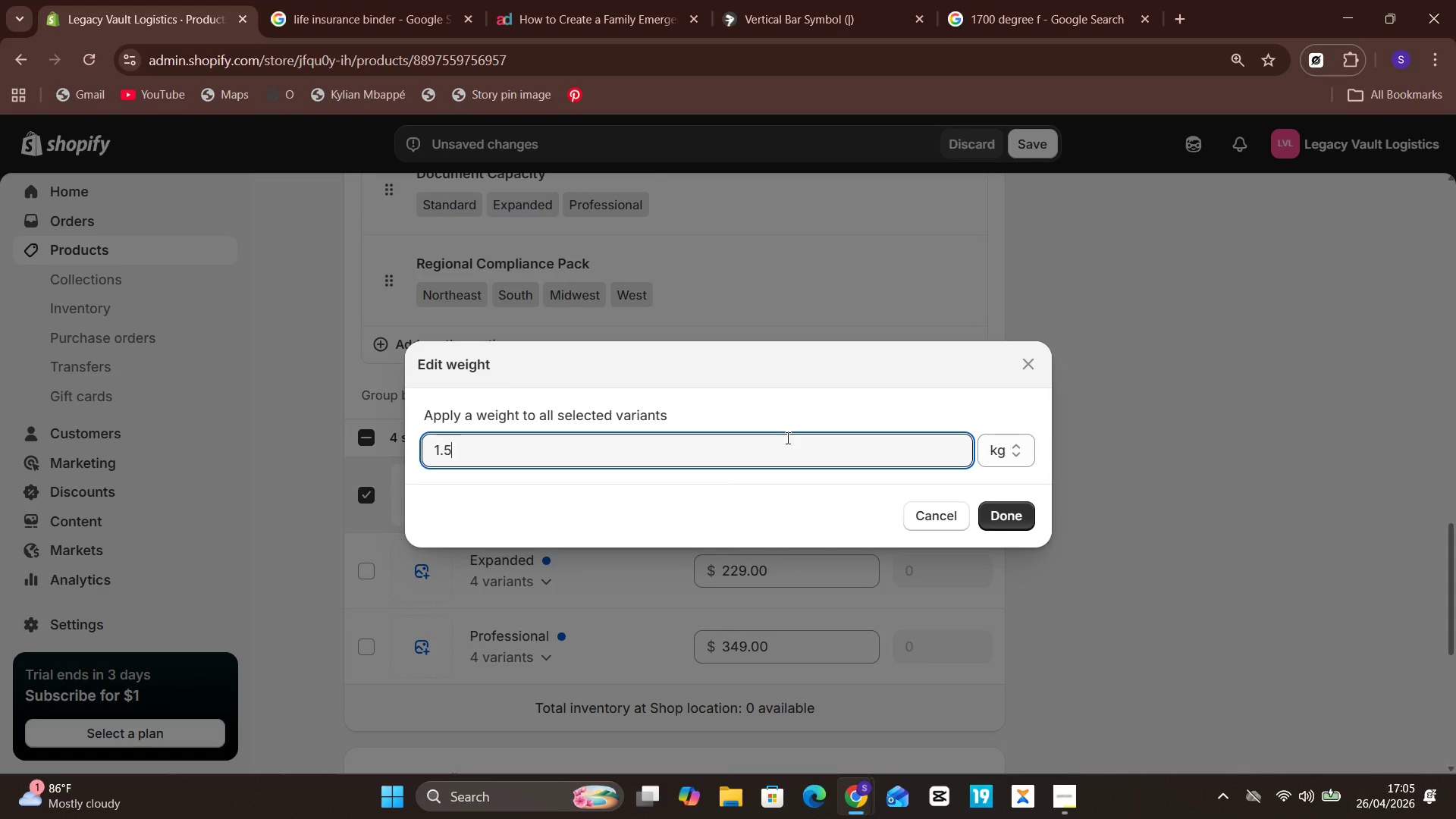 
key(5)
 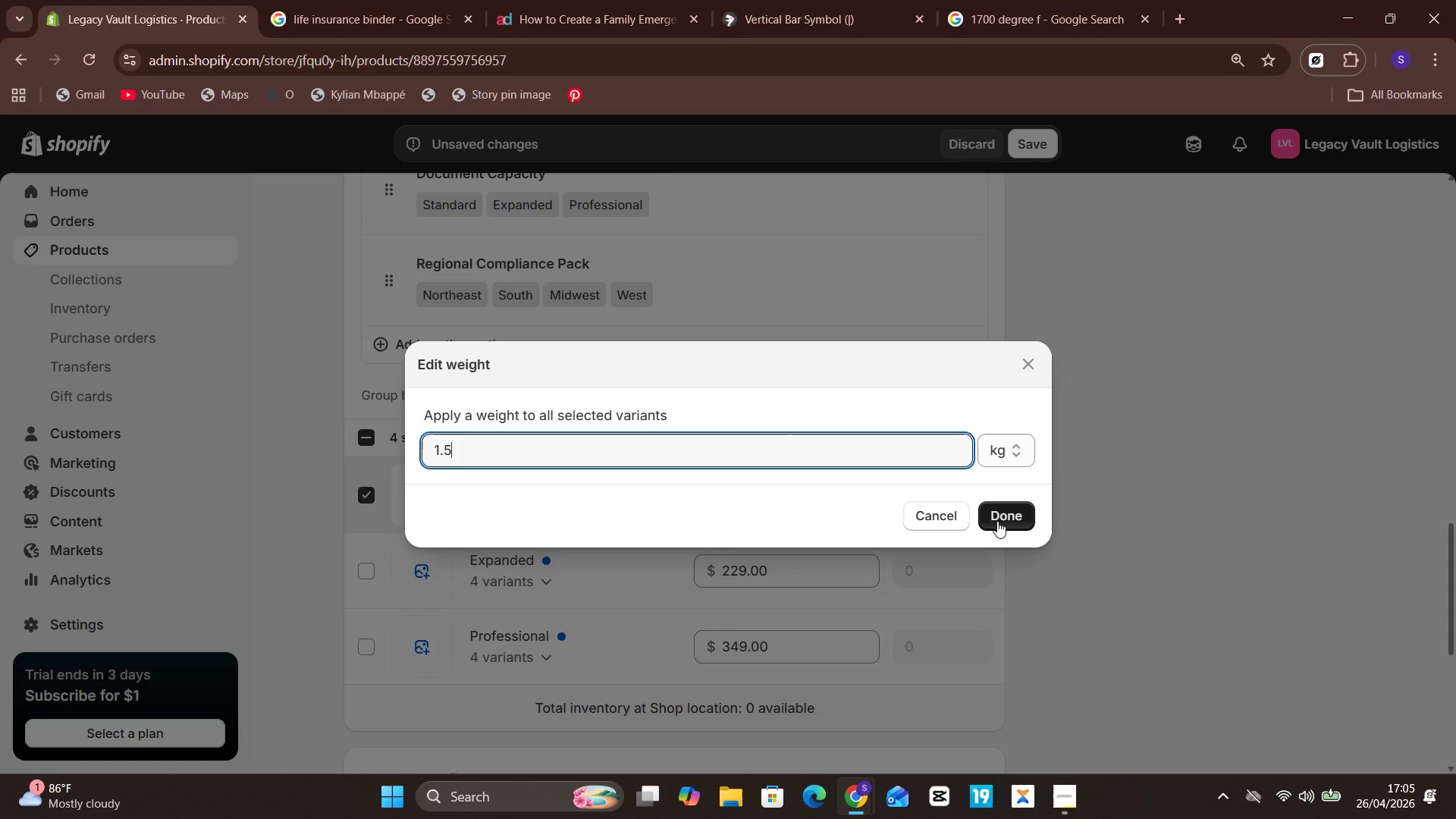 
left_click([997, 523])
 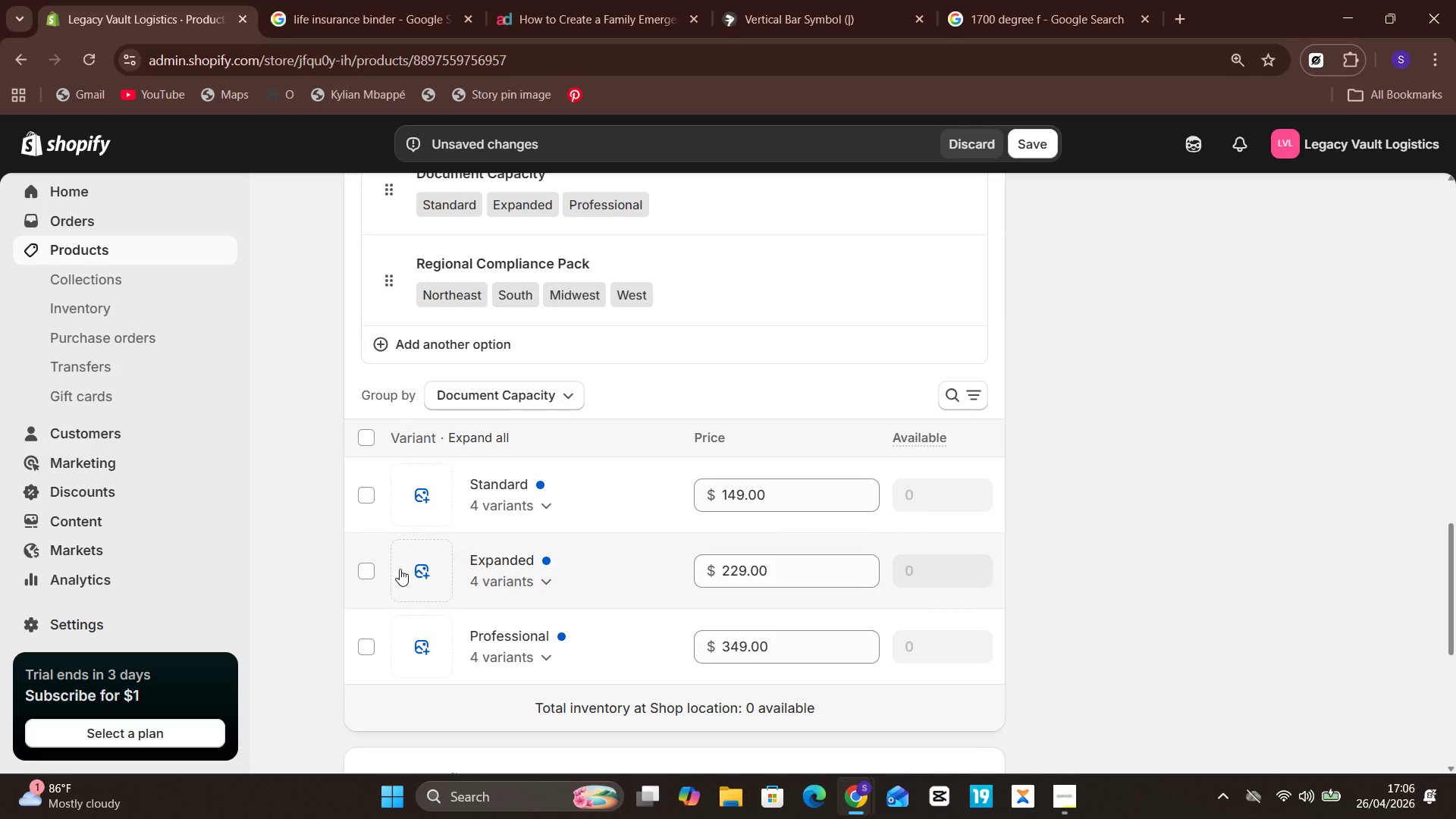 
left_click([361, 572])
 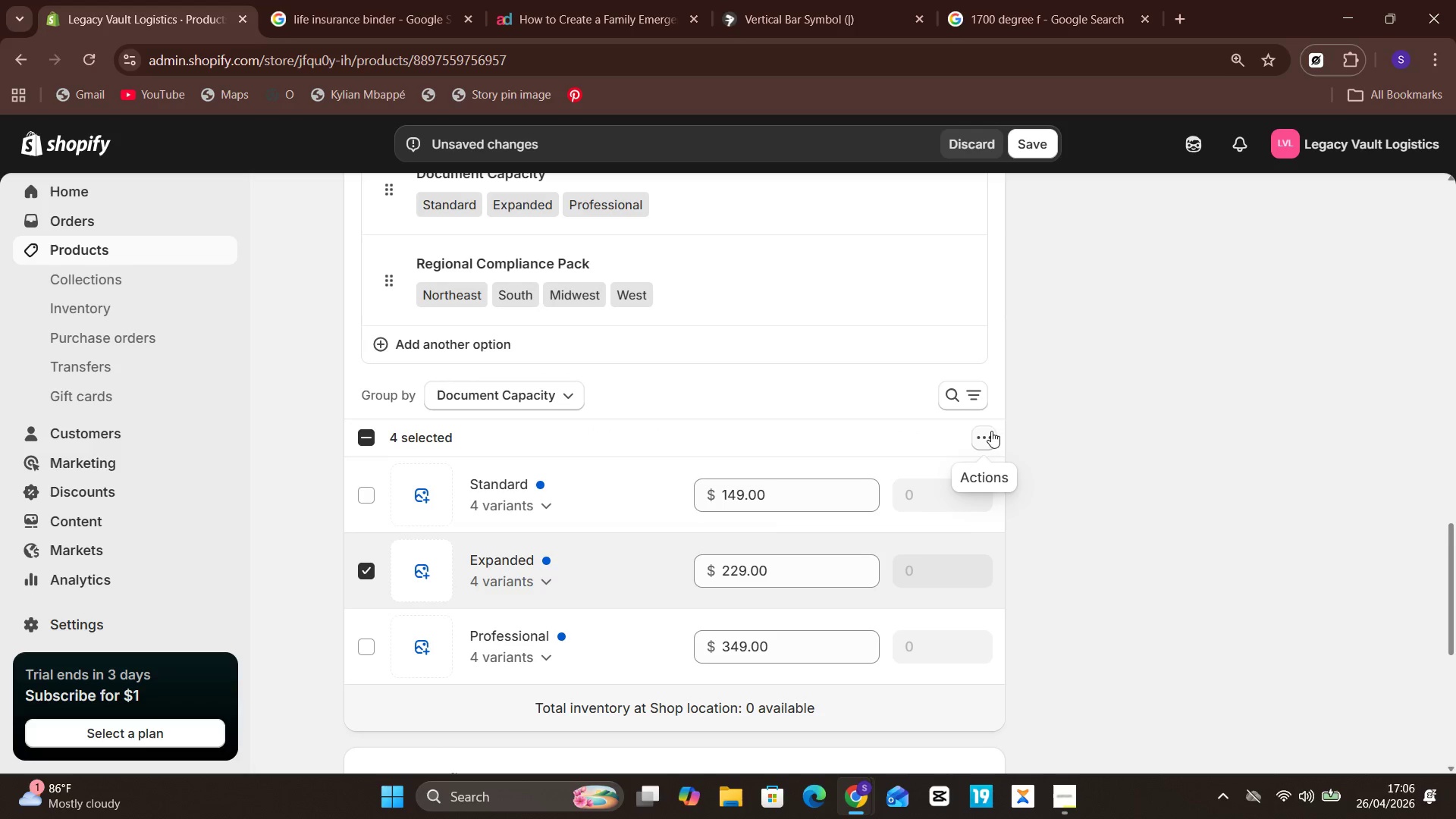 
left_click([985, 437])
 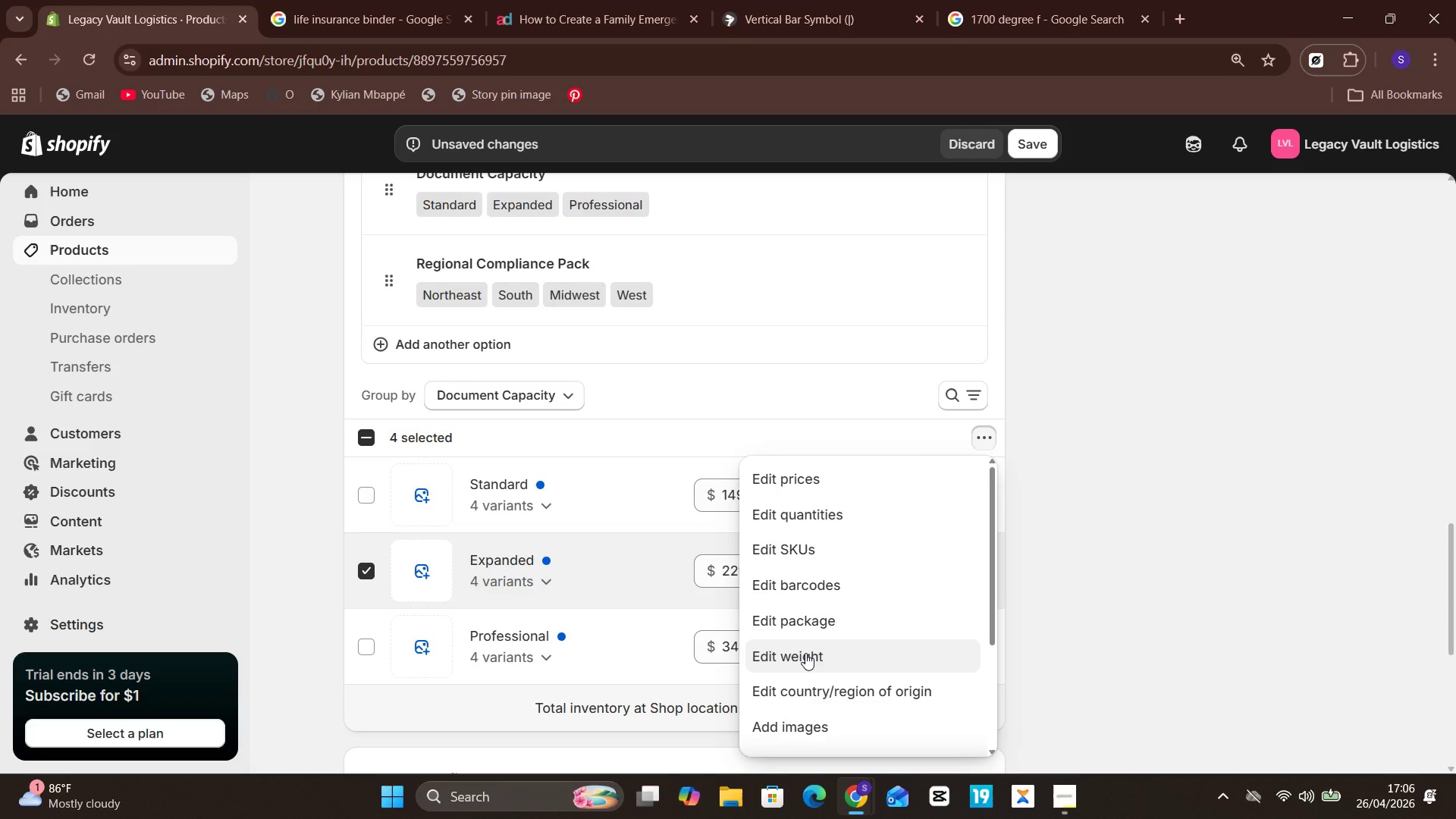 
left_click([805, 658])
 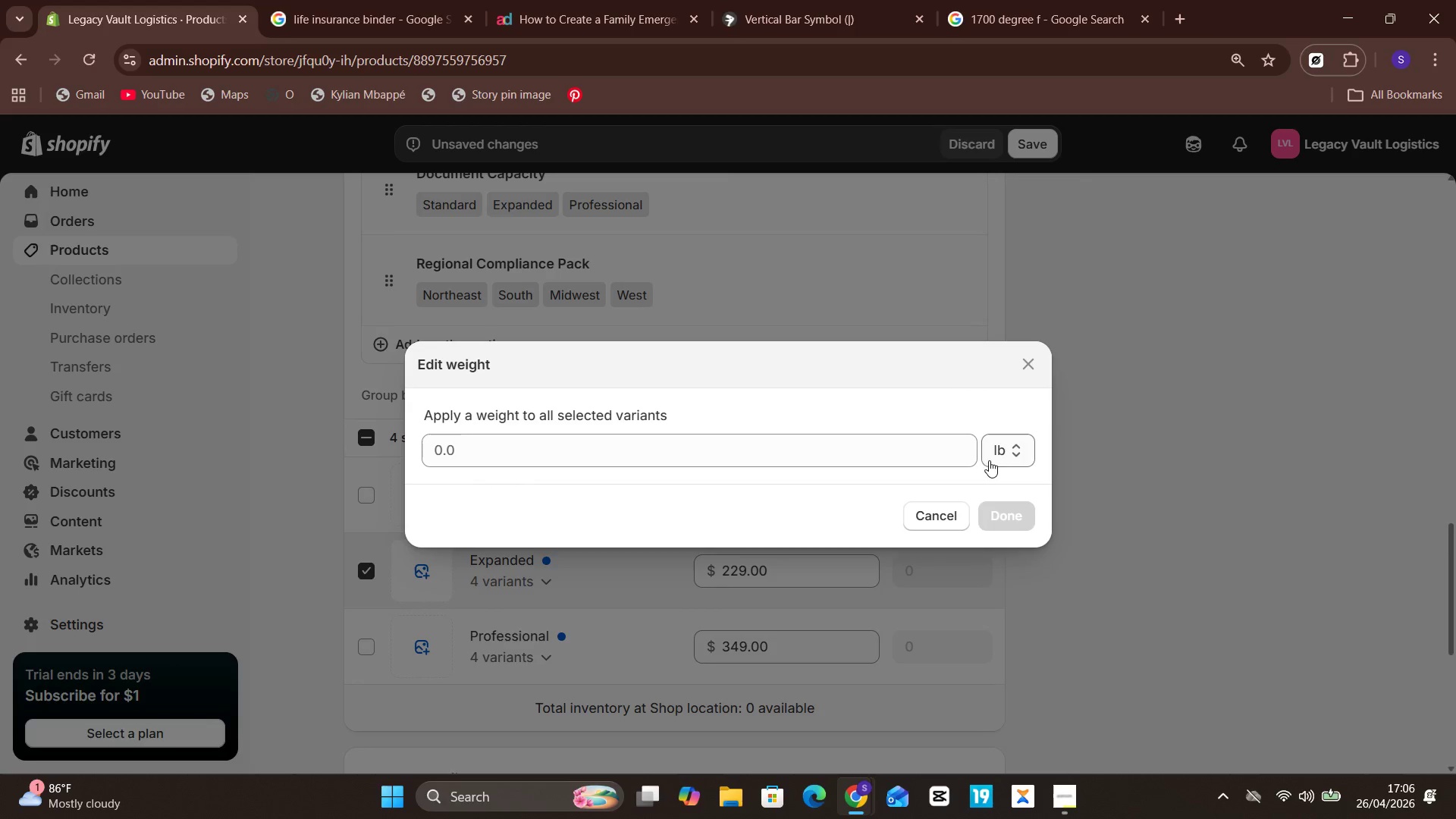 
left_click([1027, 453])
 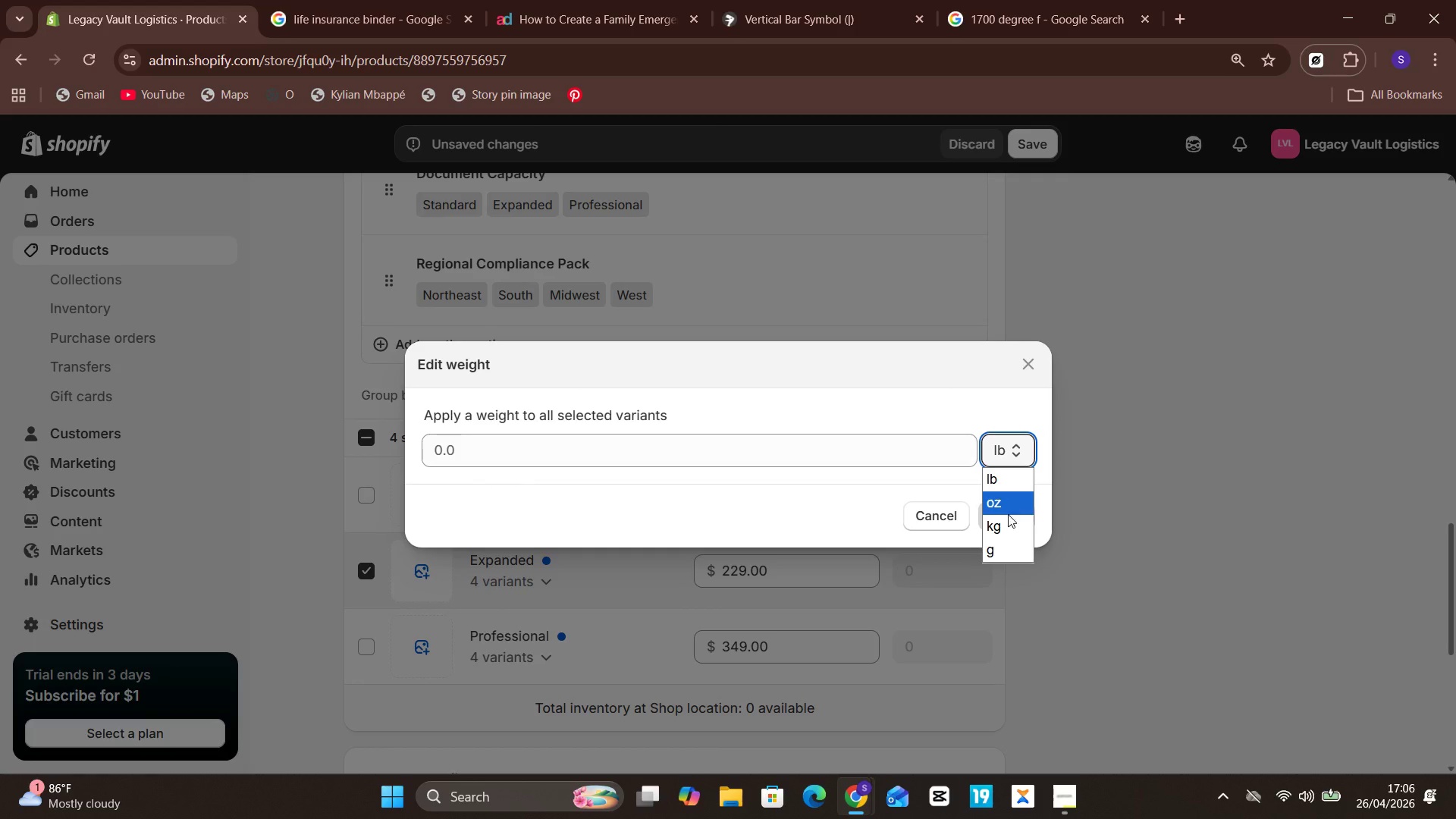 
left_click([1006, 522])
 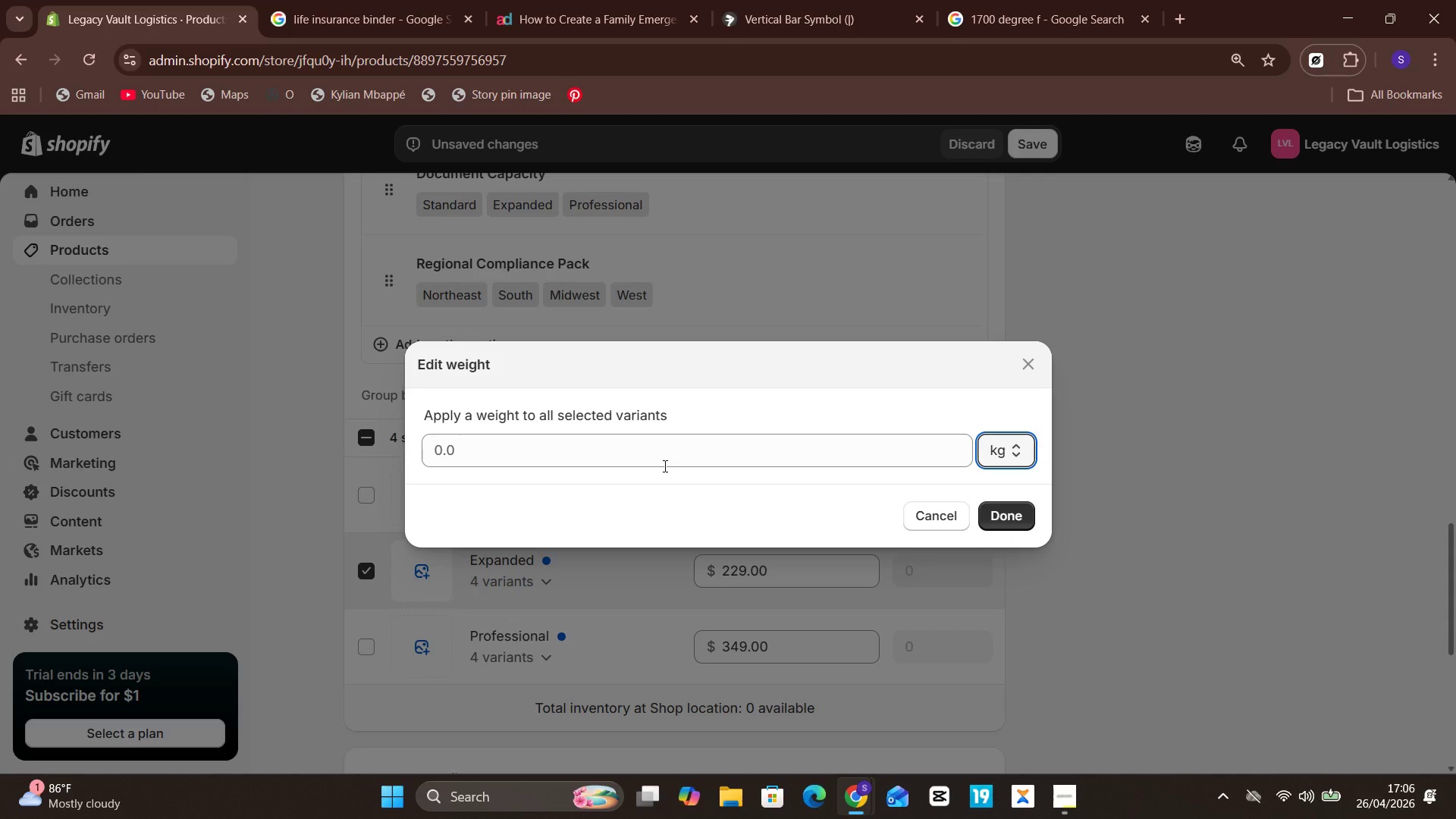 
left_click([708, 452])
 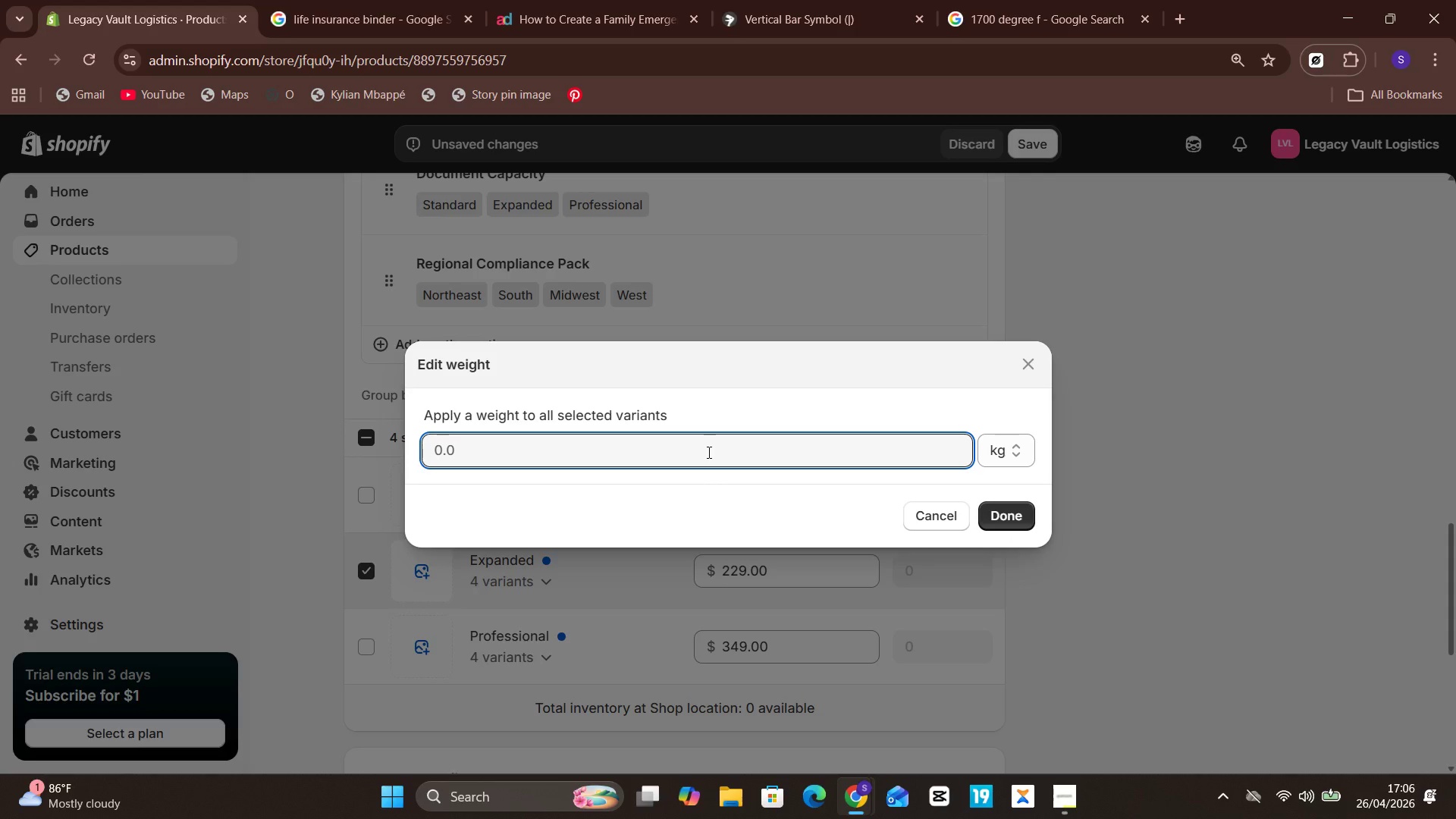 
key(2)
 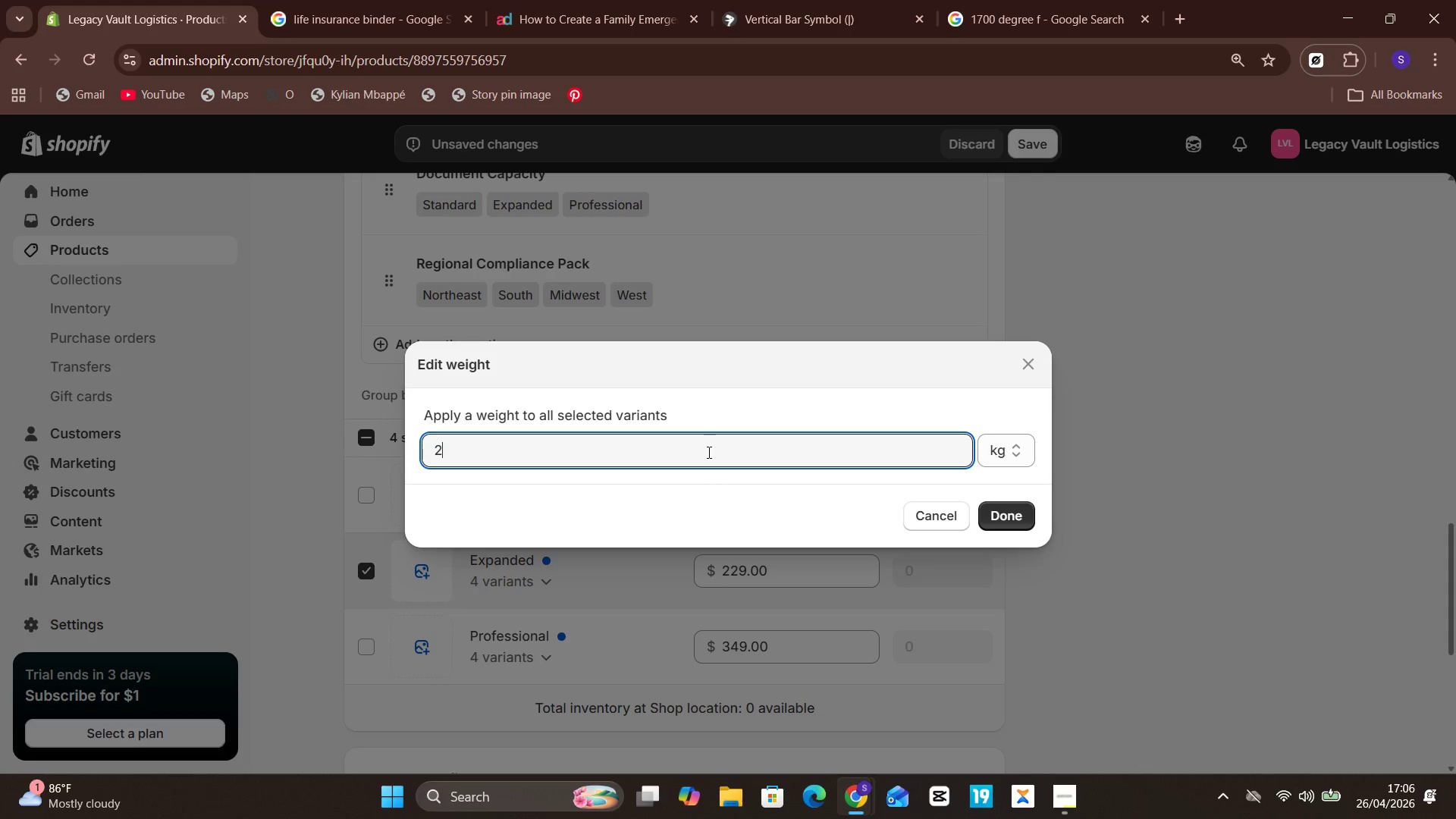 
key(Period)
 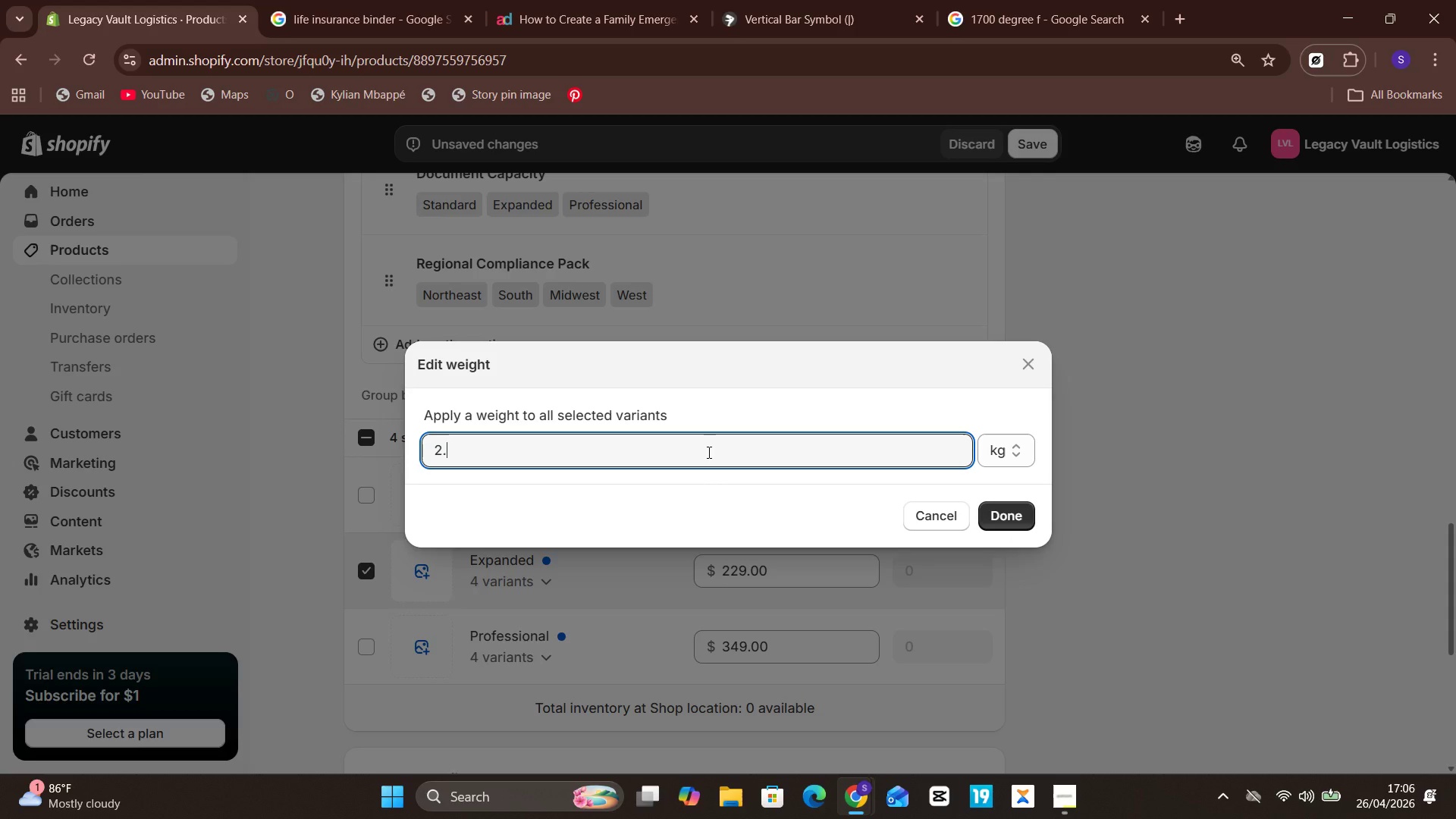 
key(5)
 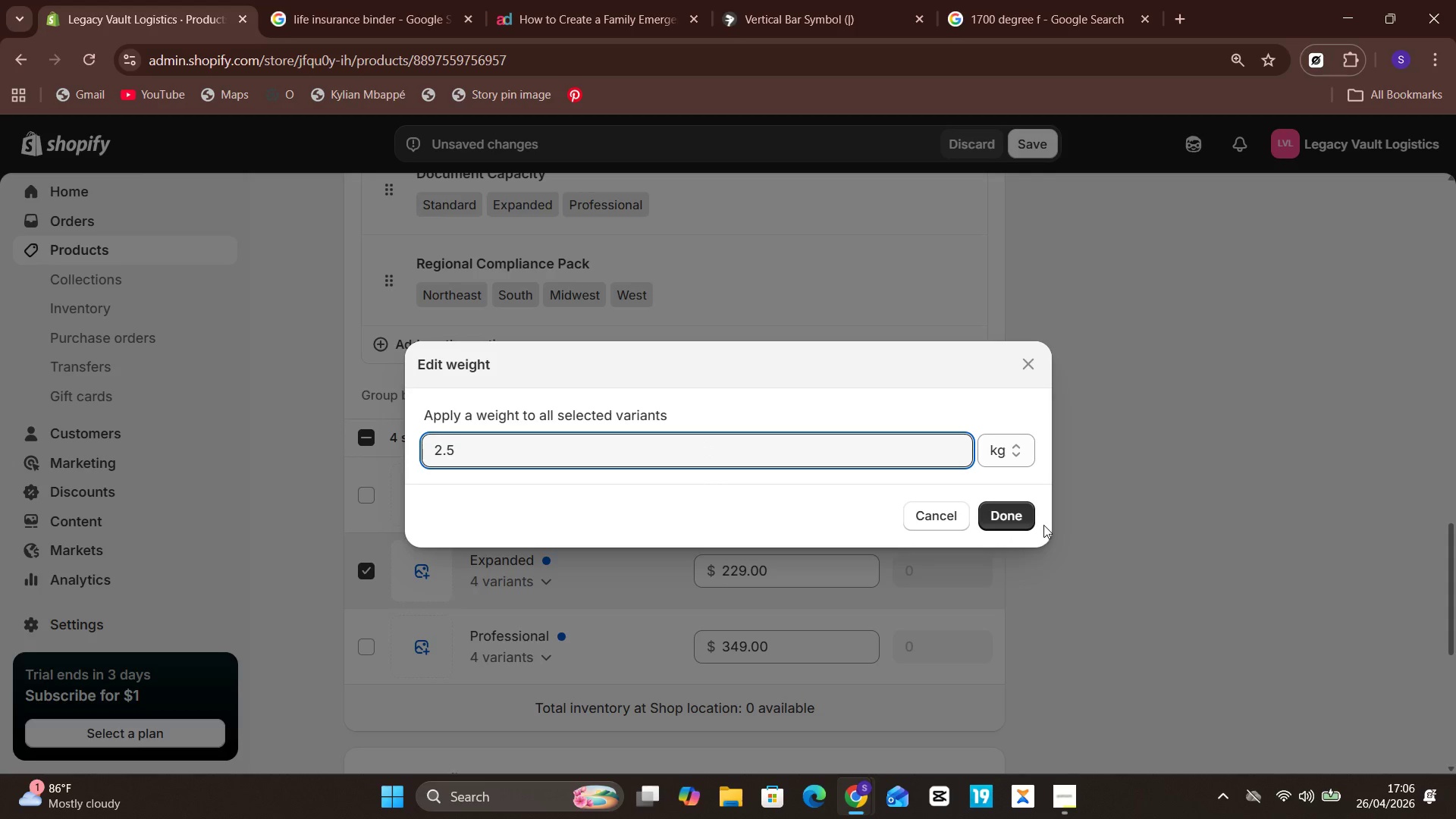 
left_click([1010, 510])
 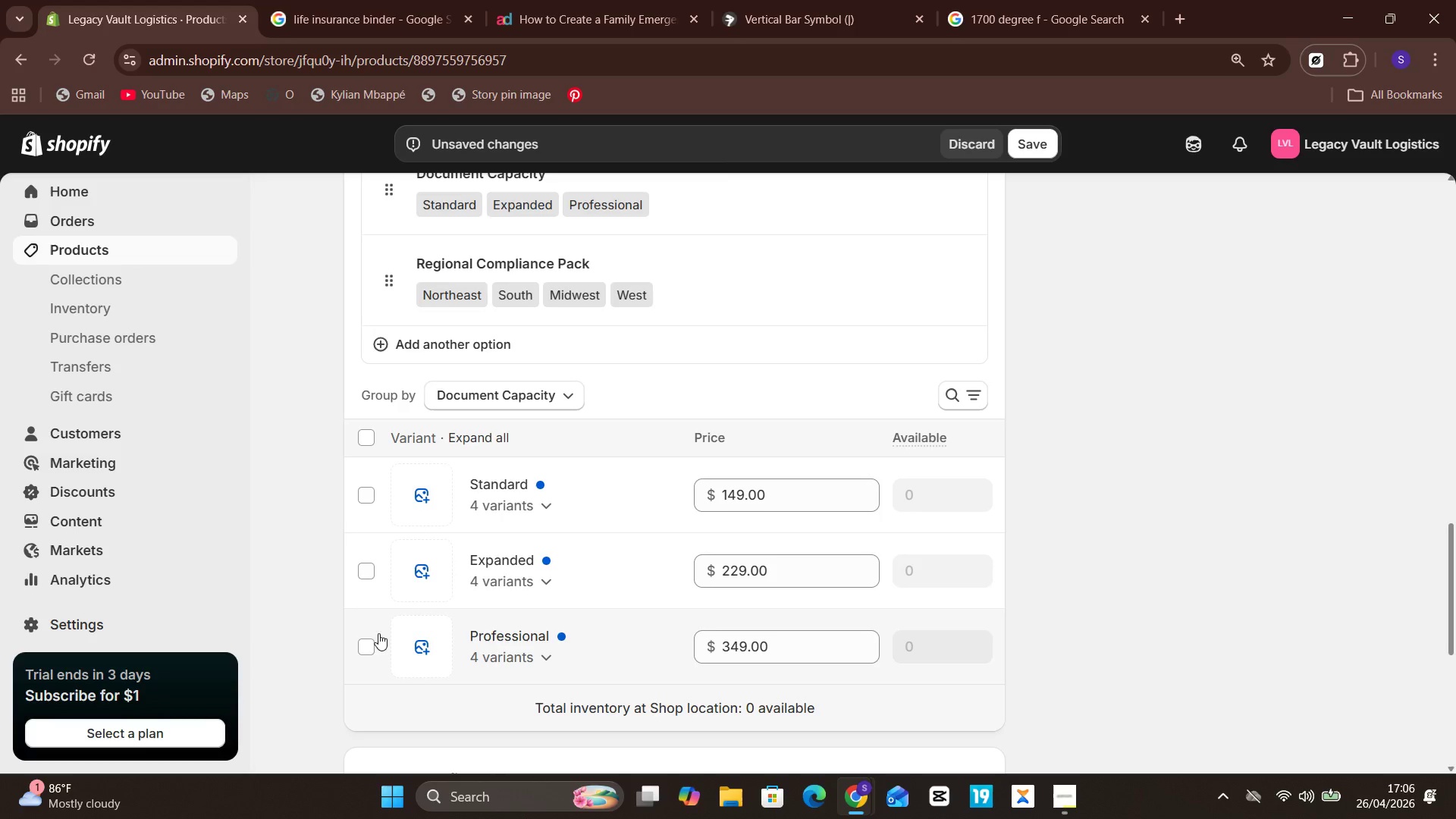 
left_click([372, 644])
 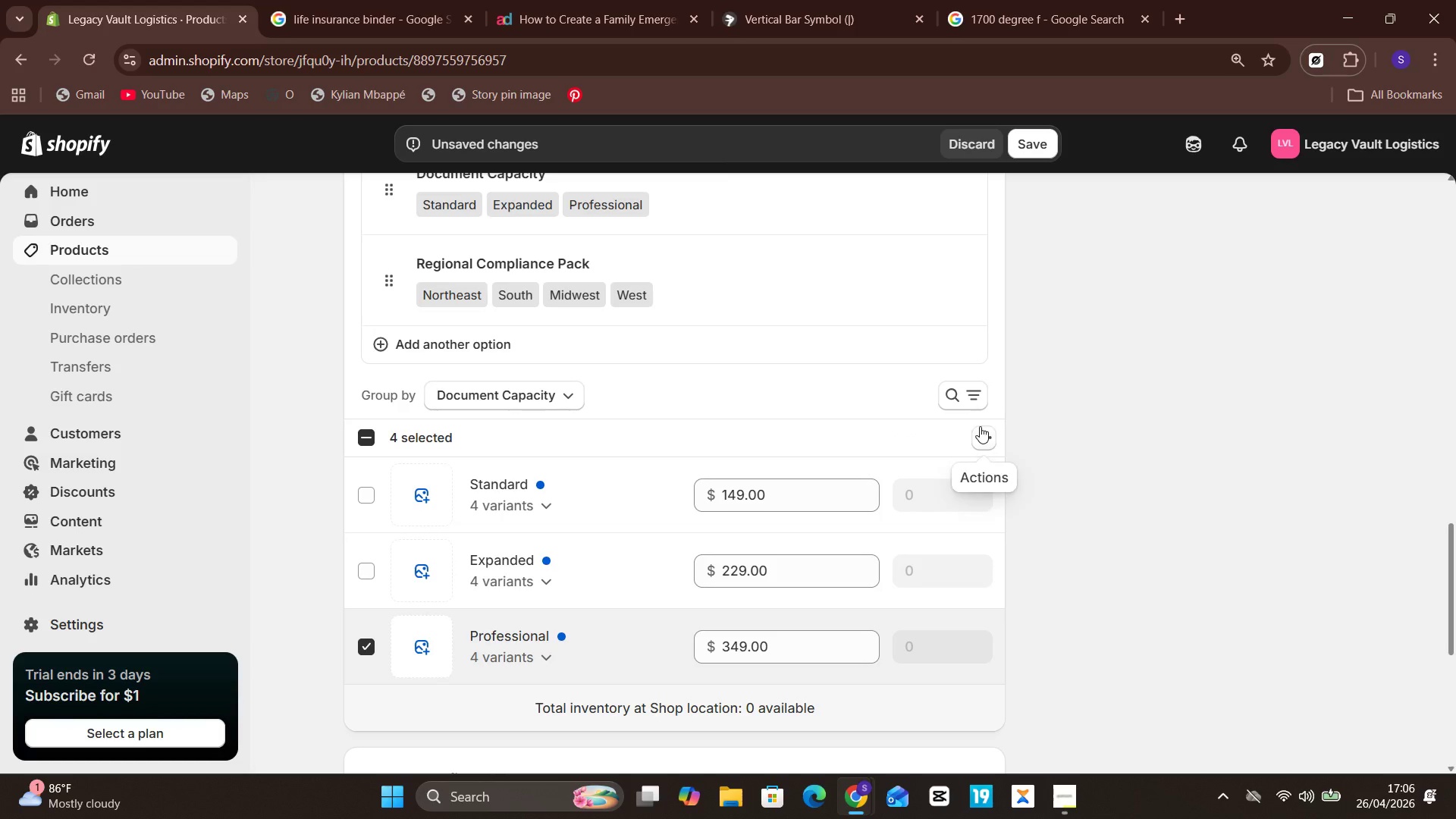 
left_click([981, 431])
 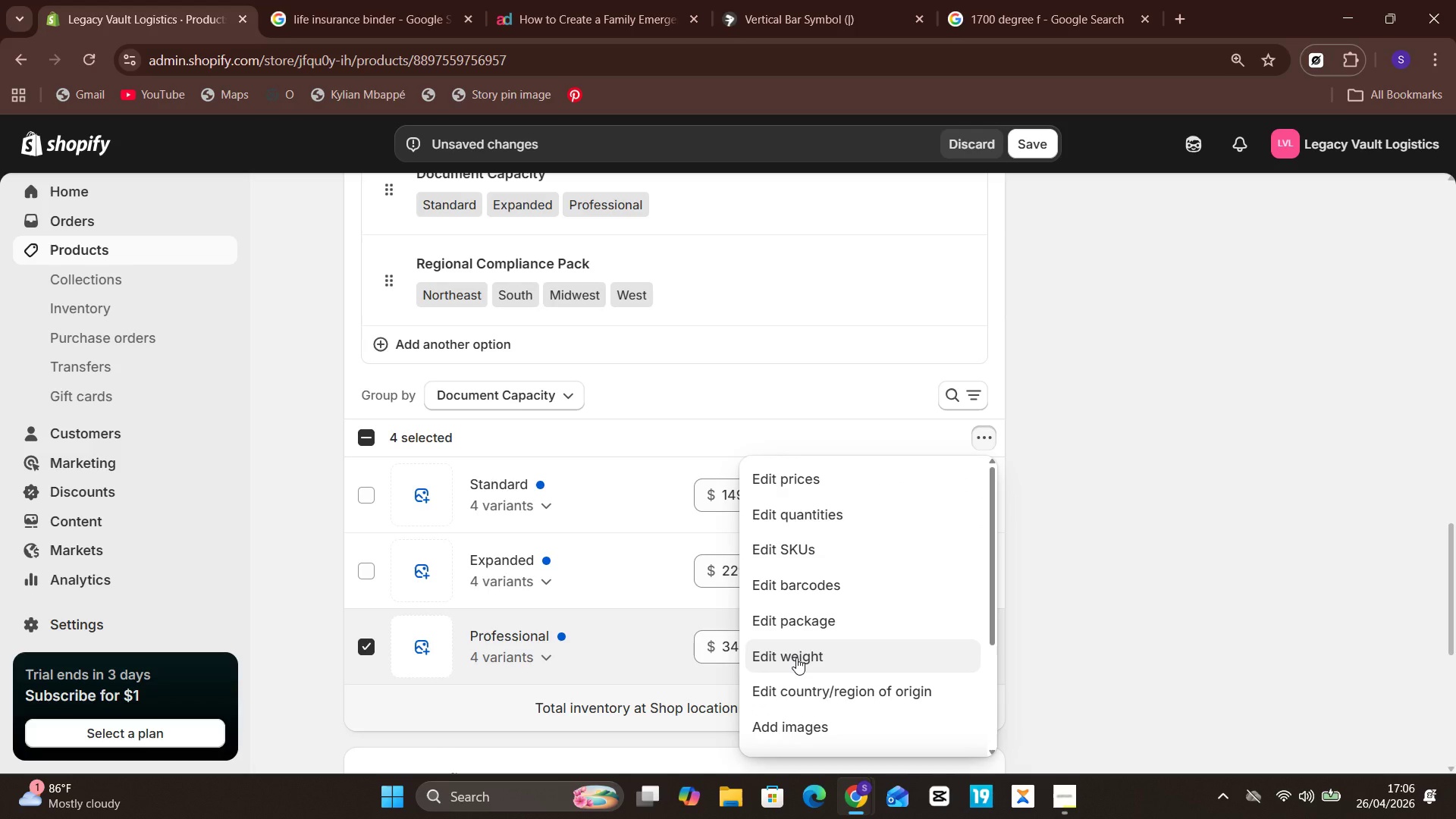 
left_click([796, 657])
 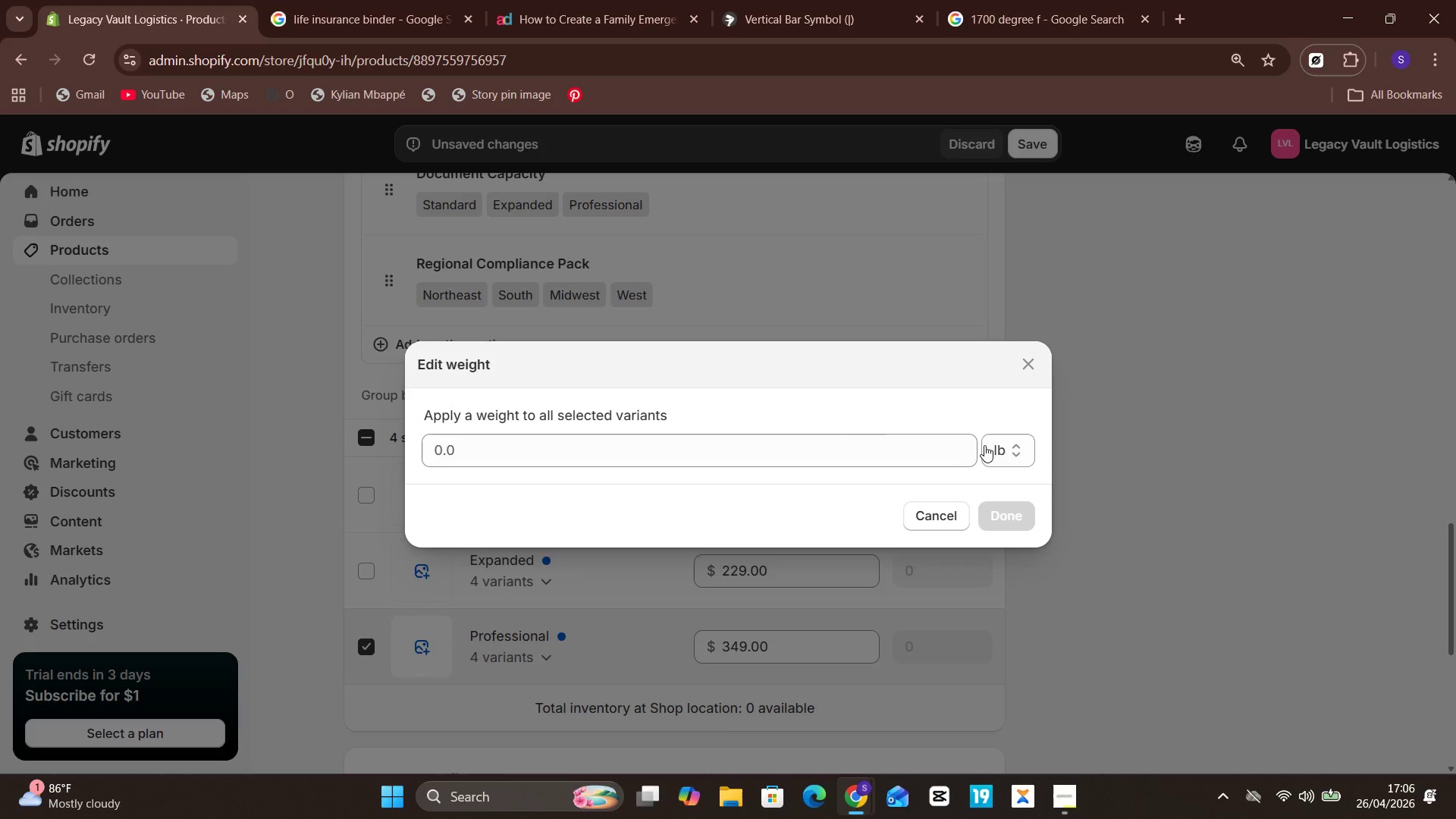 
left_click([1009, 457])
 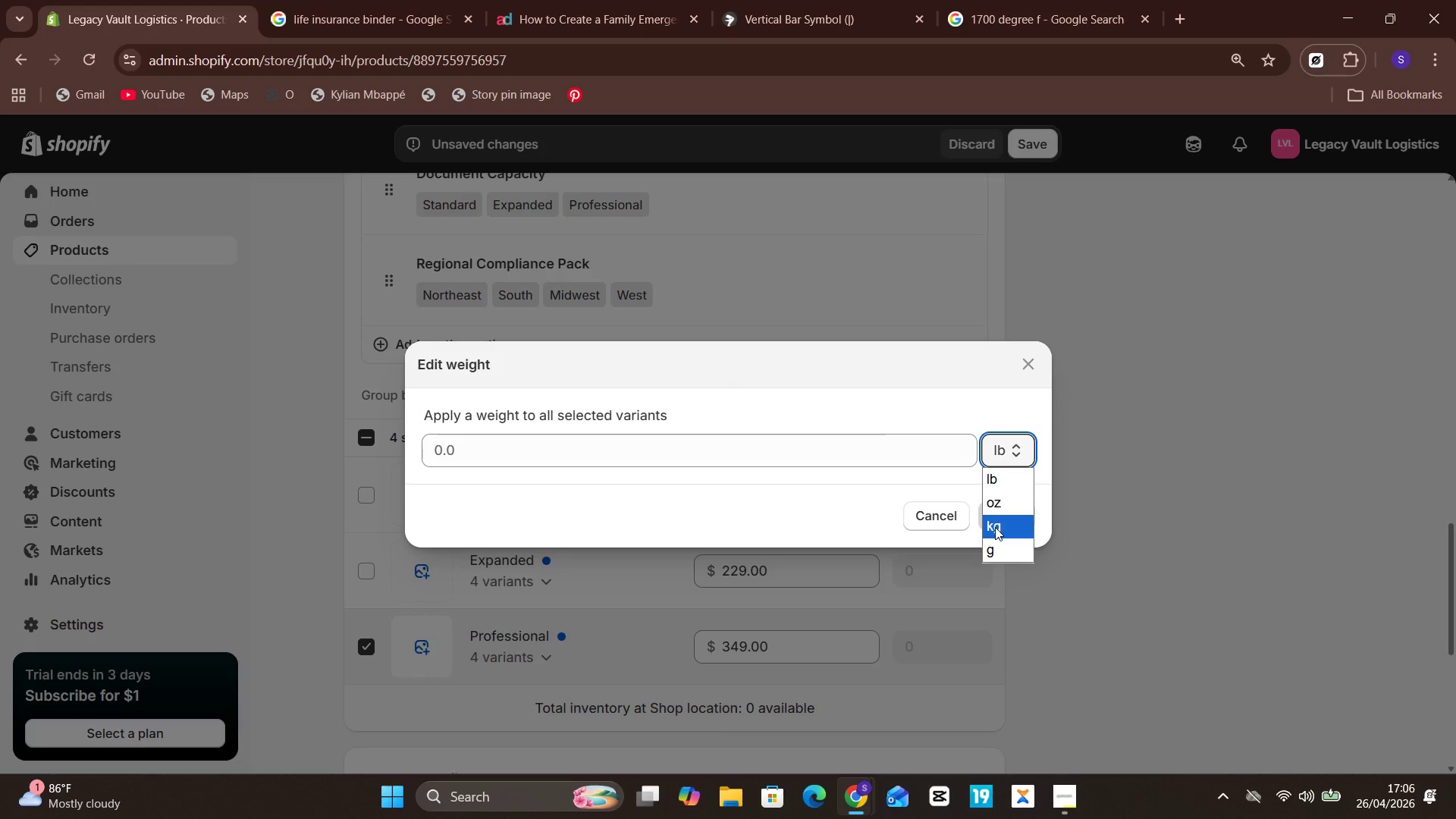 
left_click([995, 527])
 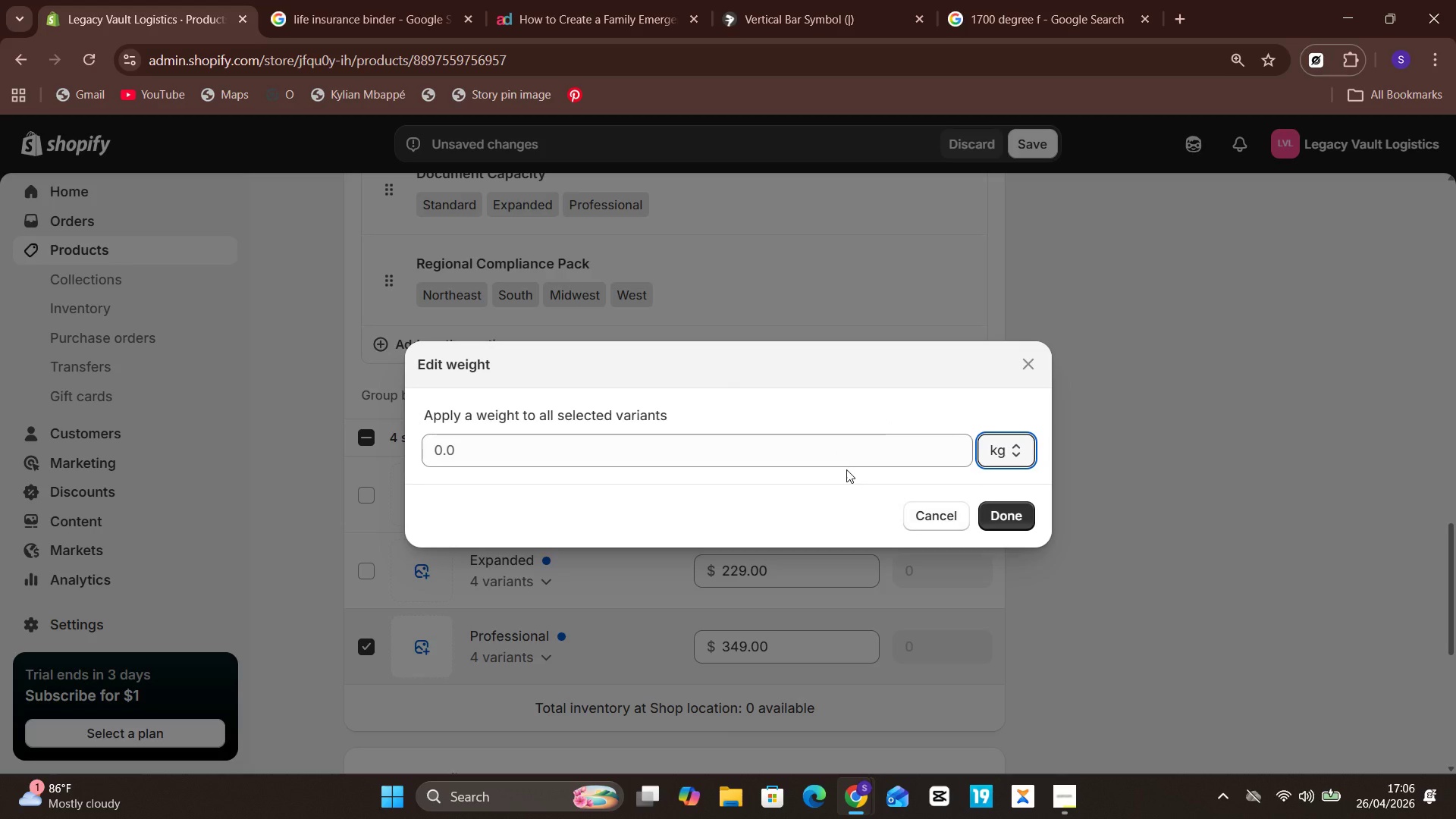 
left_click([846, 469])
 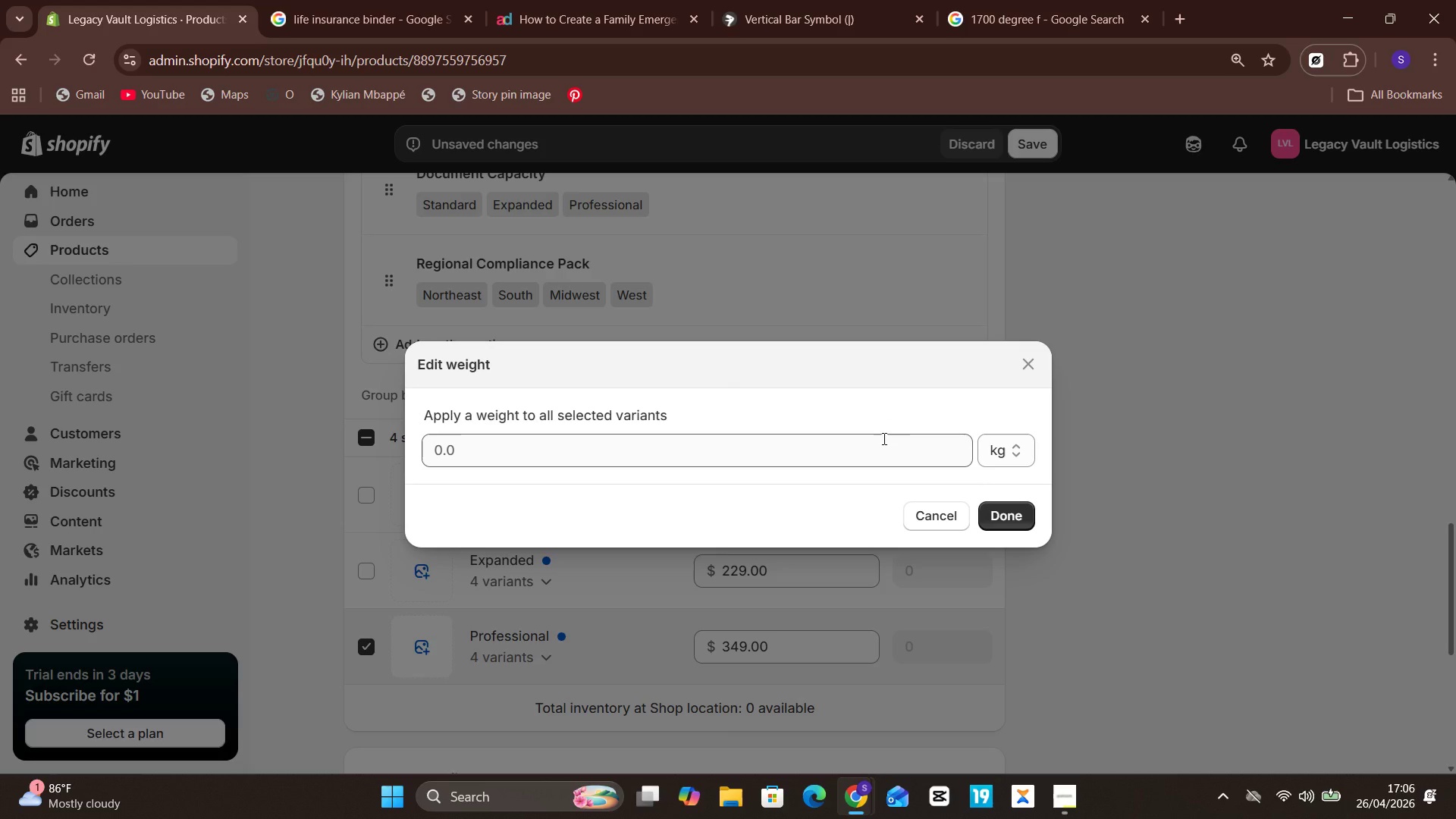 
left_click([883, 438])
 